 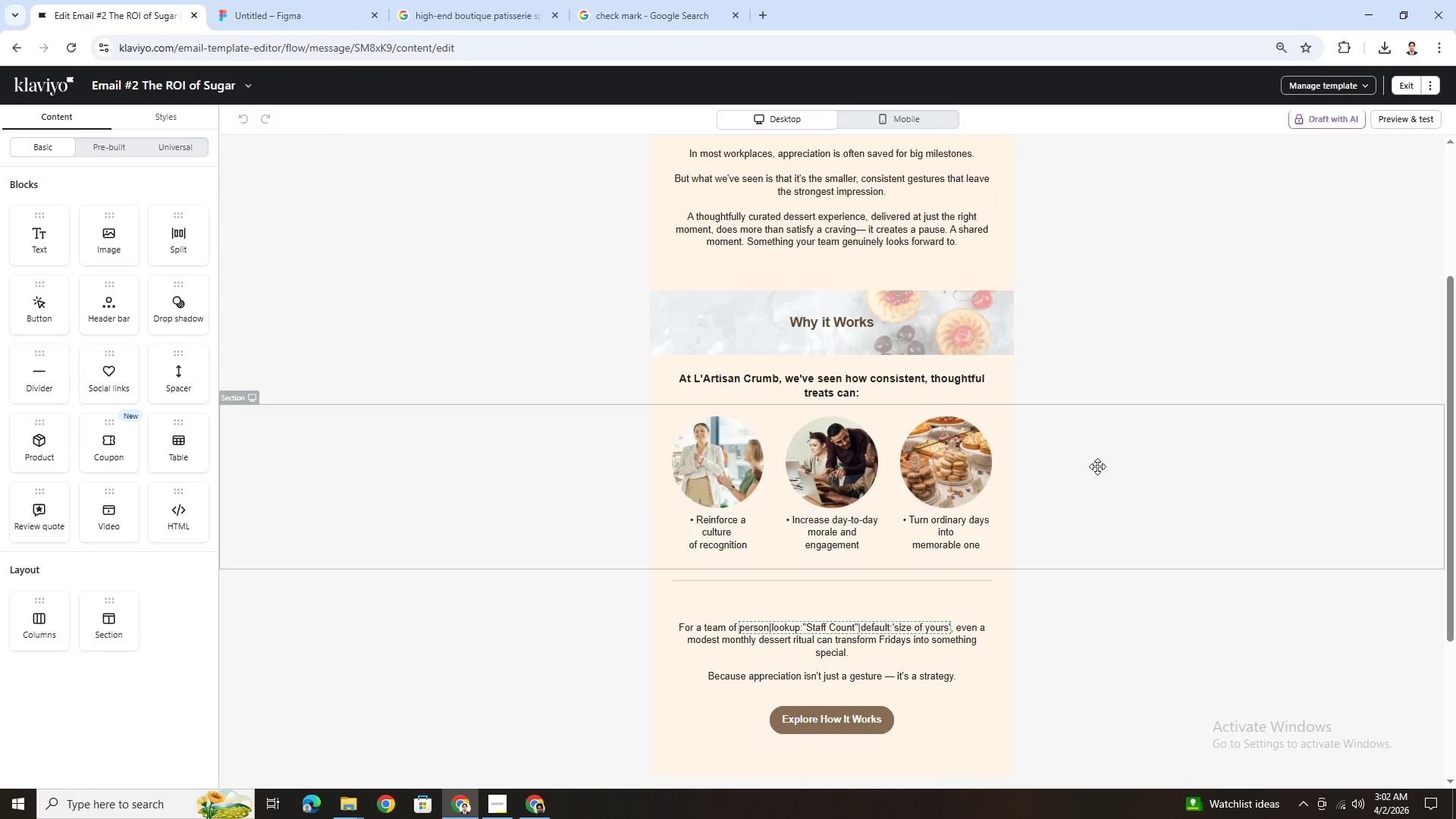 
scroll: coordinate [1186, 454], scroll_direction: down, amount: 4.0
 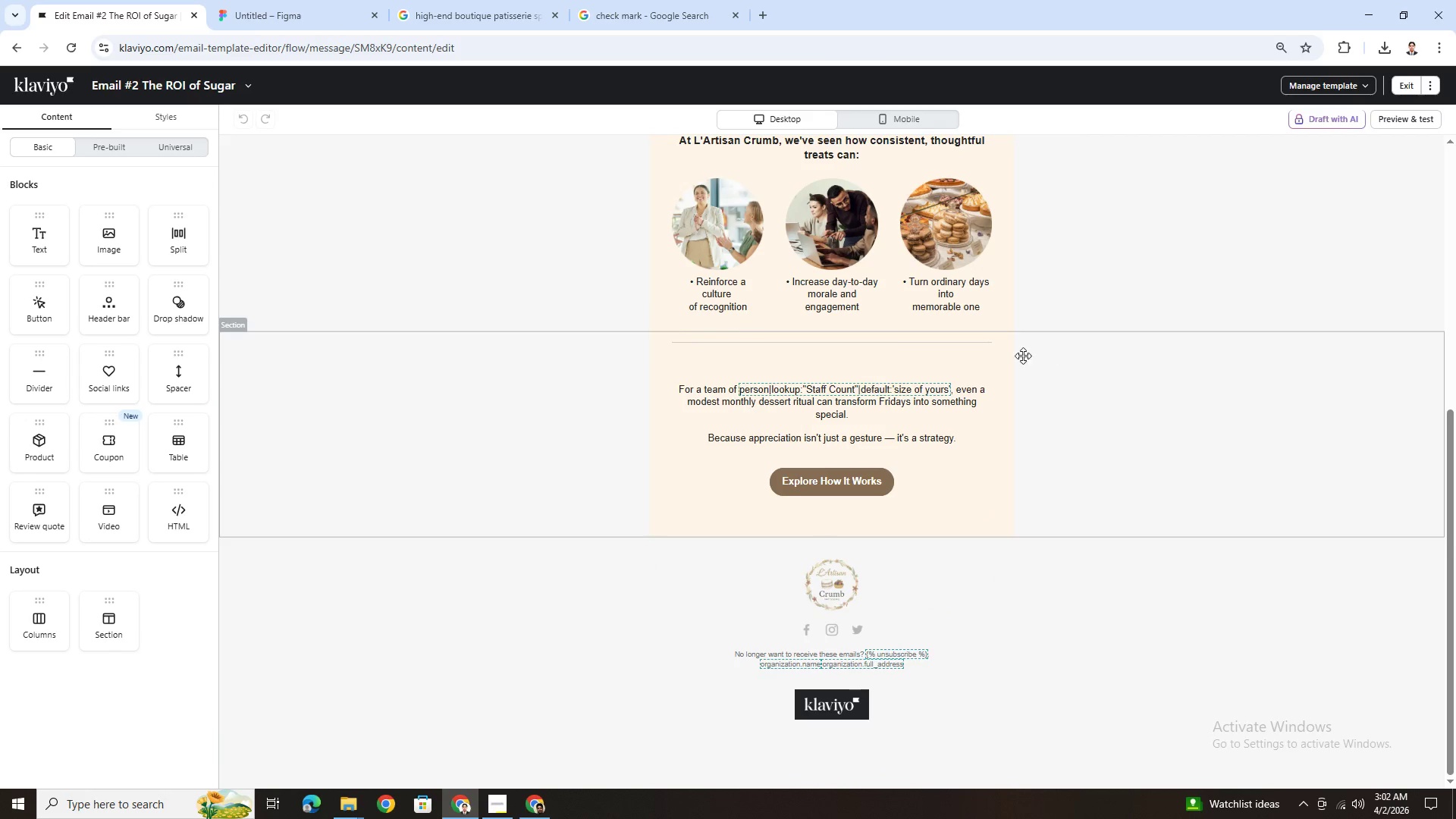 
scroll: coordinate [1207, 431], scroll_direction: up, amount: 3.0
 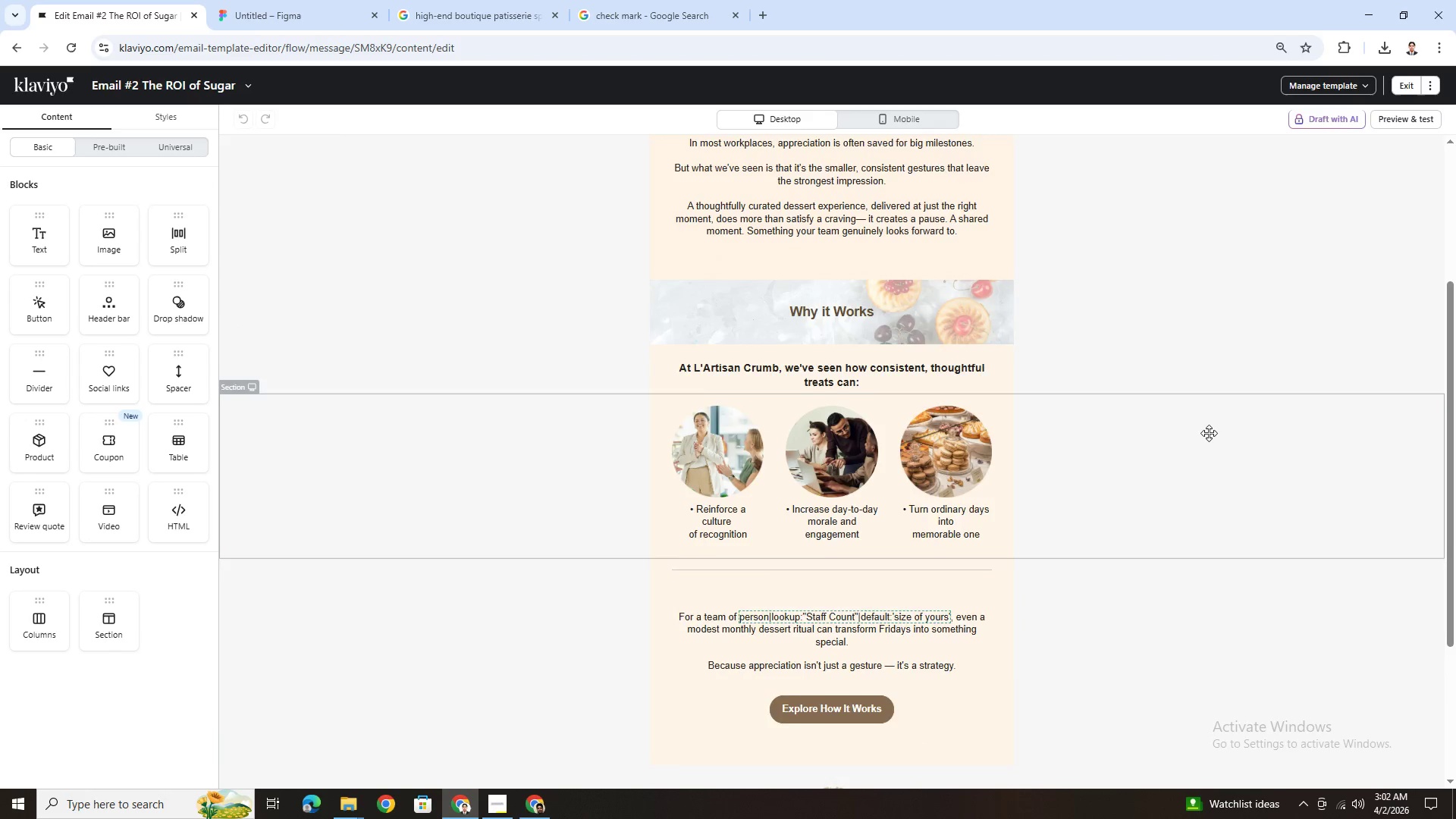 
scroll: coordinate [1209, 433], scroll_direction: down, amount: 3.0
 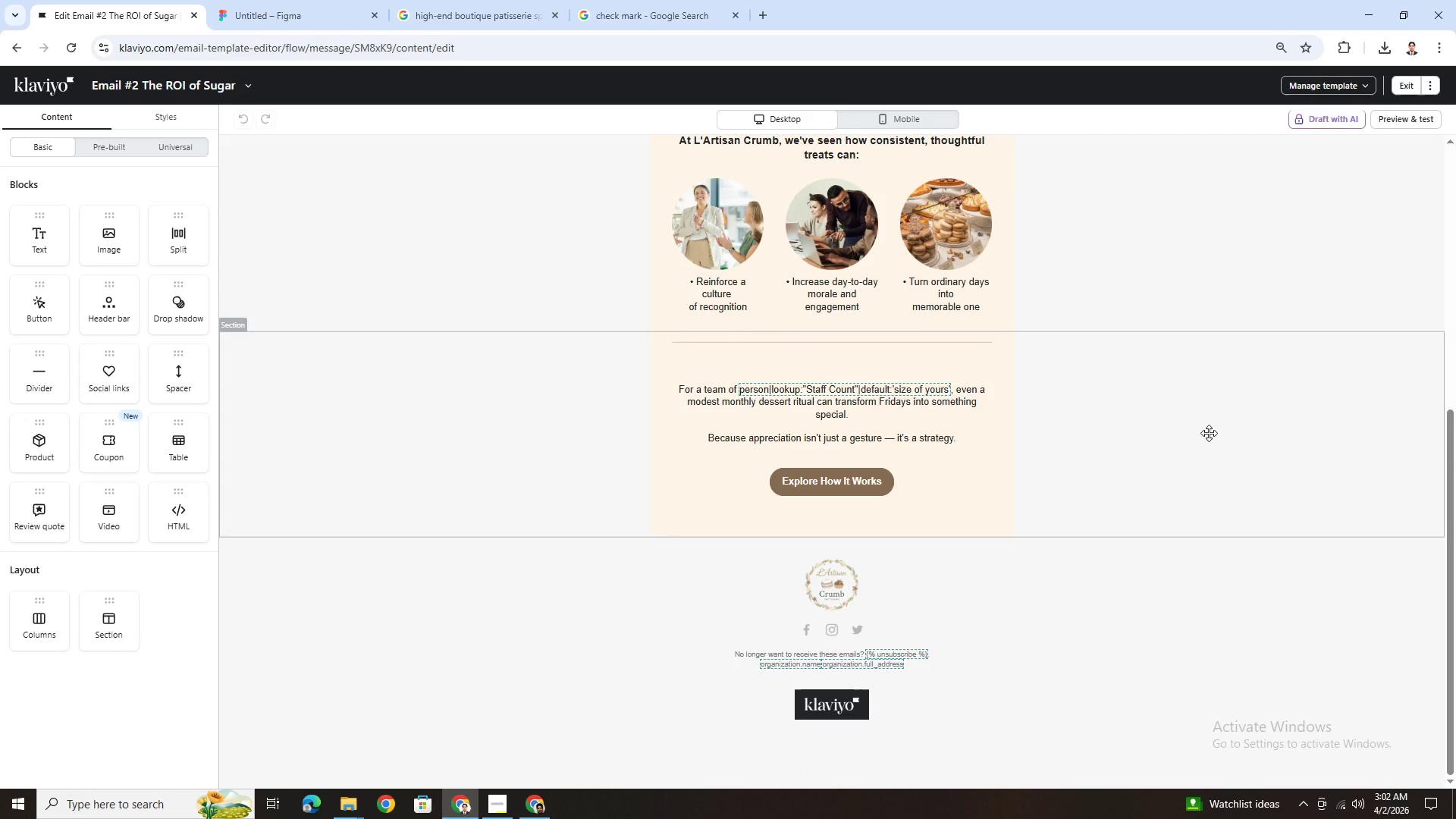 
scroll: coordinate [1209, 433], scroll_direction: up, amount: 6.0
 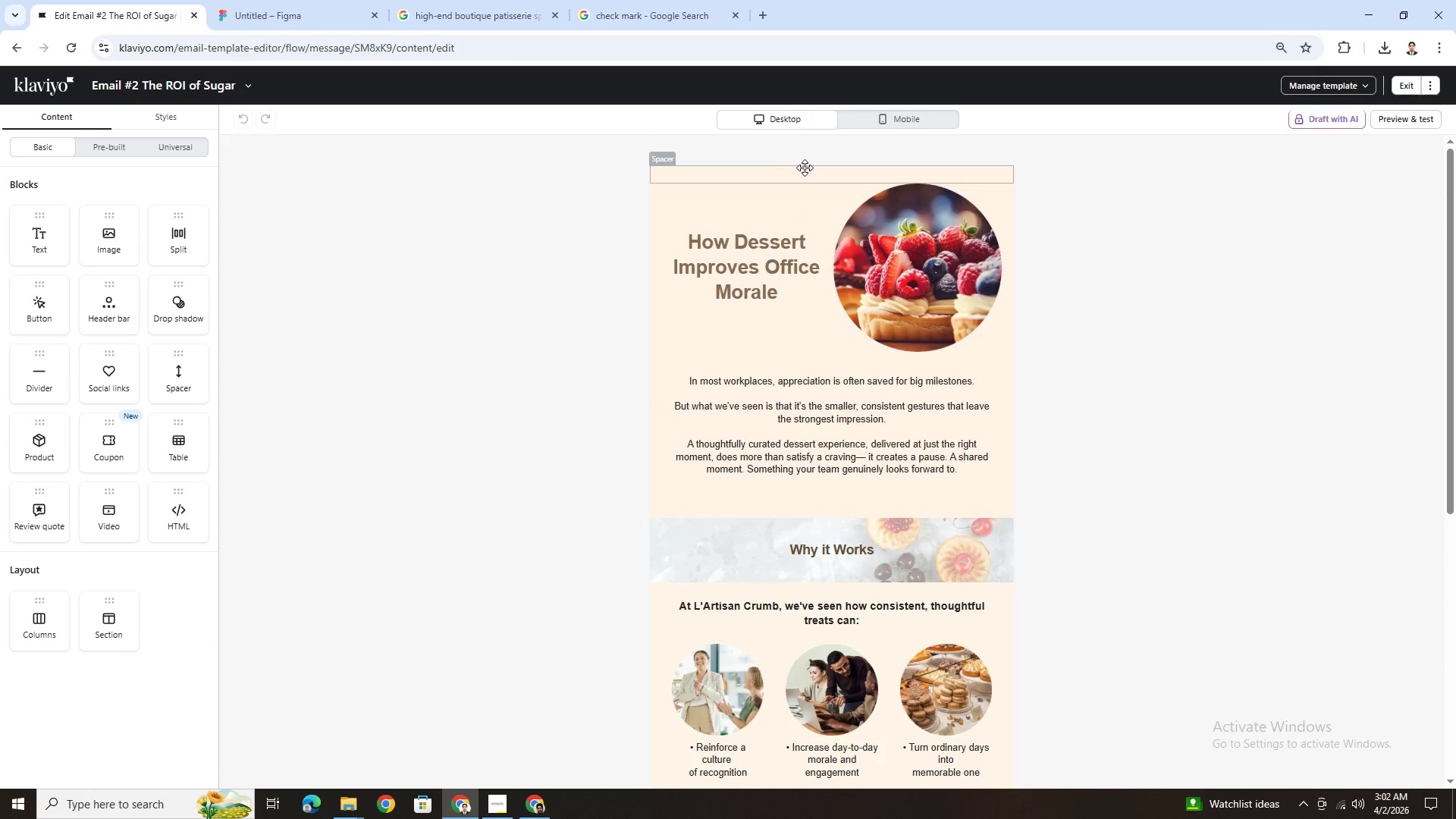 
left_click([805, 168])
 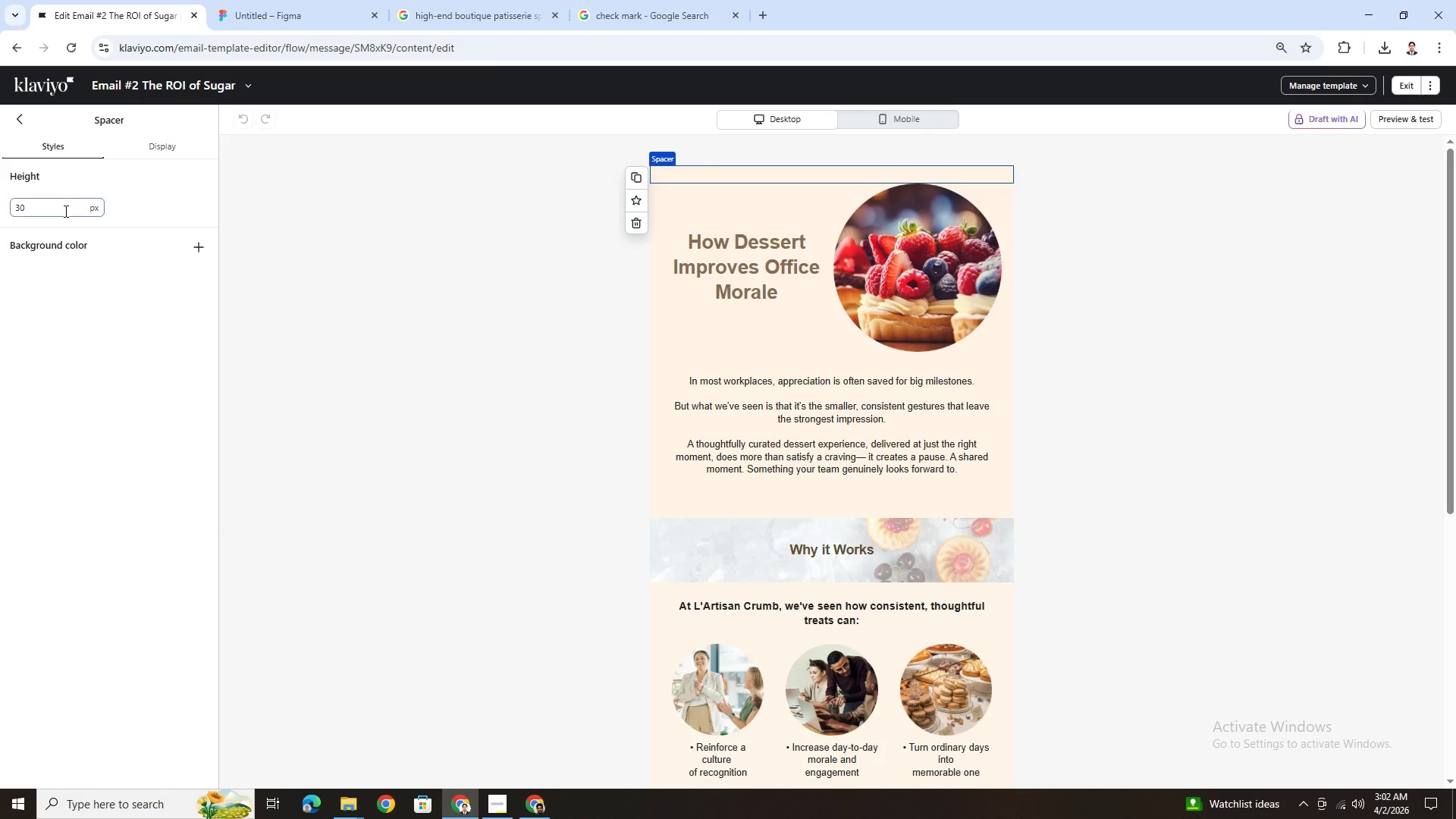 
double_click([64, 210])
 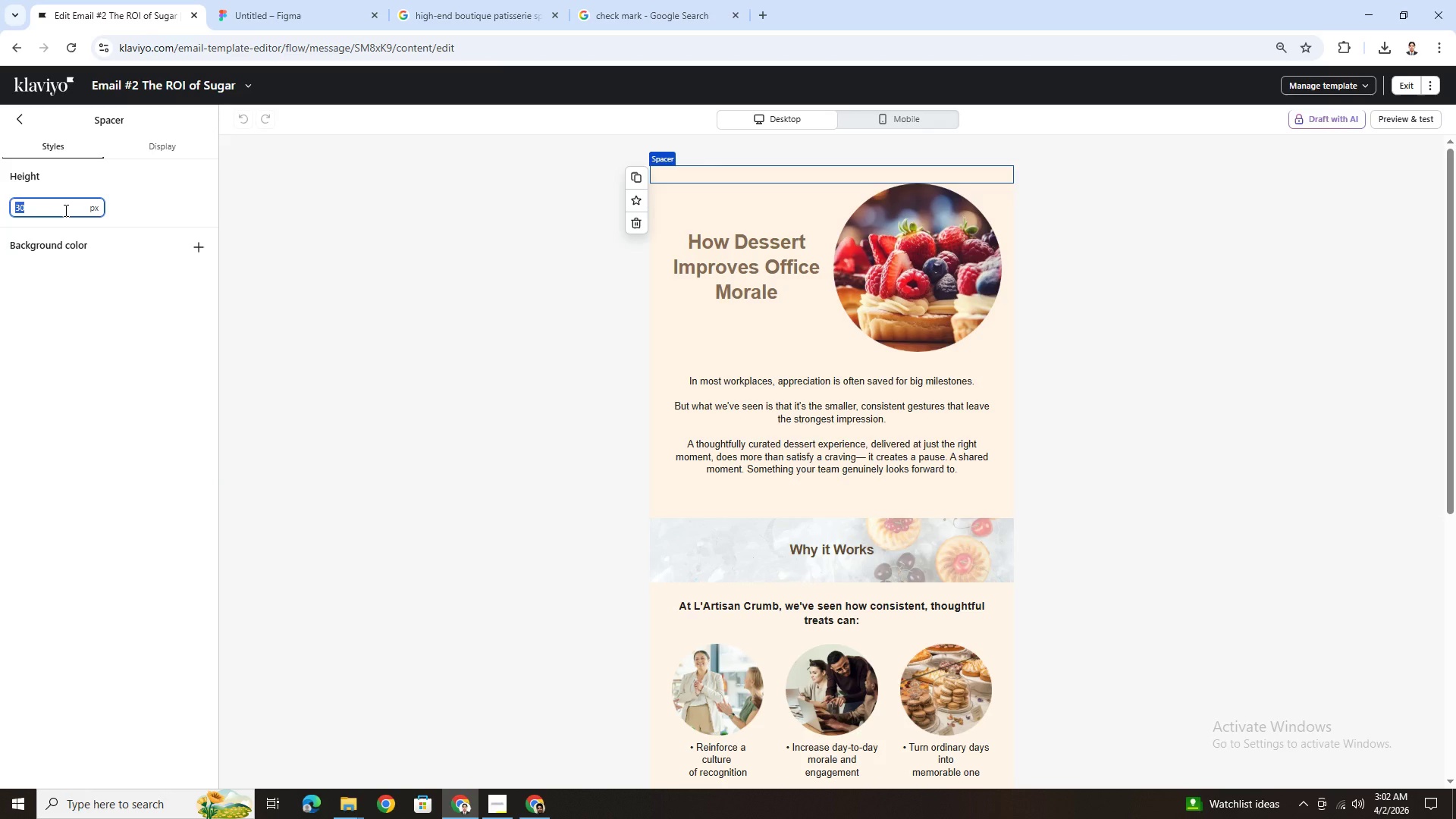 
key(Numpad5)
 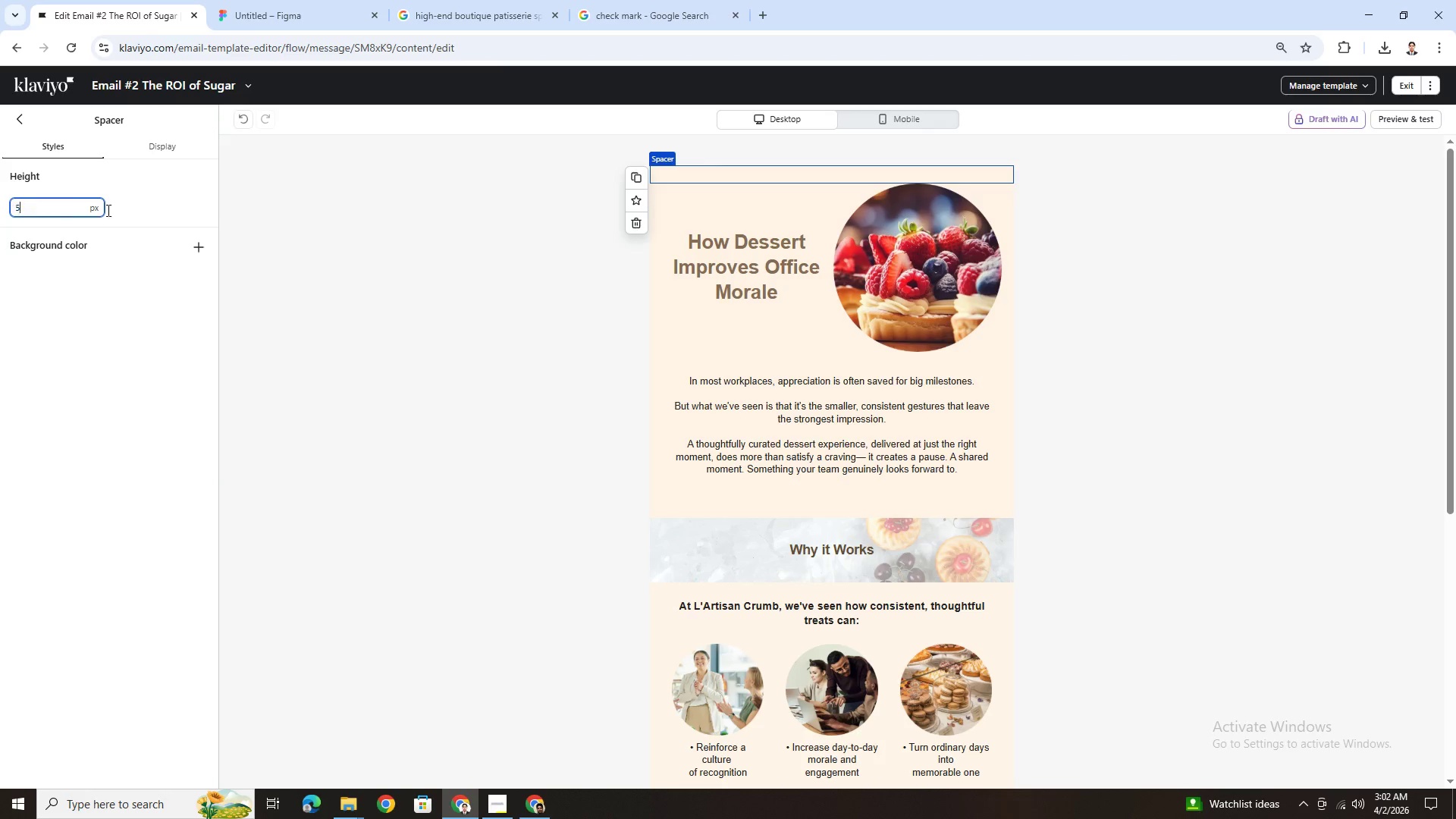 
key(Numpad0)
 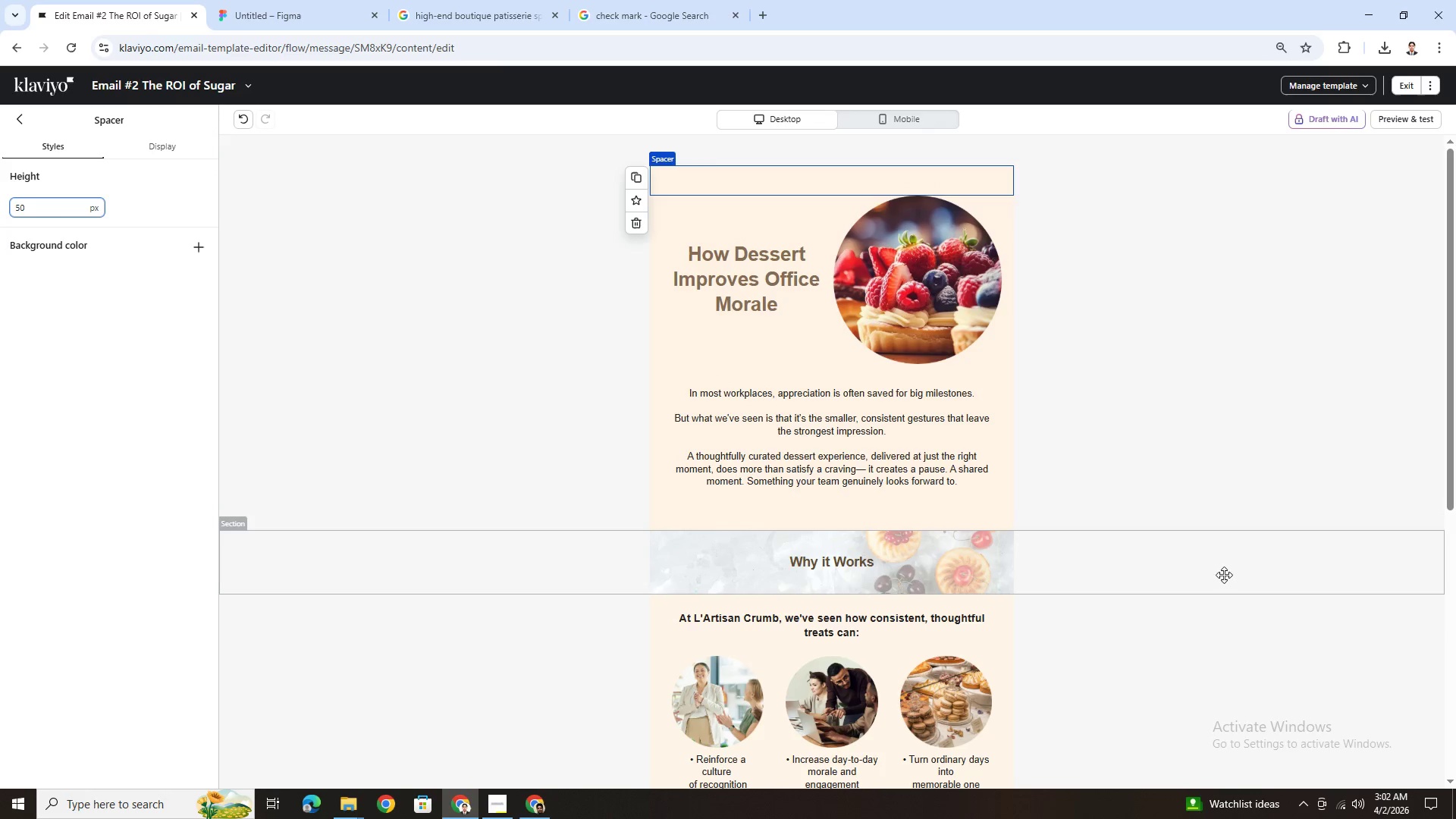 
left_click([1216, 607])
 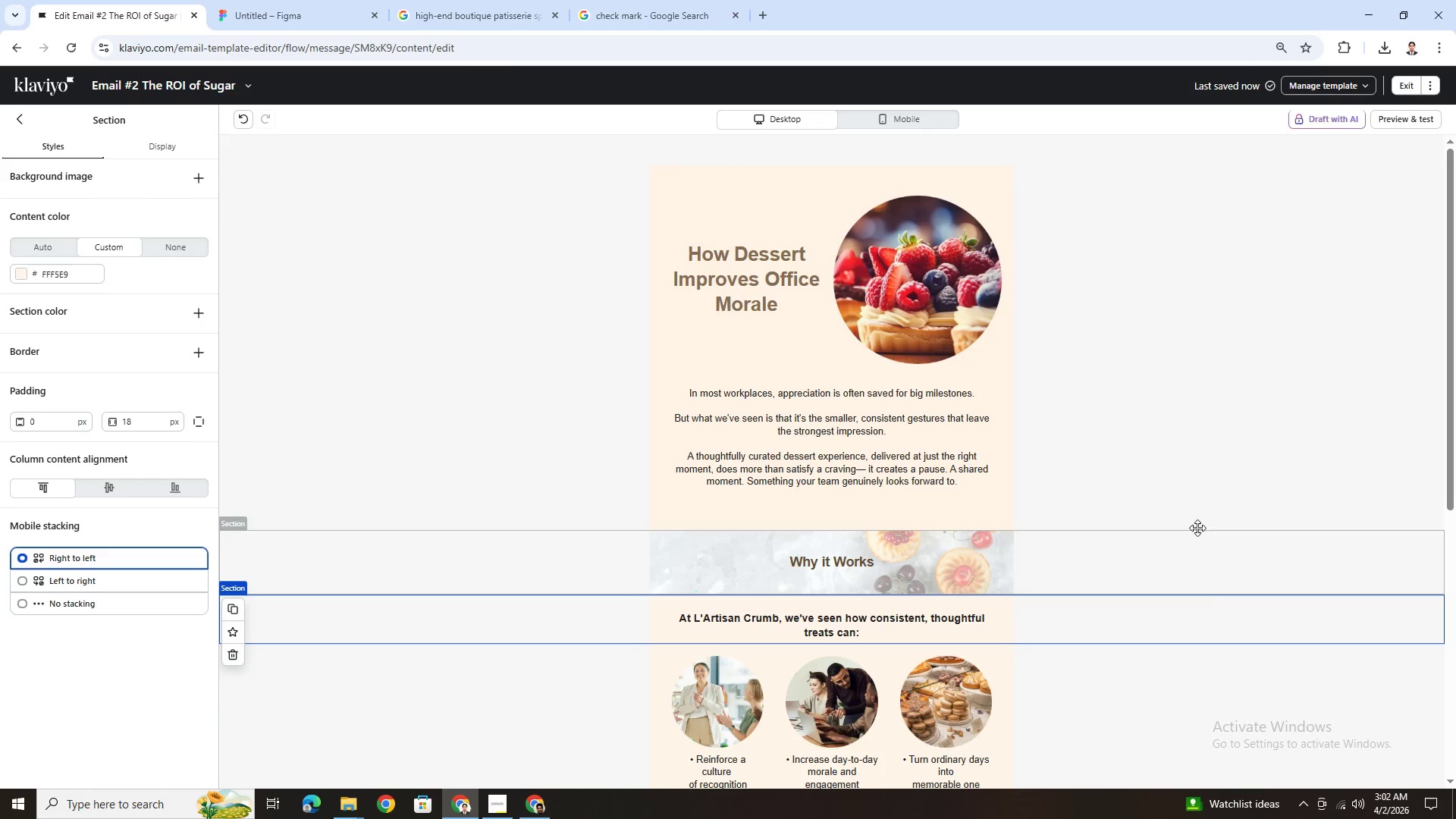 
left_click([883, 119])
 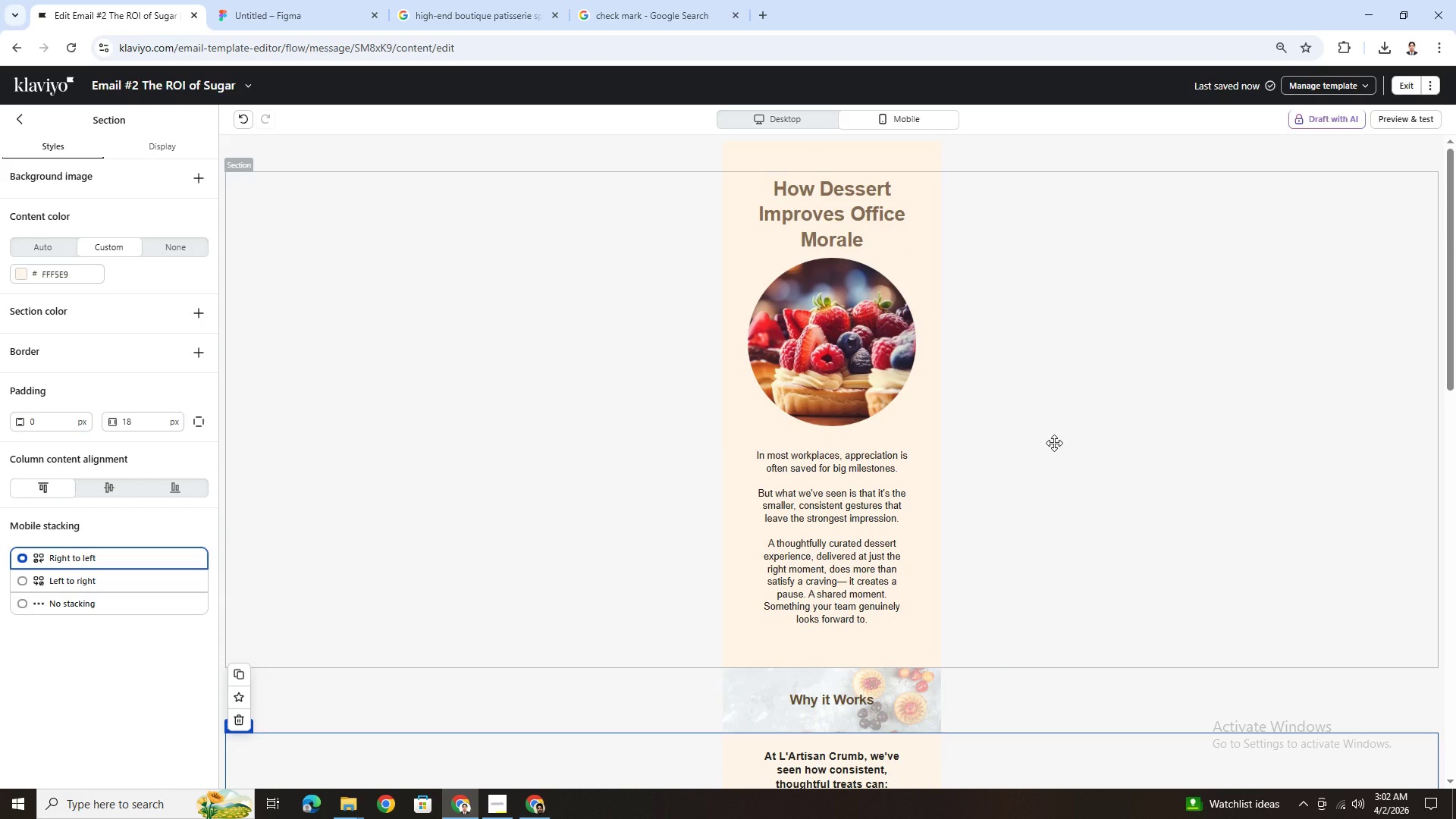 
scroll: coordinate [1055, 443], scroll_direction: down, amount: 1.0
 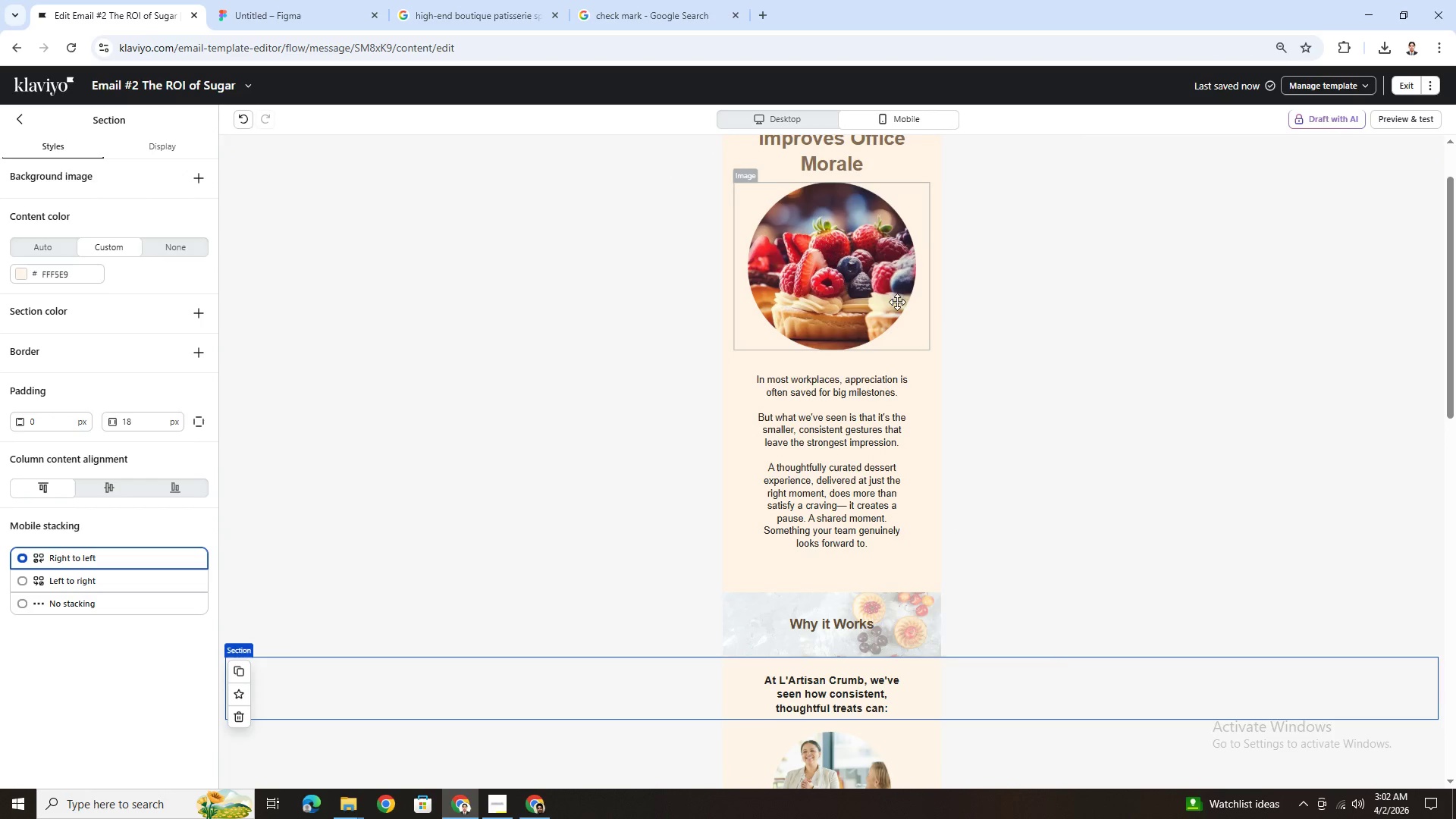 
left_click([859, 264])
 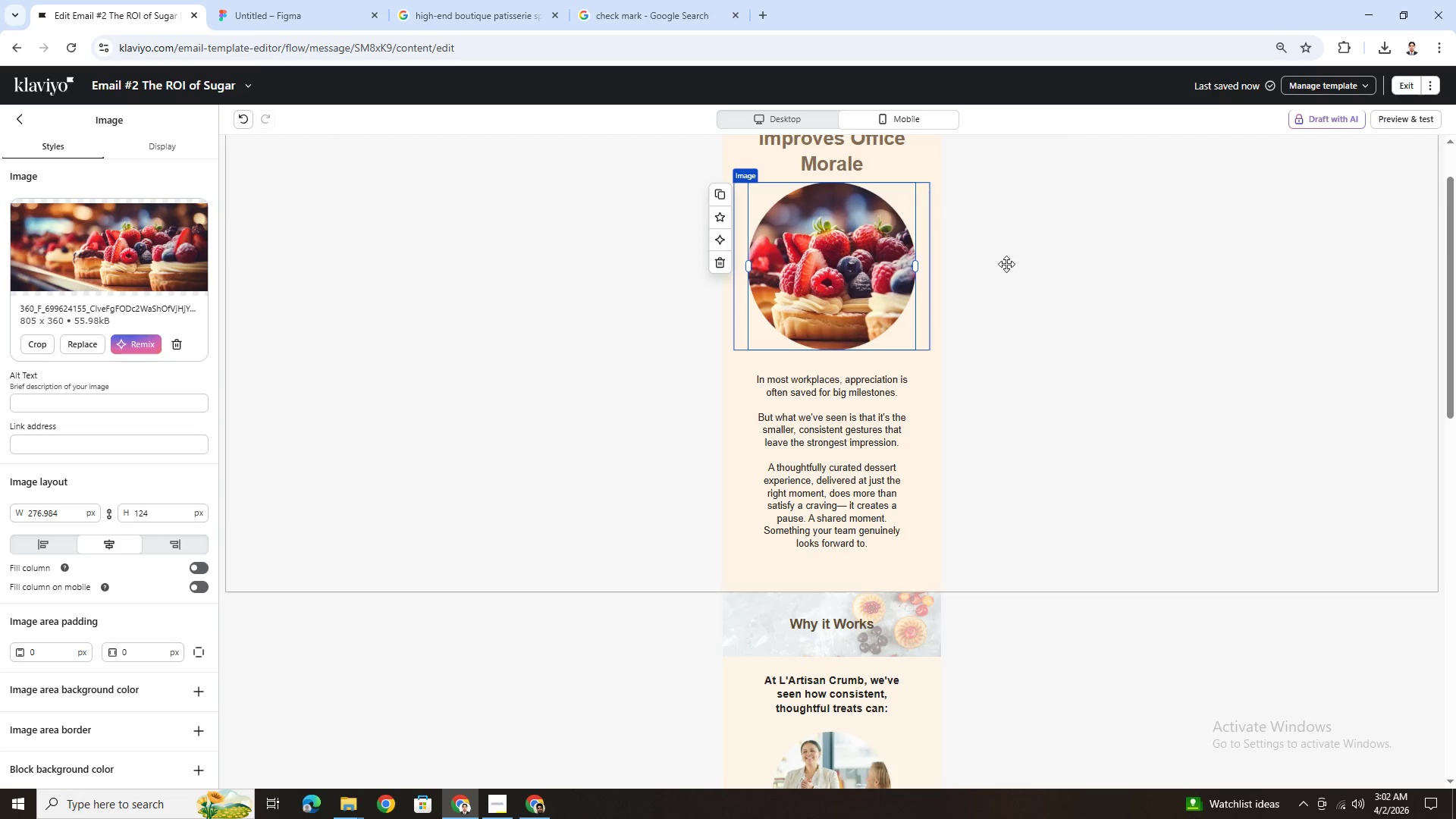 
left_click([1146, 360])
 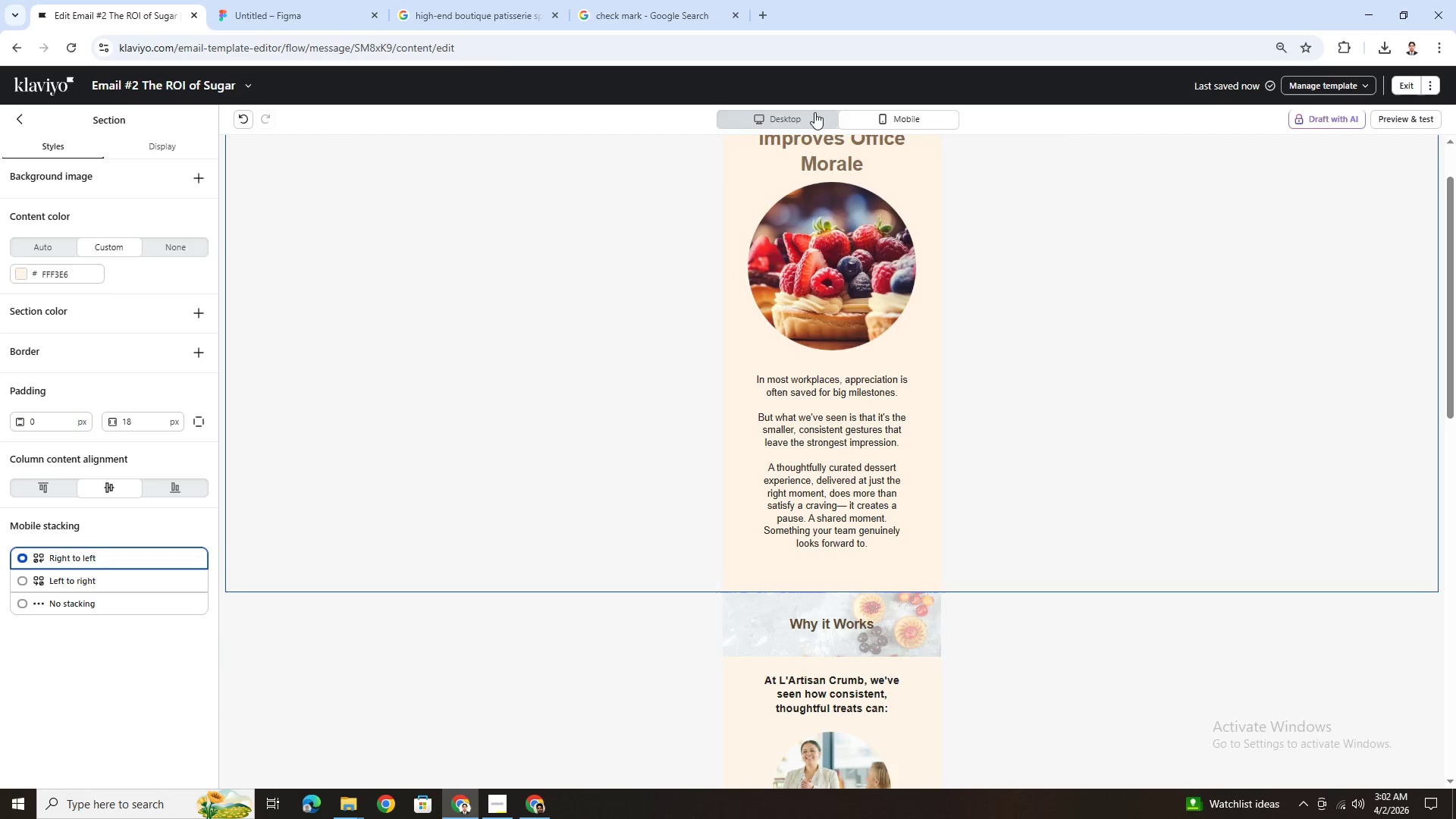 
left_click([814, 112])
 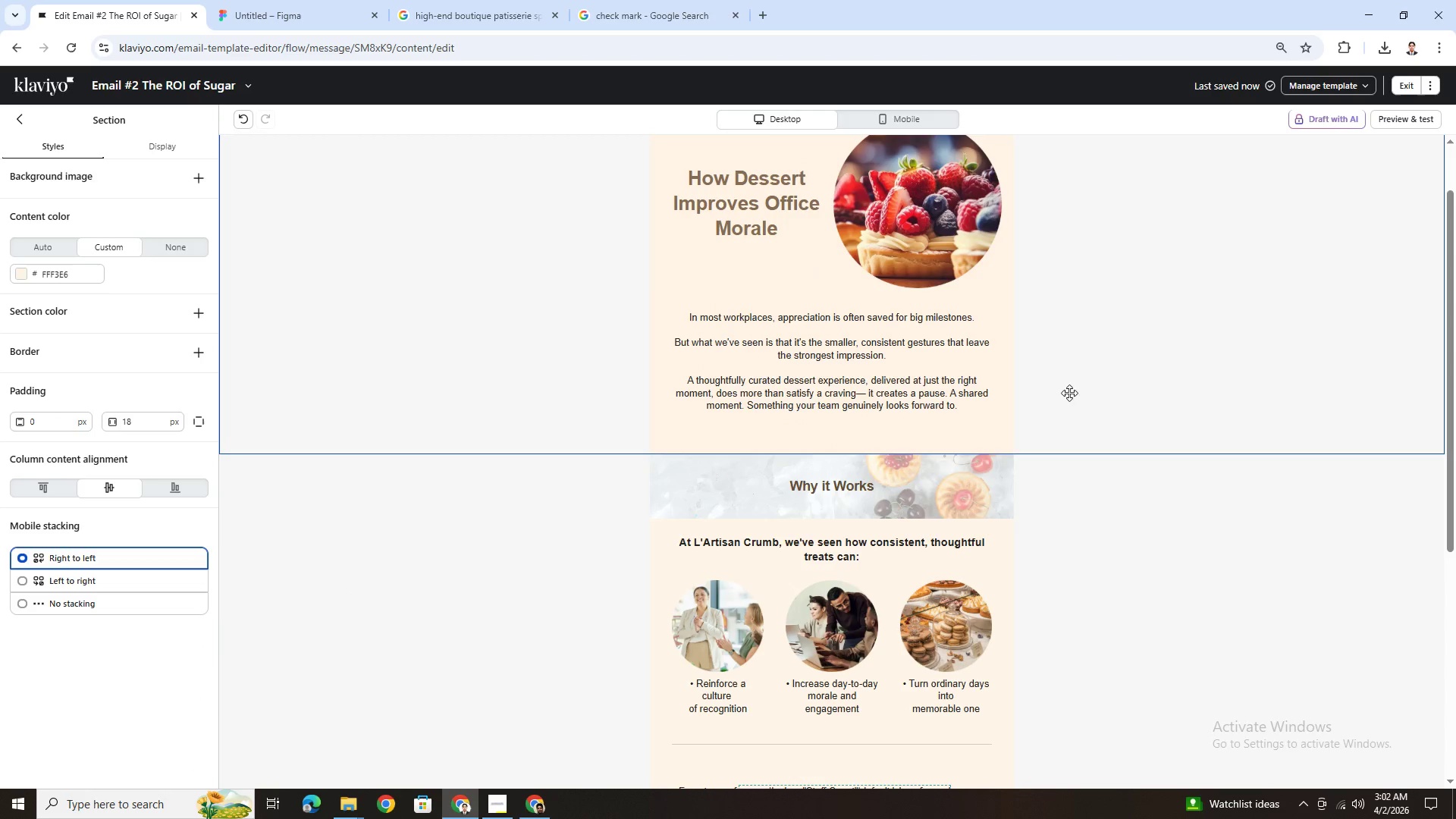 
scroll: coordinate [1069, 398], scroll_direction: up, amount: 2.0
 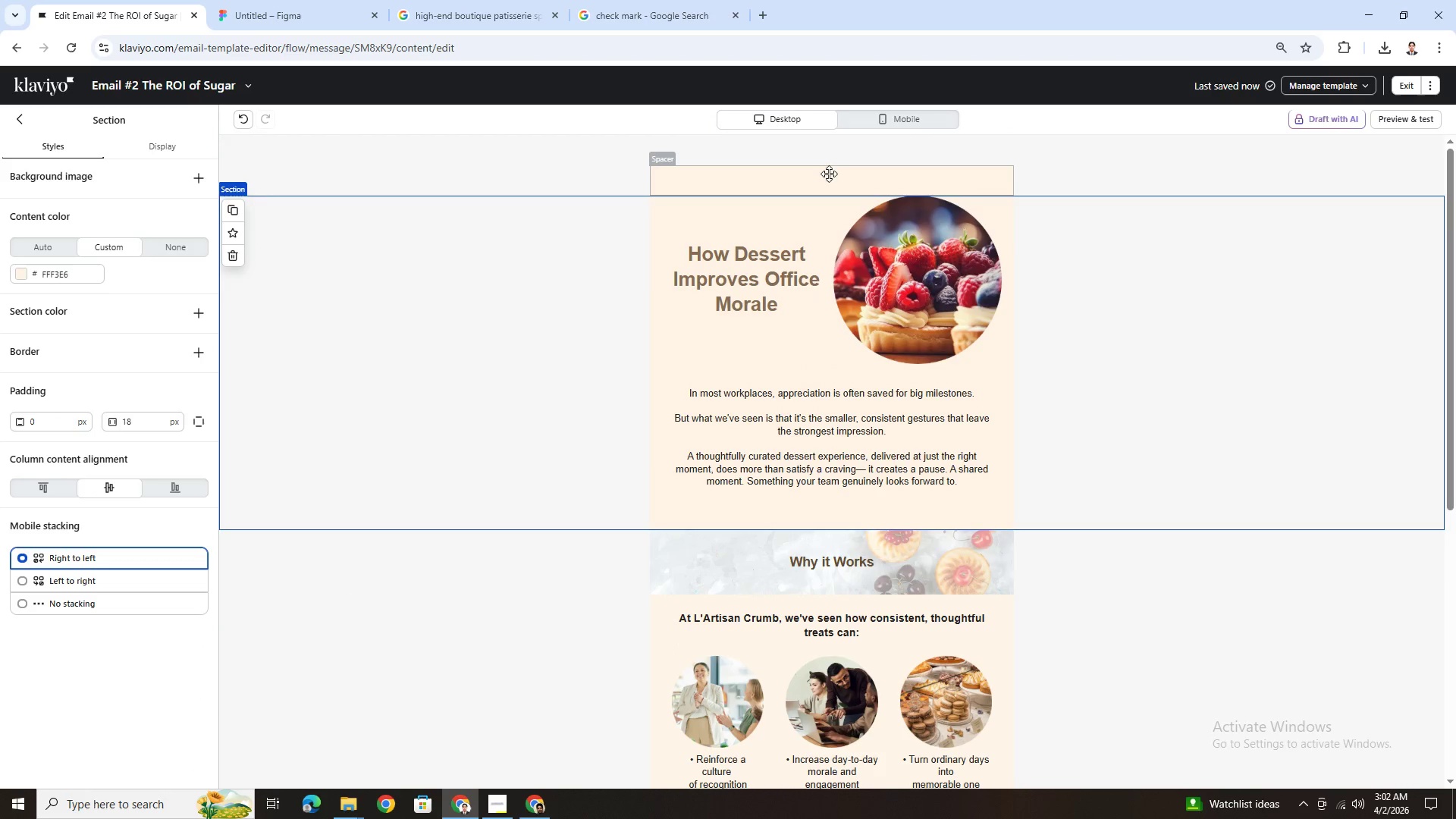 
wait(8.37)
 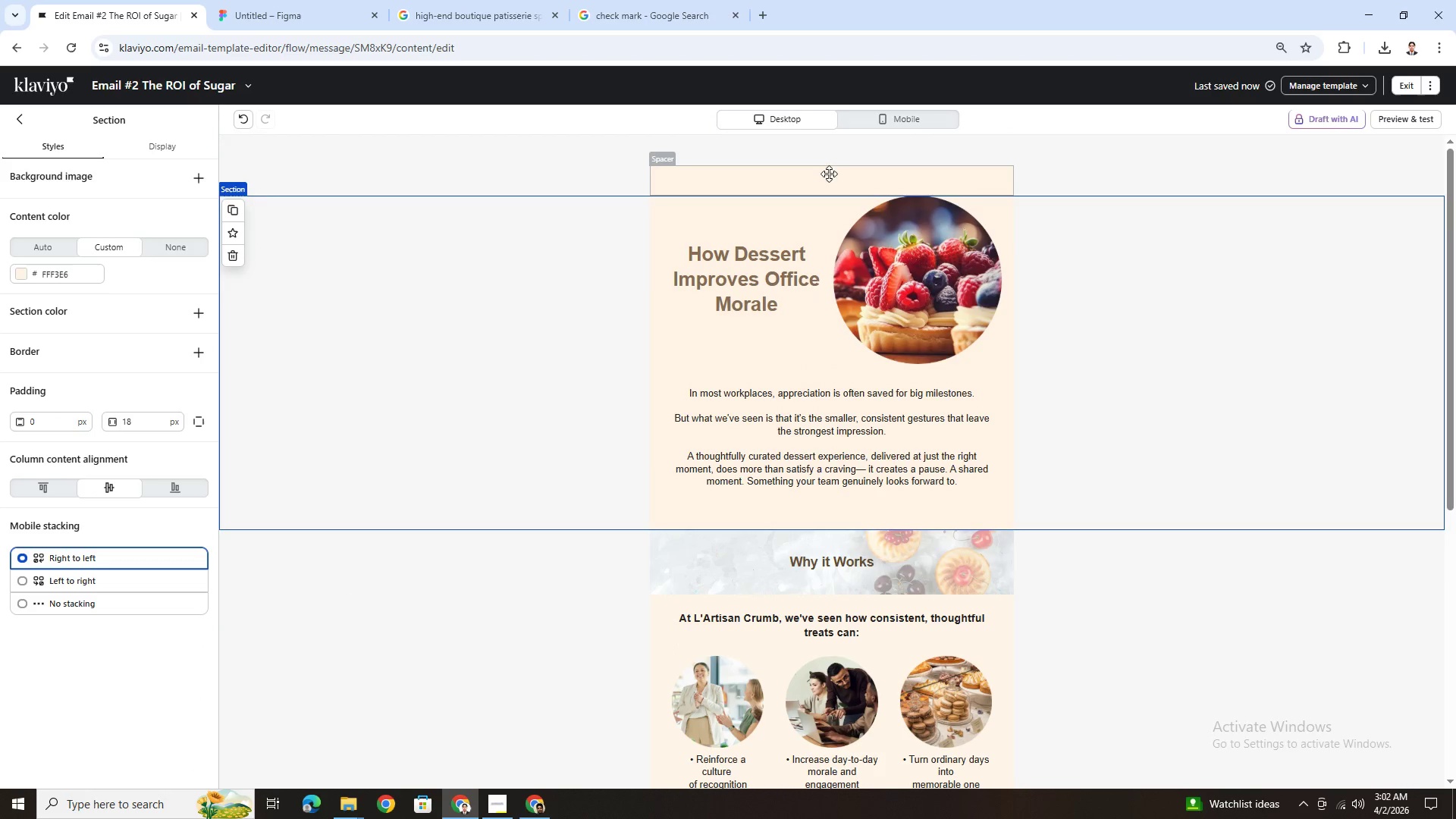 
scroll: coordinate [1035, 375], scroll_direction: down, amount: 3.0
 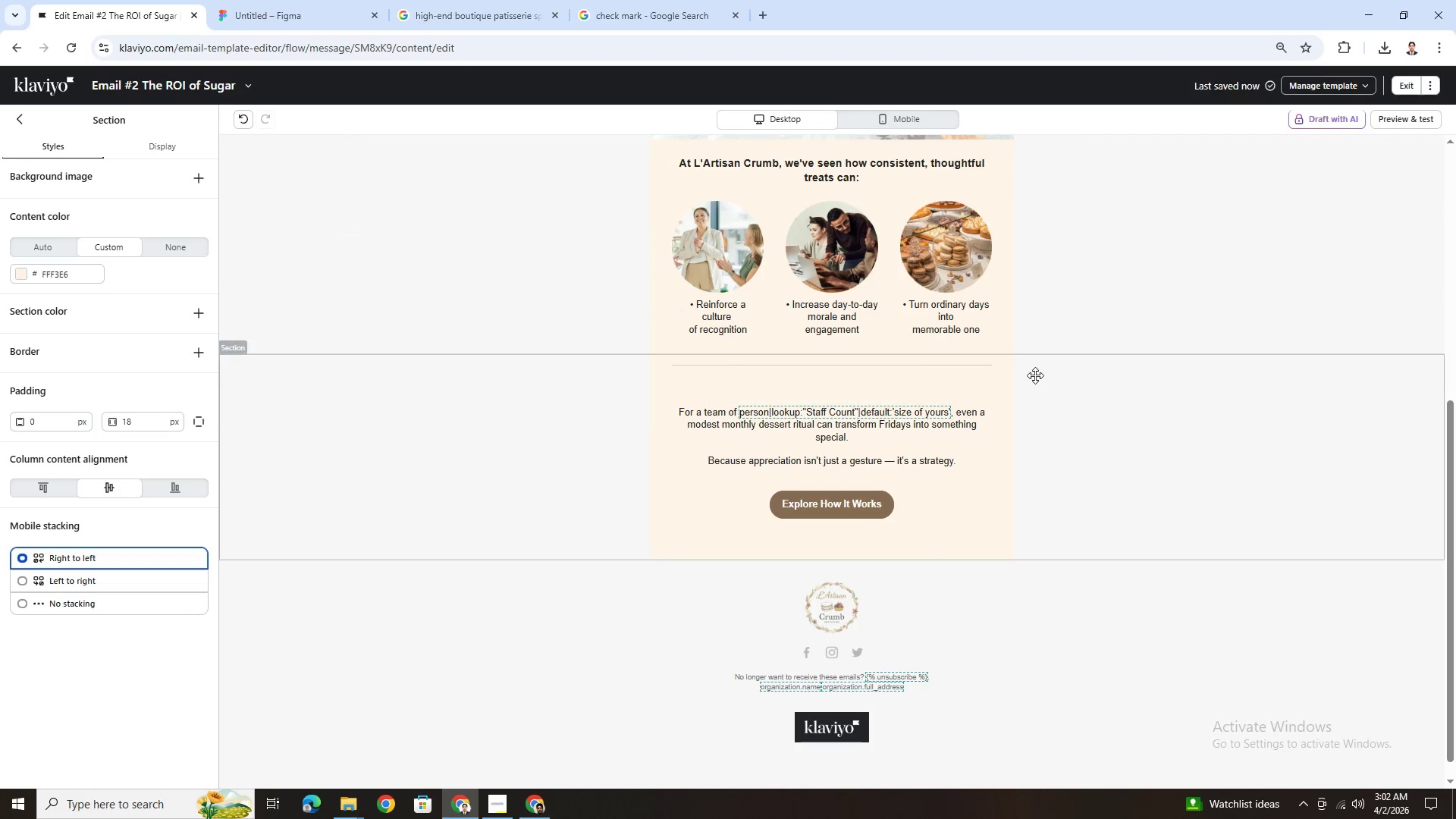 
scroll: coordinate [1035, 375], scroll_direction: up, amount: 3.0
 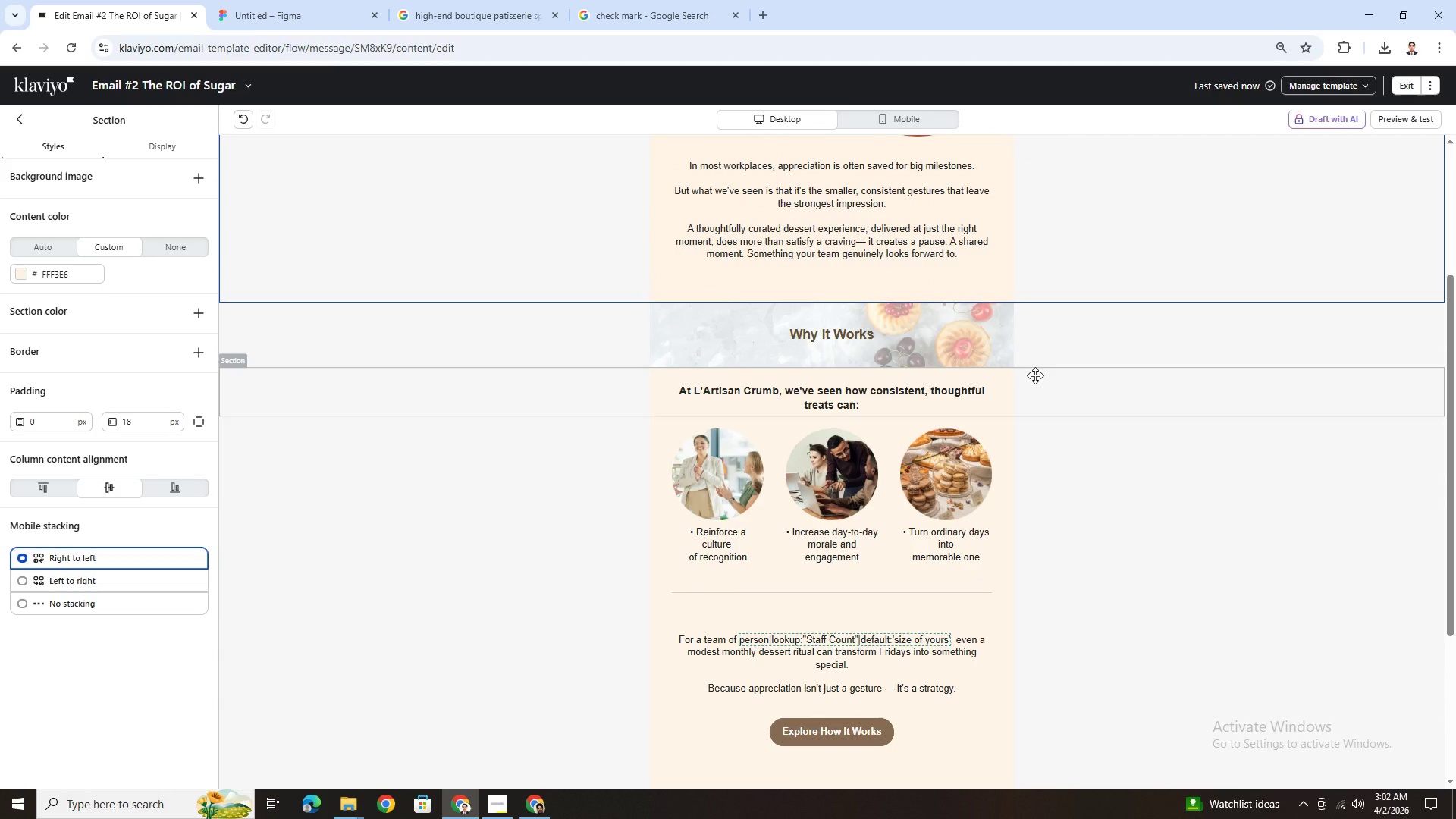 
scroll: coordinate [1035, 375], scroll_direction: down, amount: 1.0
 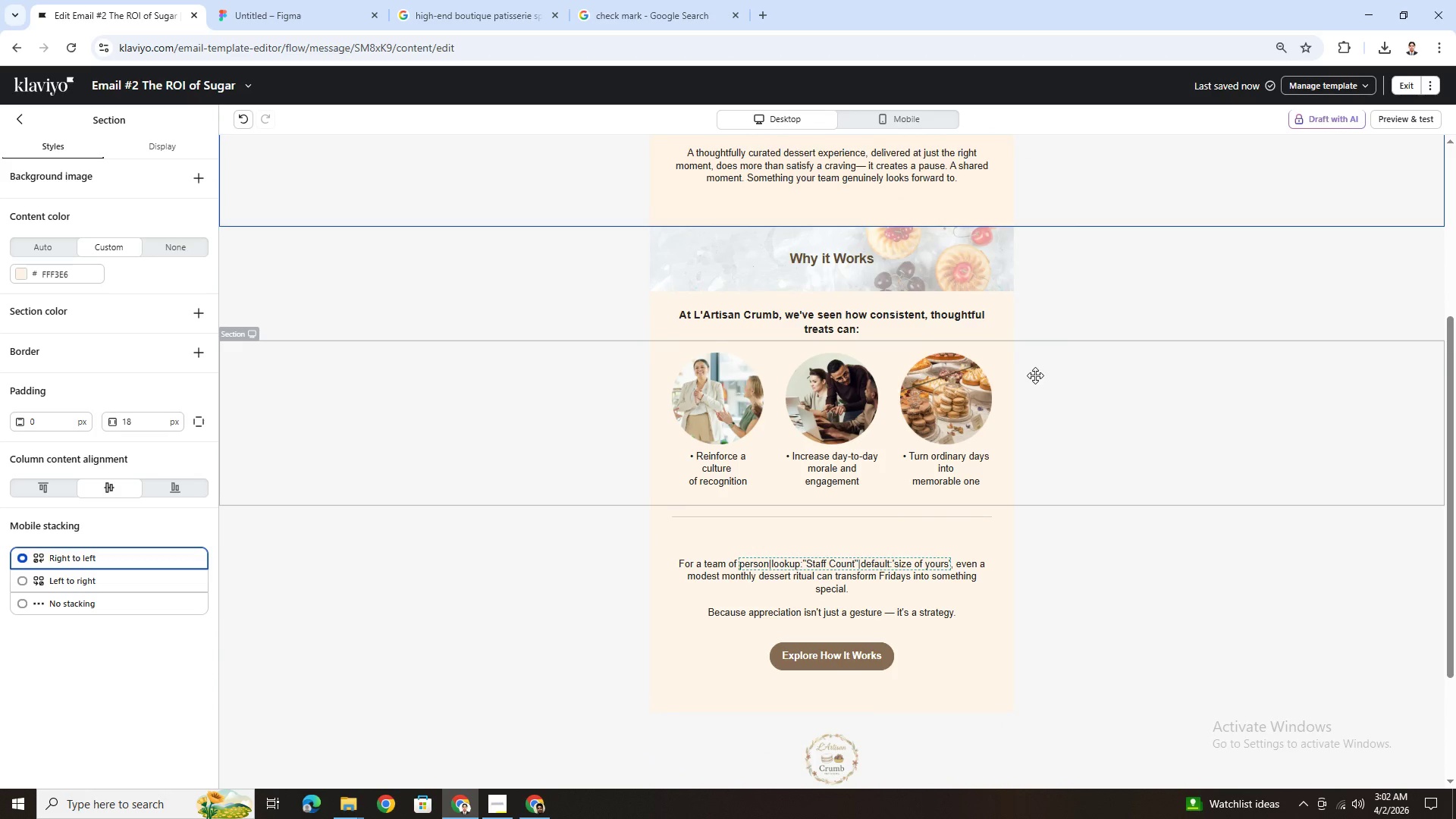 
scroll: coordinate [1035, 375], scroll_direction: up, amount: 4.0
 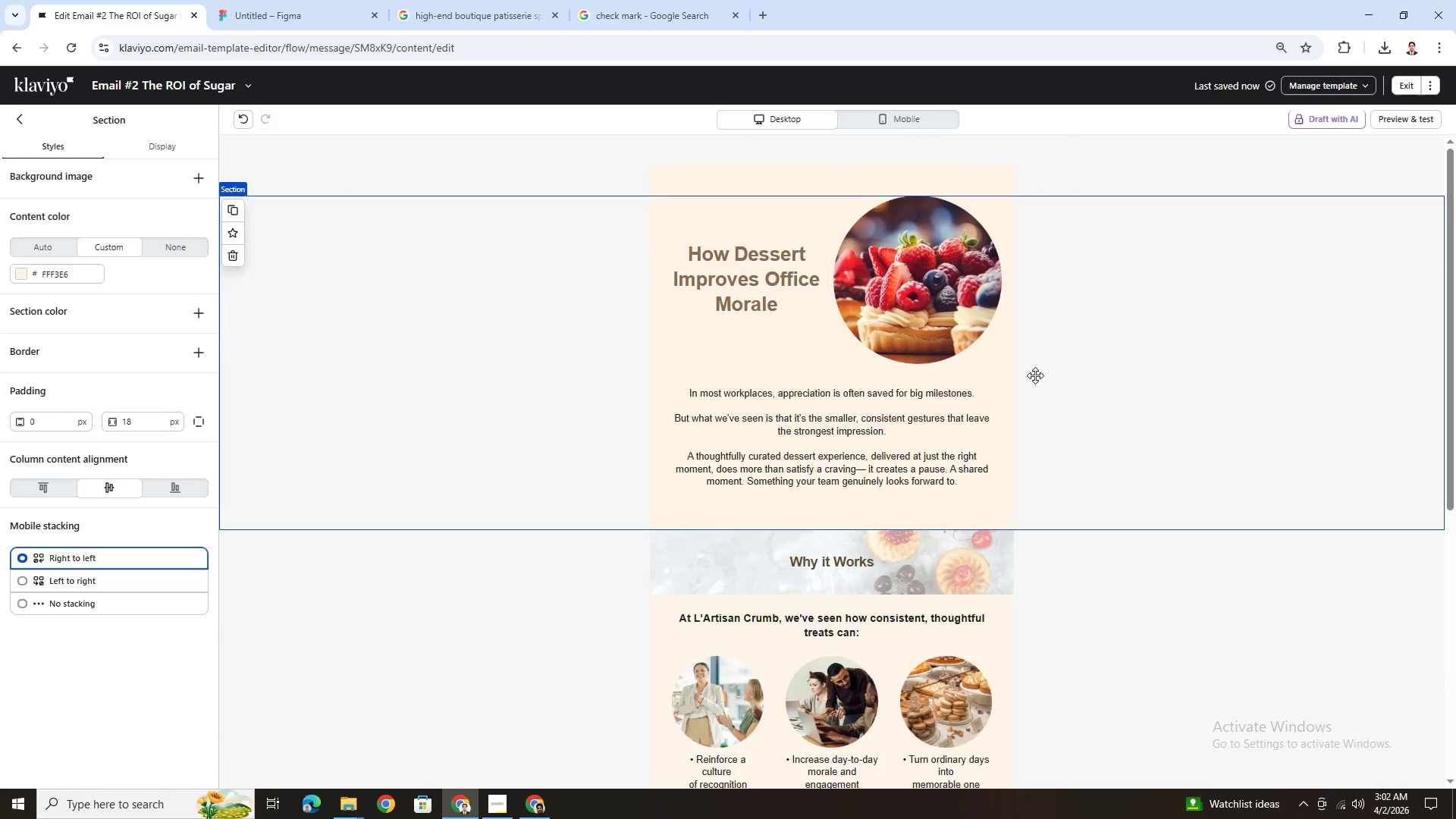 
scroll: coordinate [1035, 375], scroll_direction: down, amount: 2.0
 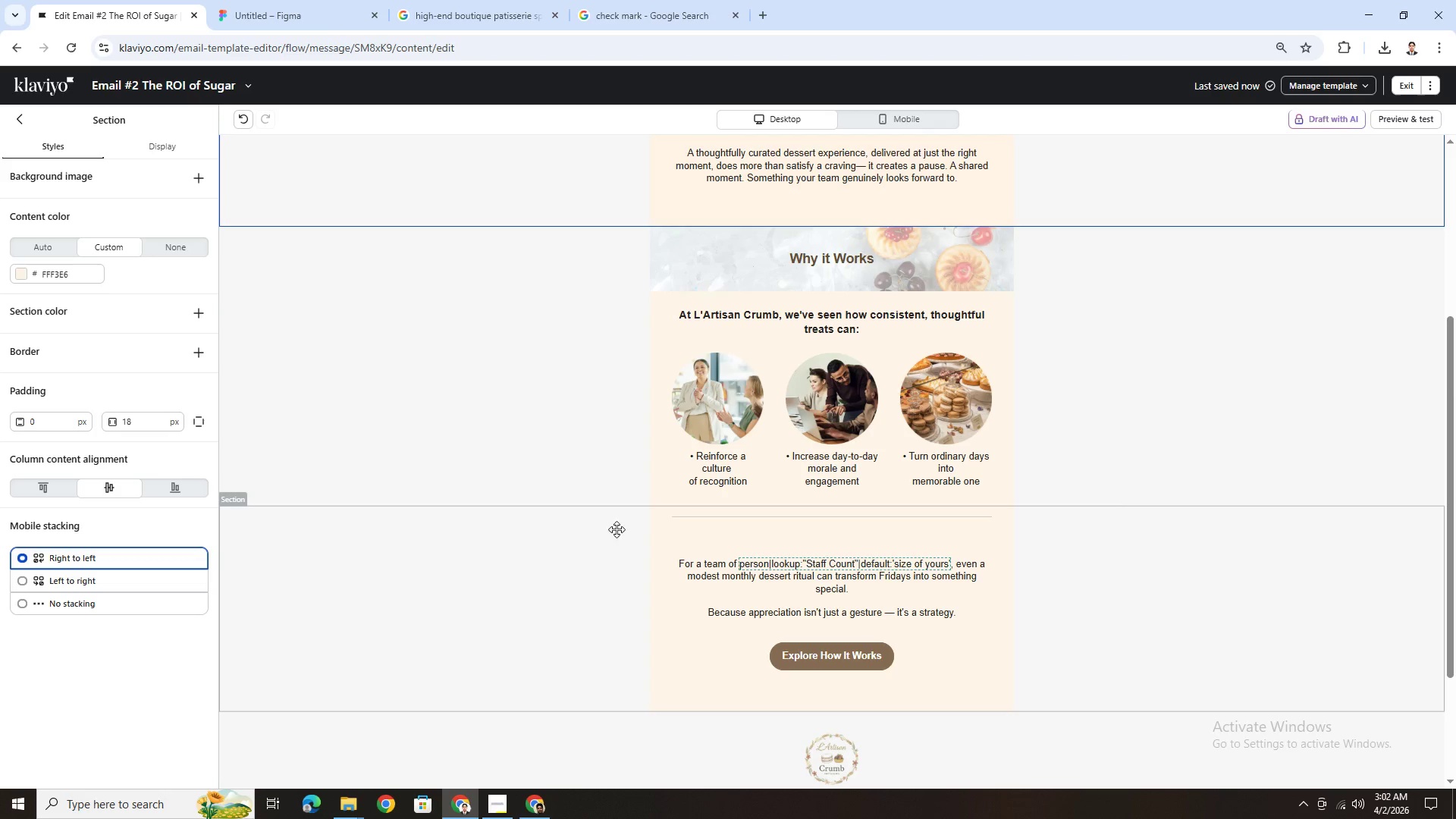 
left_click([590, 562])
 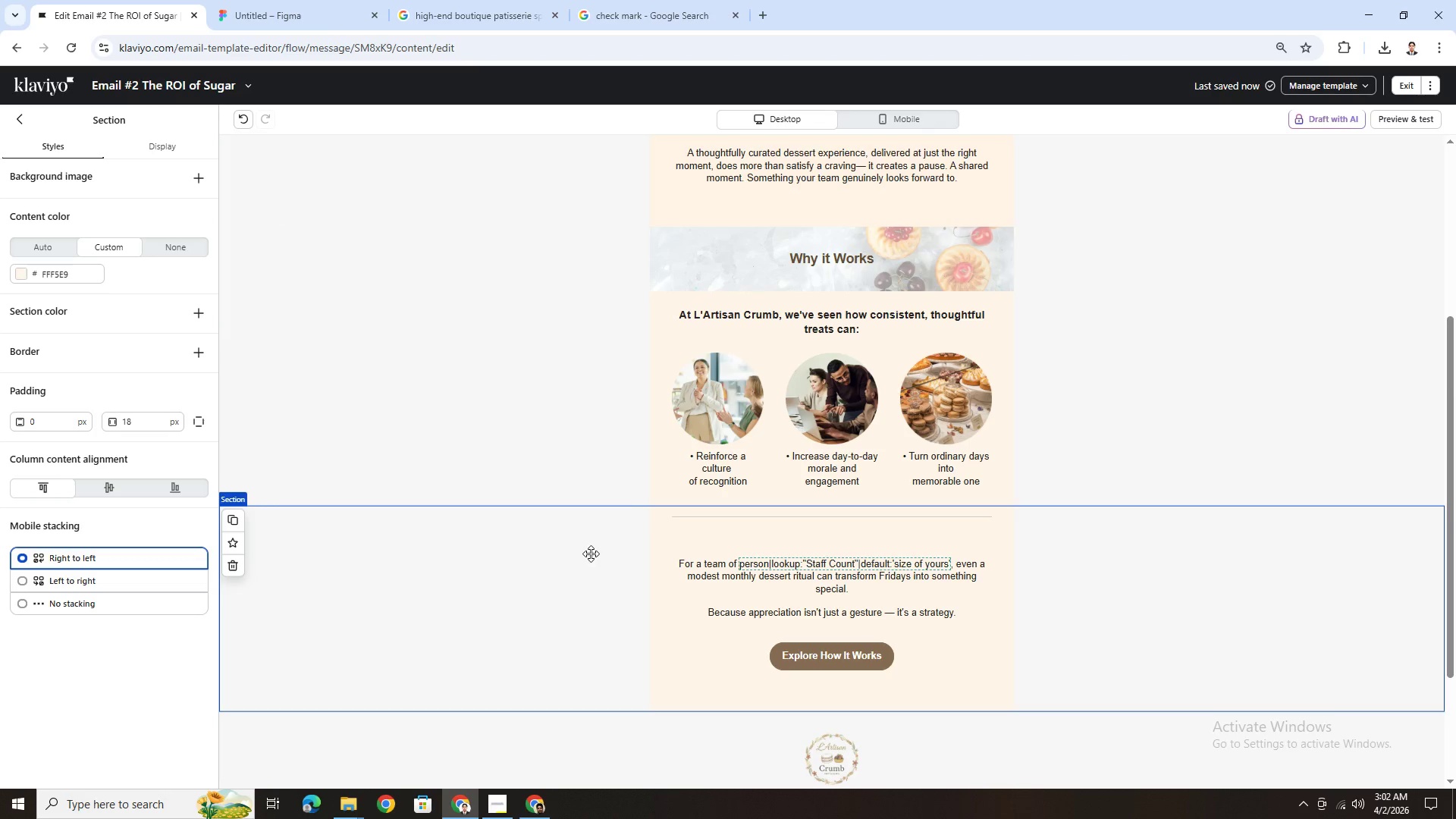 
scroll: coordinate [592, 547], scroll_direction: up, amount: 5.0
 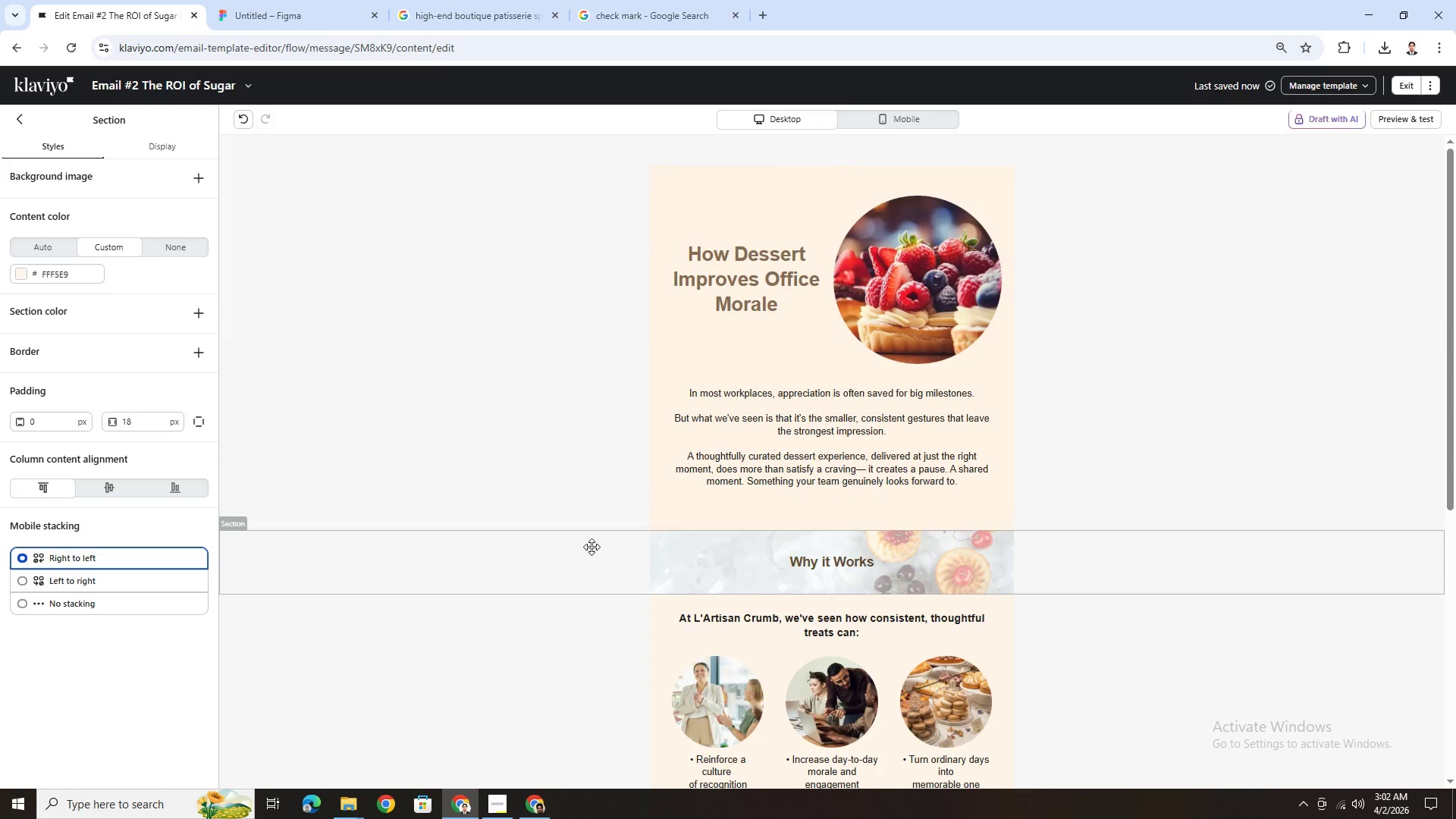 
scroll: coordinate [592, 547], scroll_direction: down, amount: 6.0
 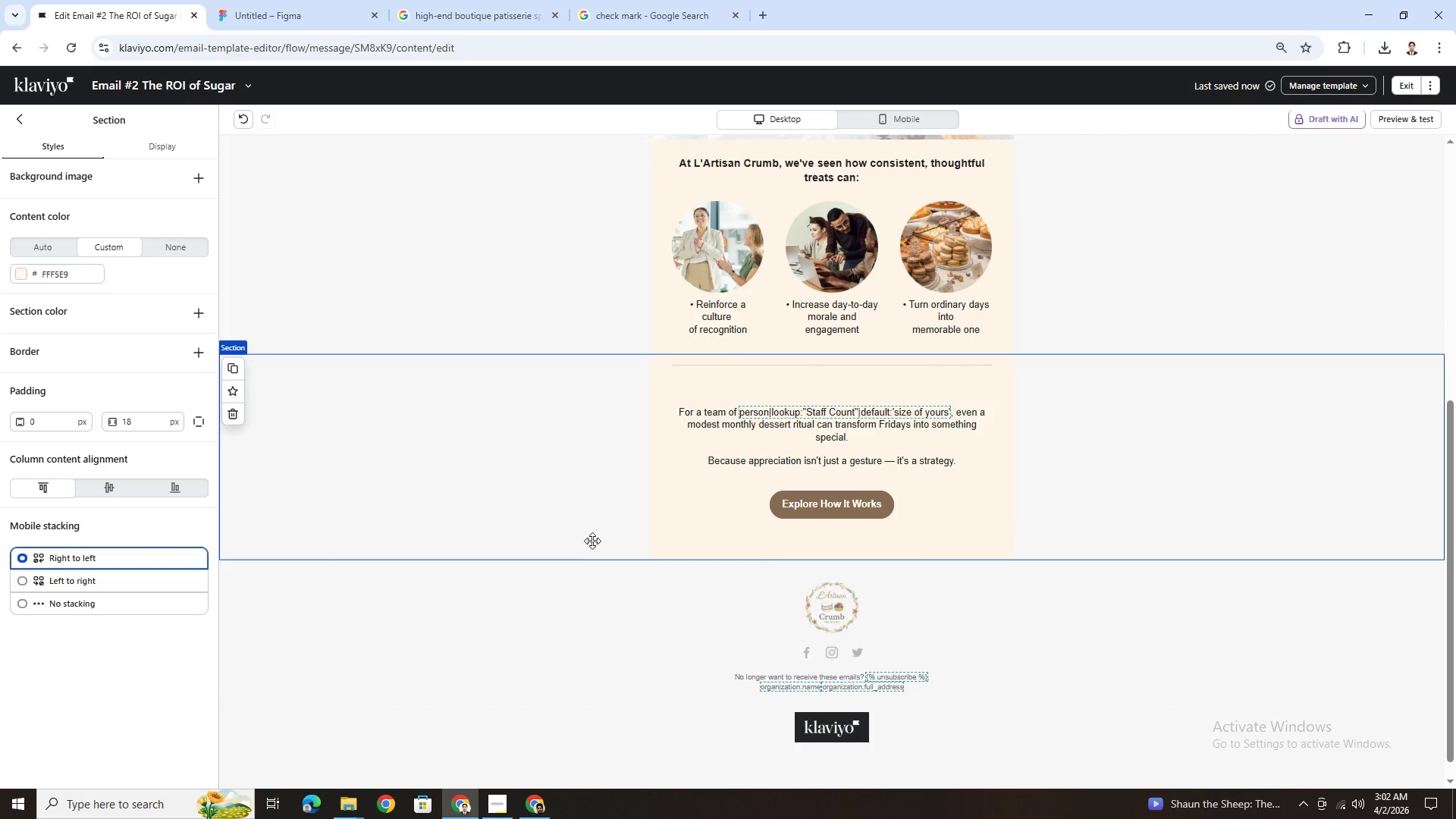 
scroll: coordinate [592, 540], scroll_direction: up, amount: 1.0
 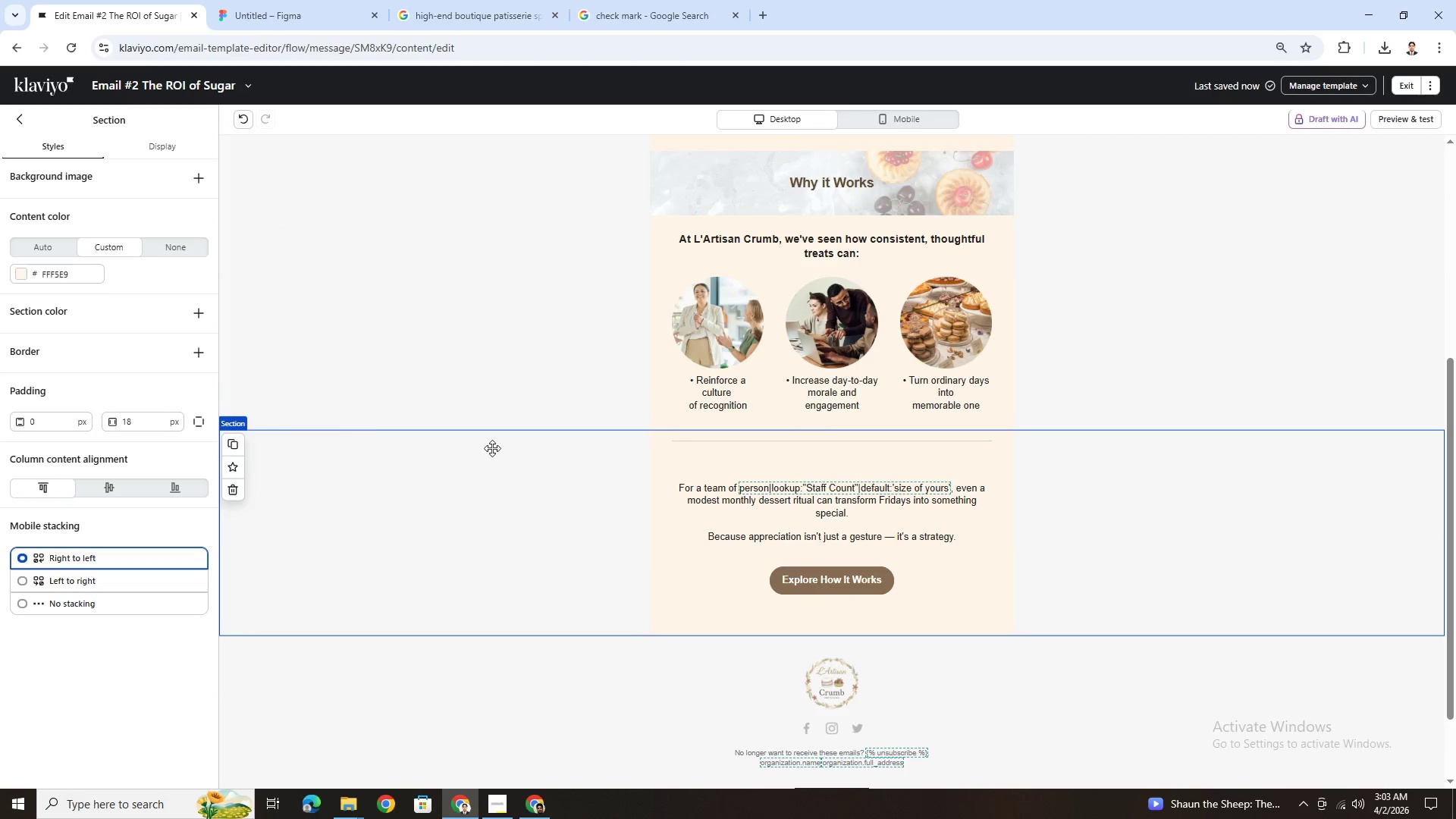 
double_click([85, 268])
 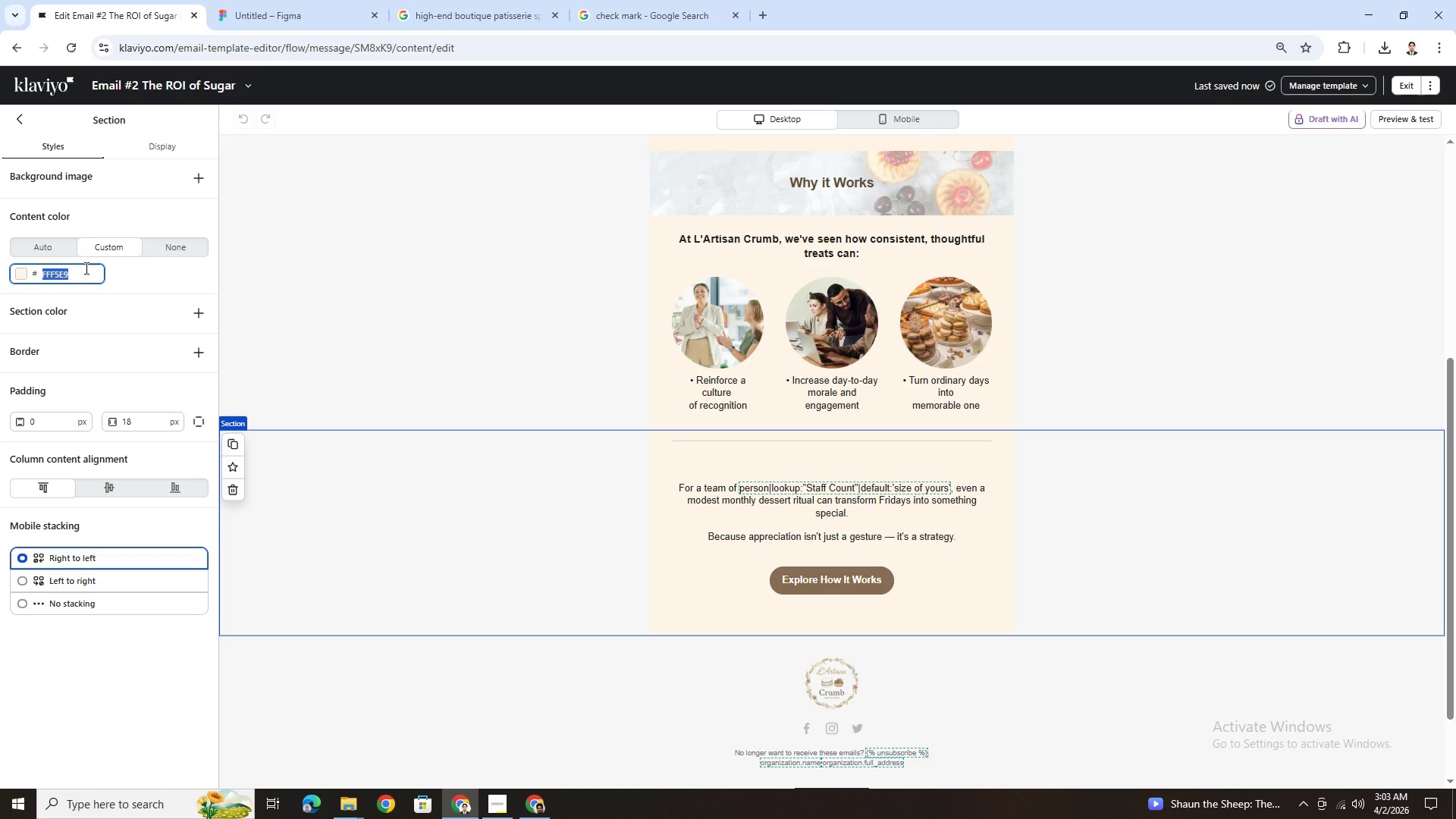 
key(Control+C)
 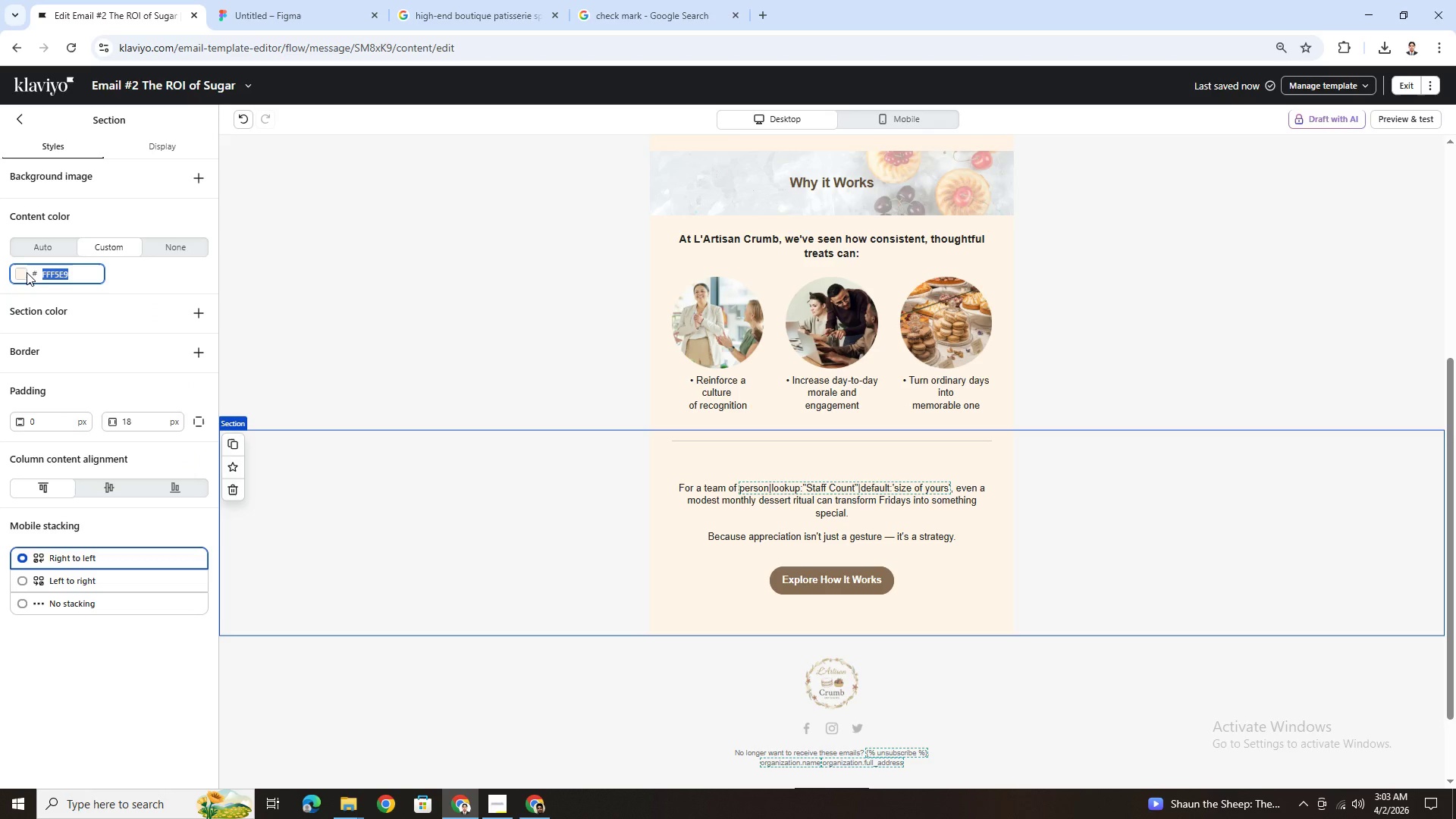 
left_click([25, 272])
 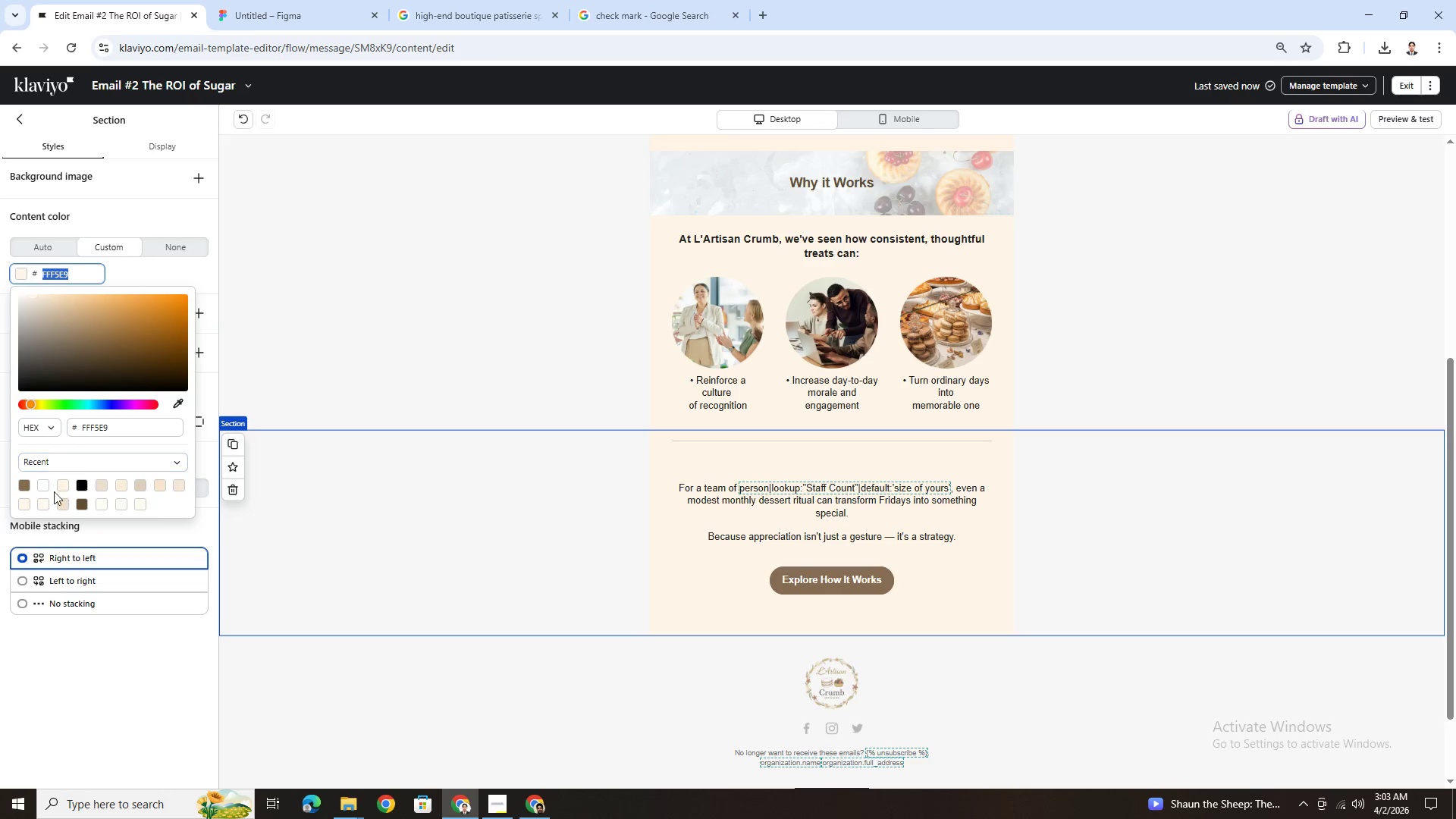 
left_click([24, 483])
 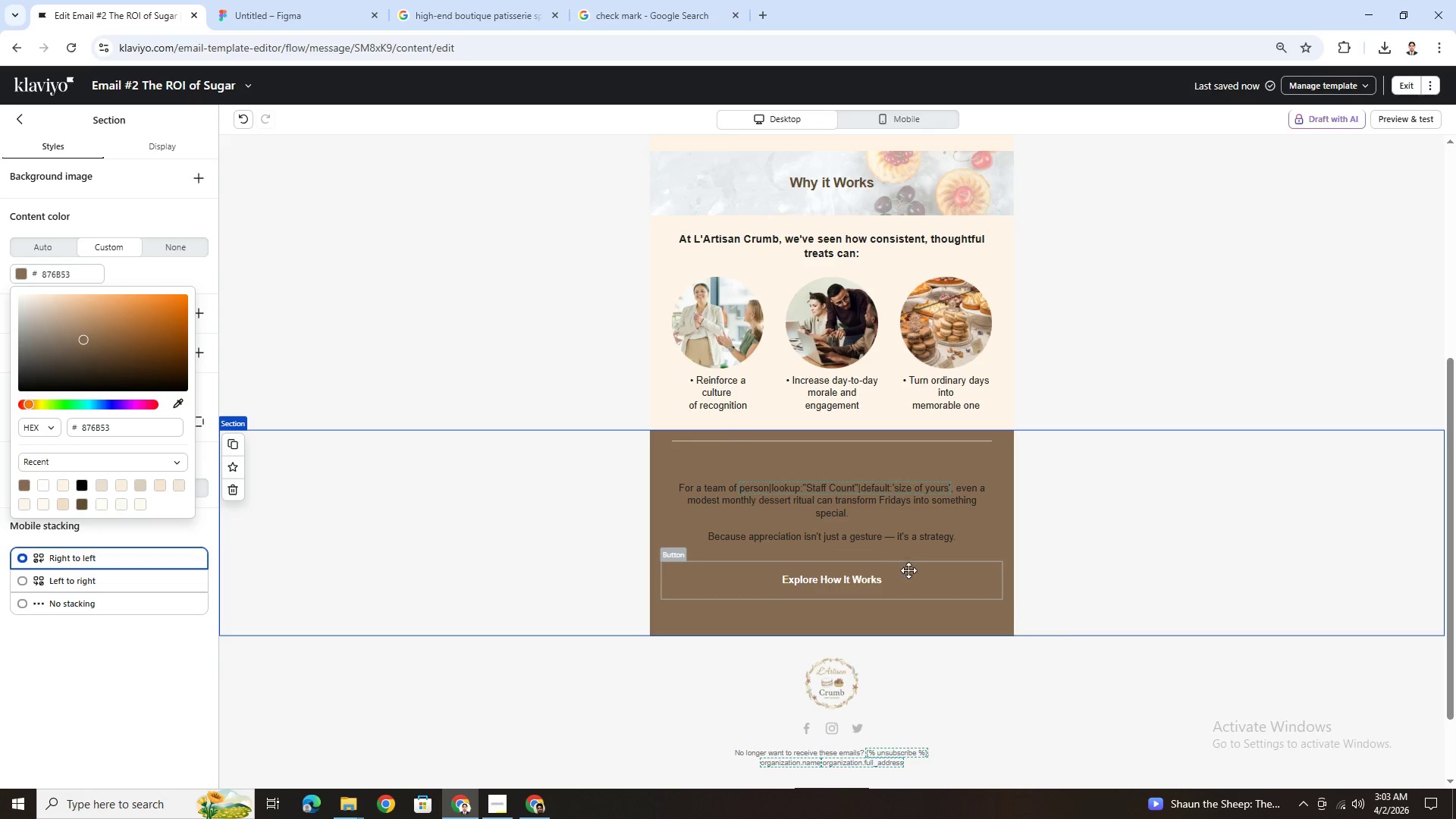 
scroll: coordinate [1116, 614], scroll_direction: up, amount: 3.0
 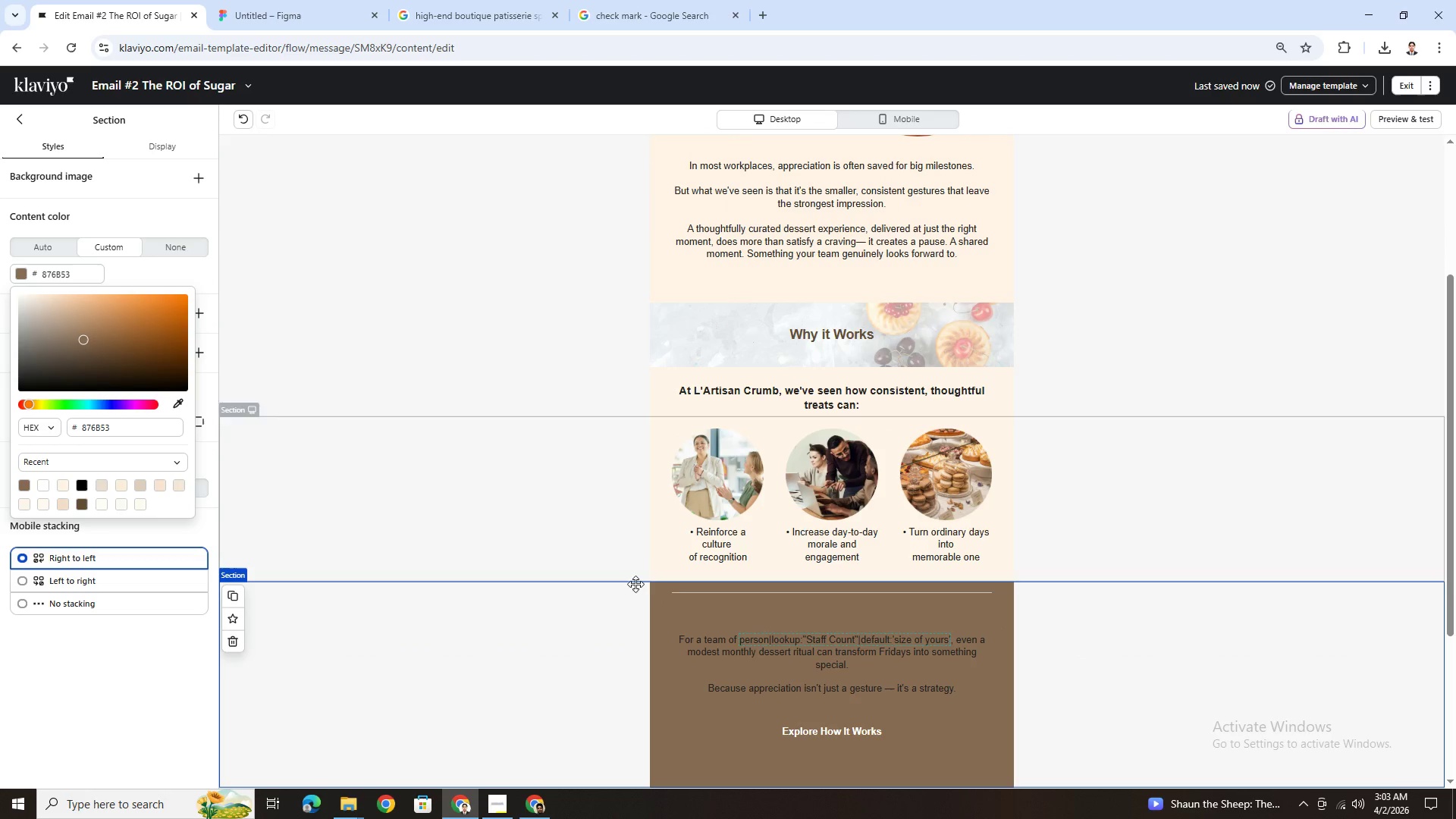 
left_click([820, 720])
 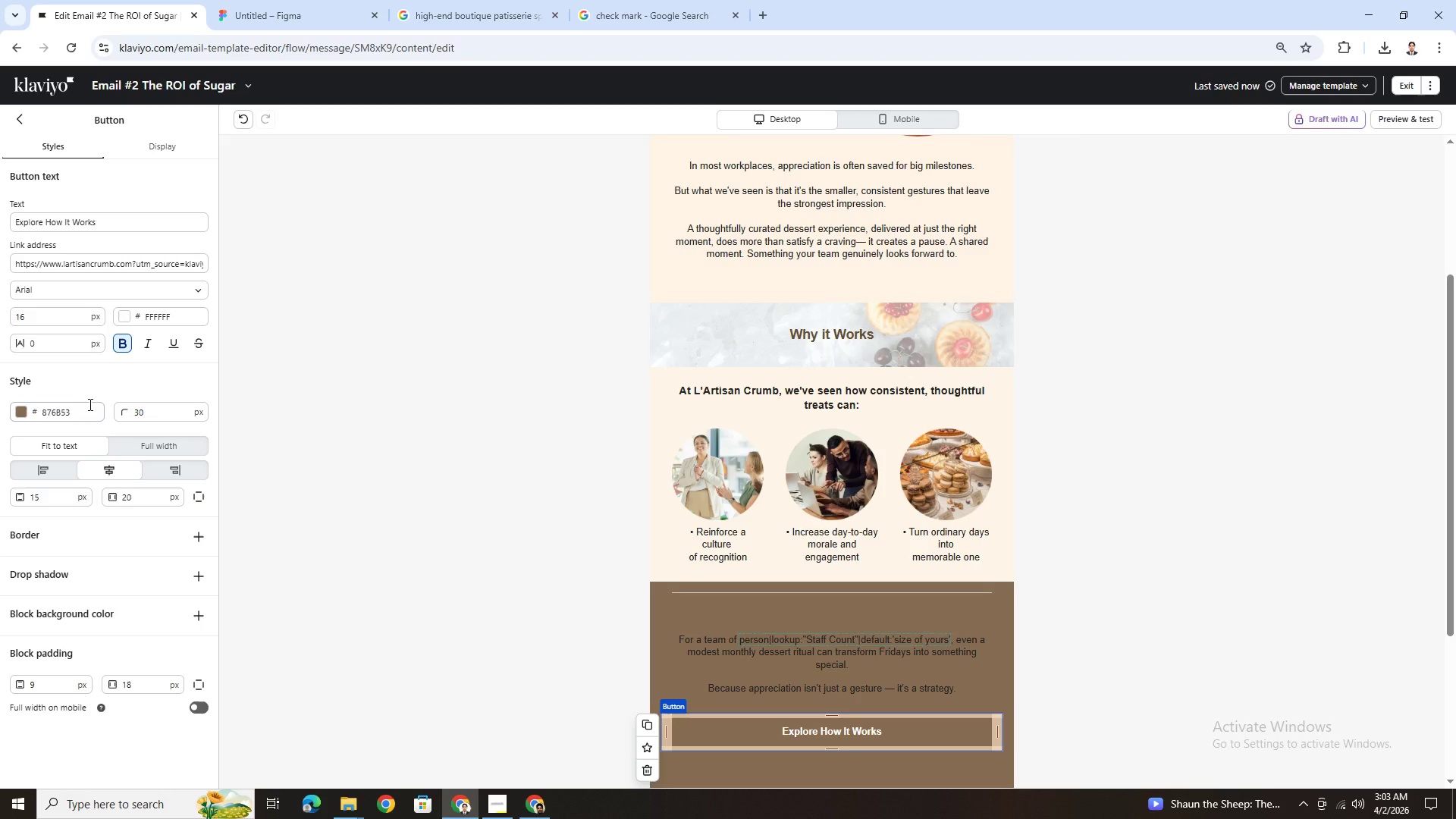 
double_click([85, 407])
 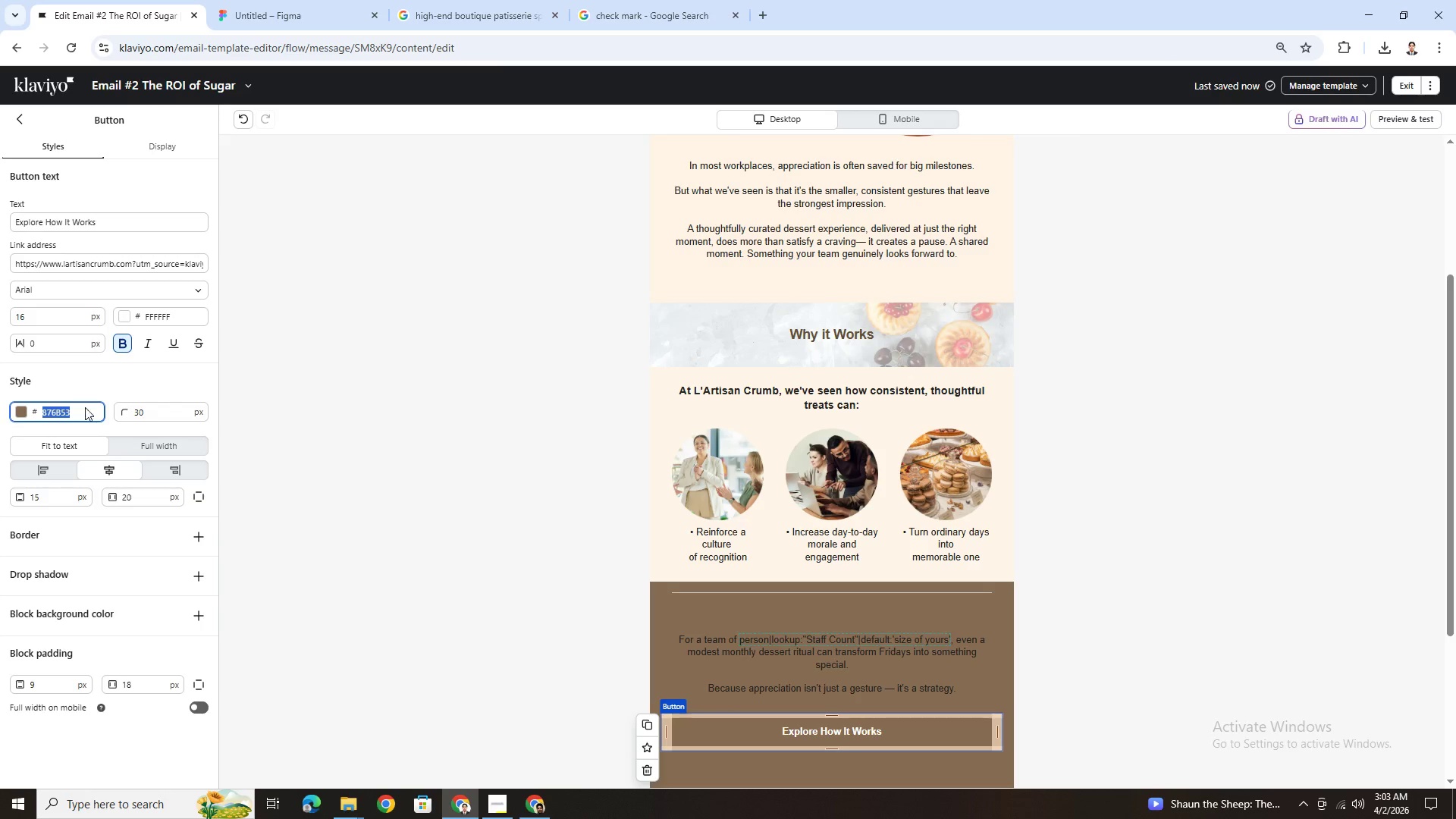 
key(Control+V)
 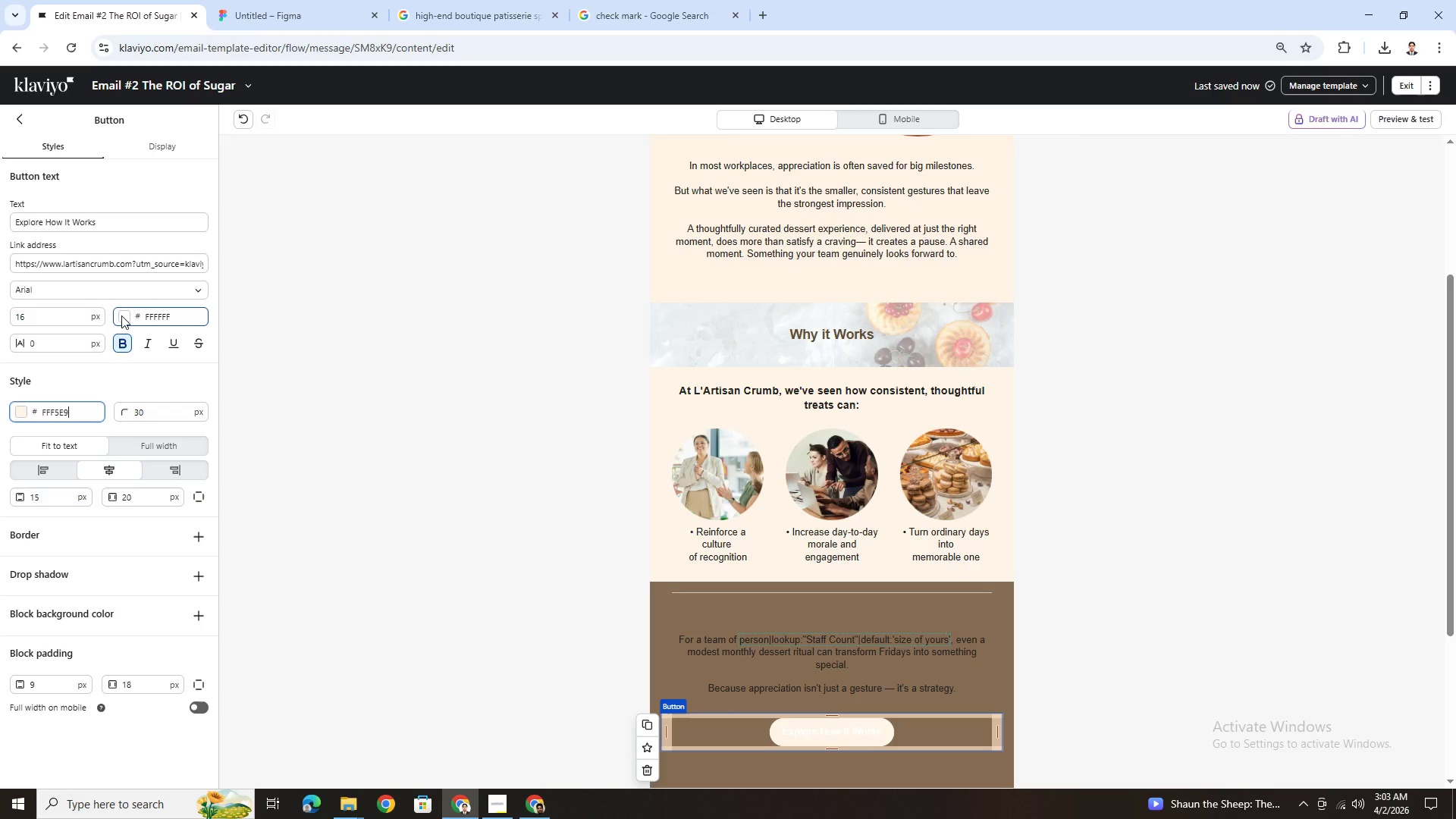 
left_click([121, 315])
 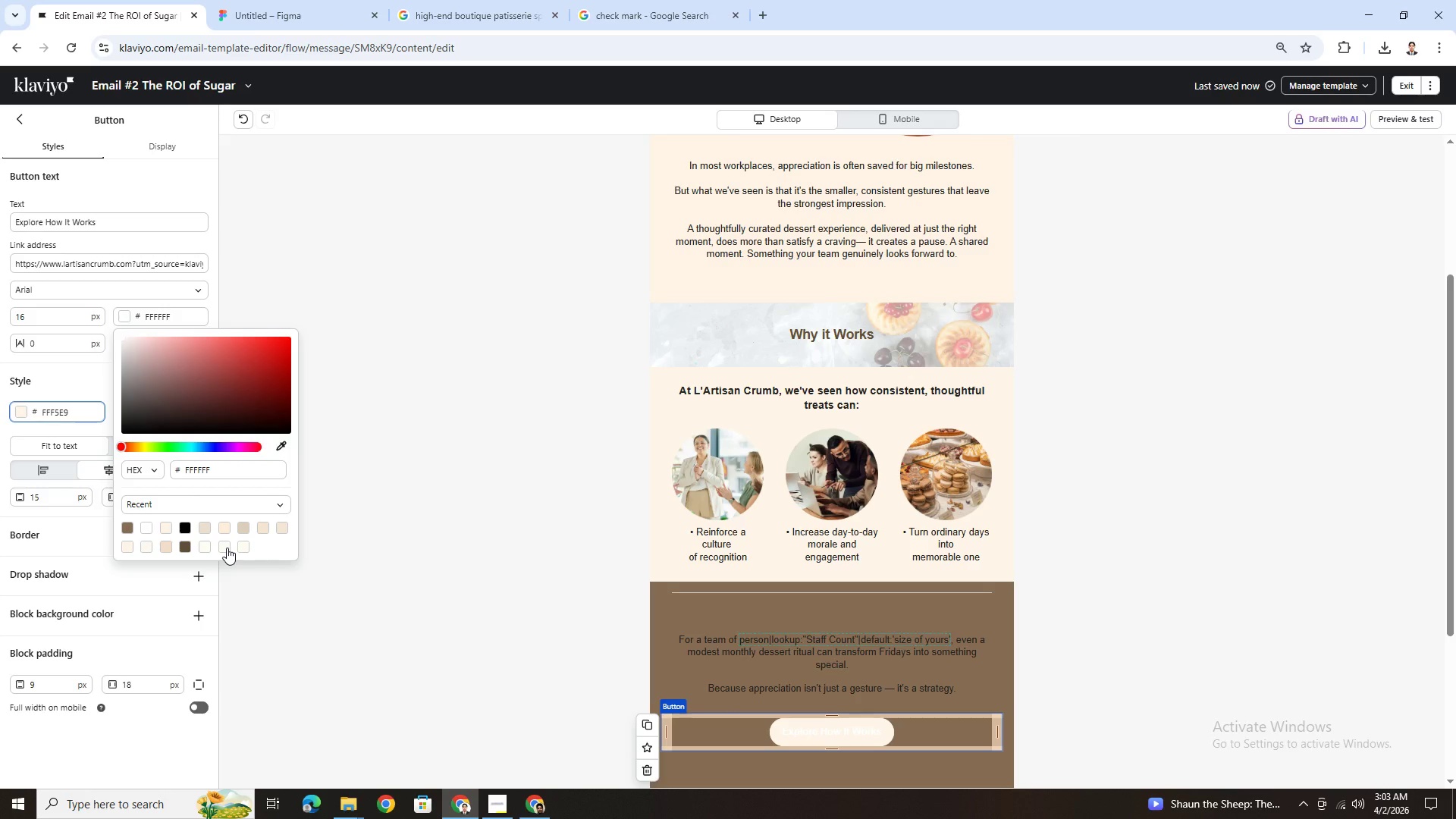 
left_click([133, 524])
 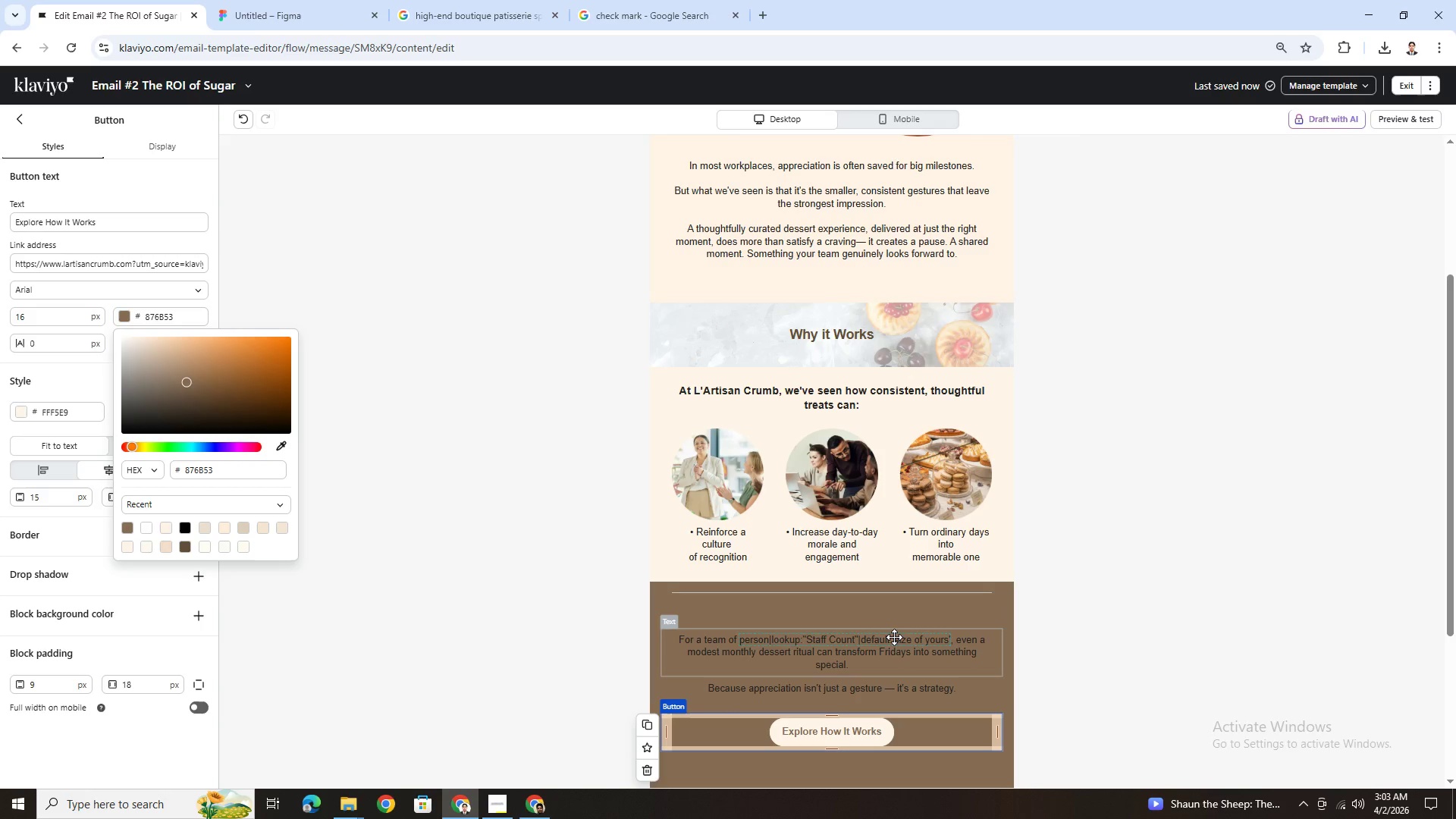 
left_click([895, 636])
 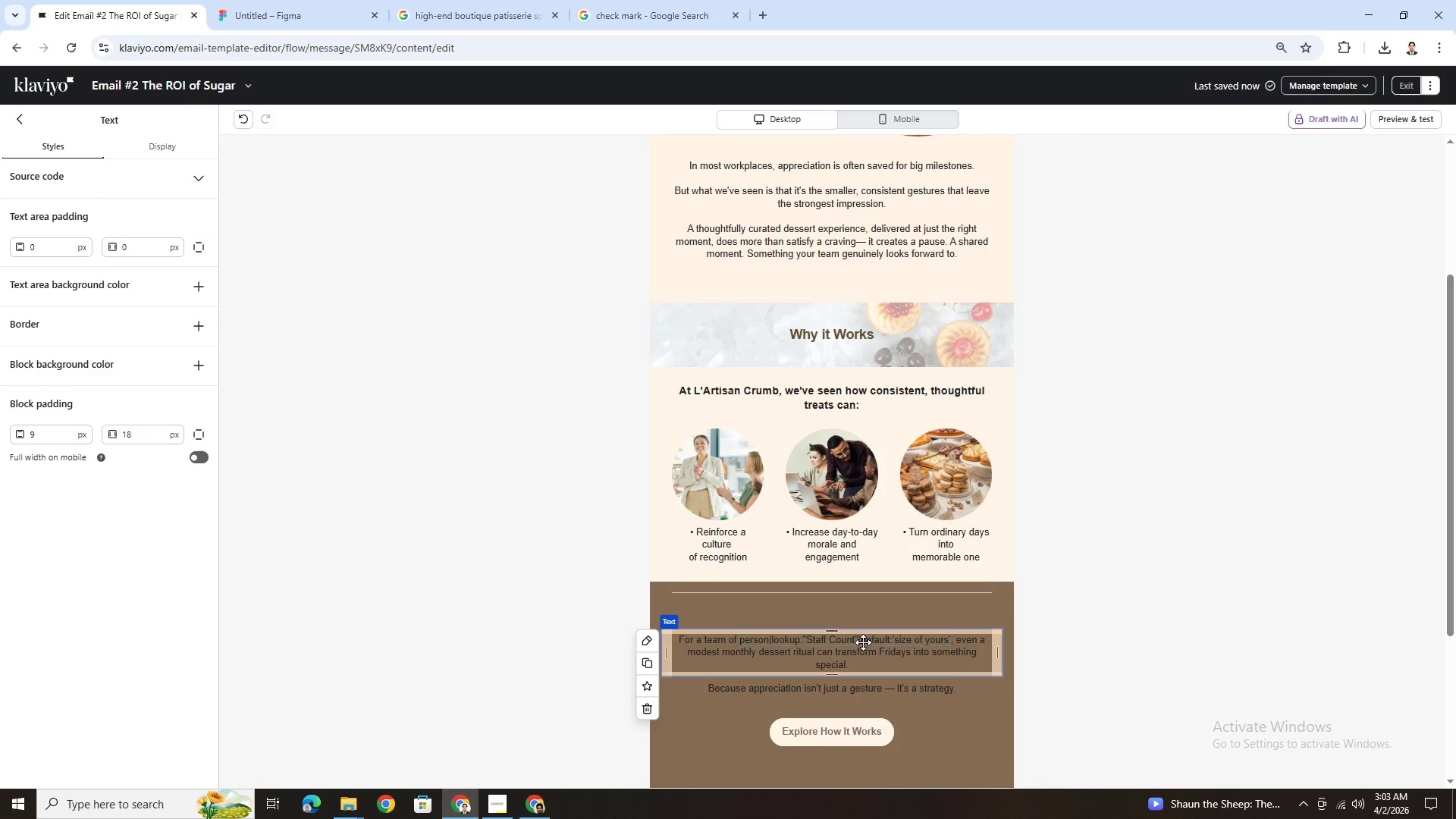 
double_click([862, 642])
 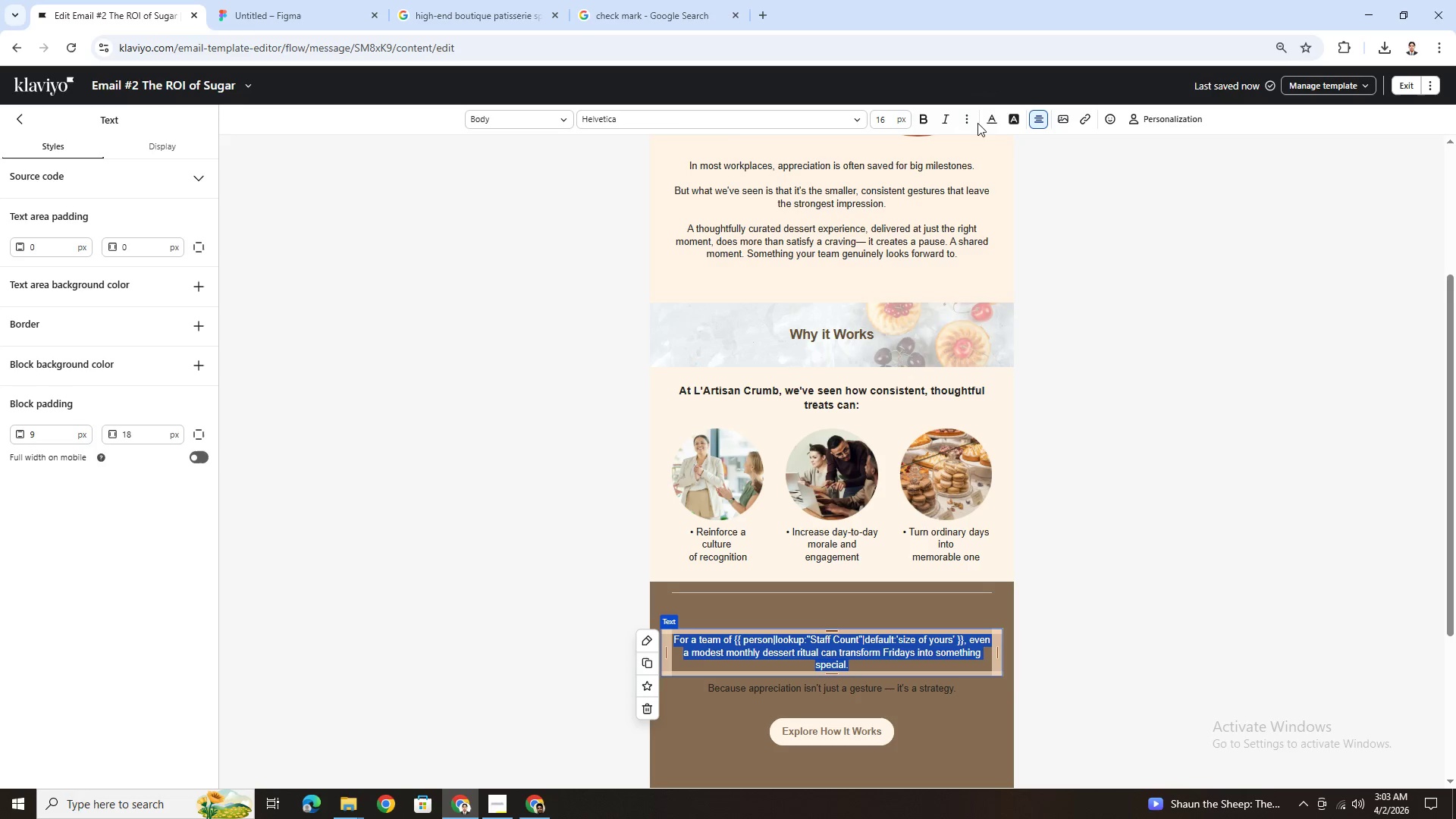 
left_click([987, 118])
 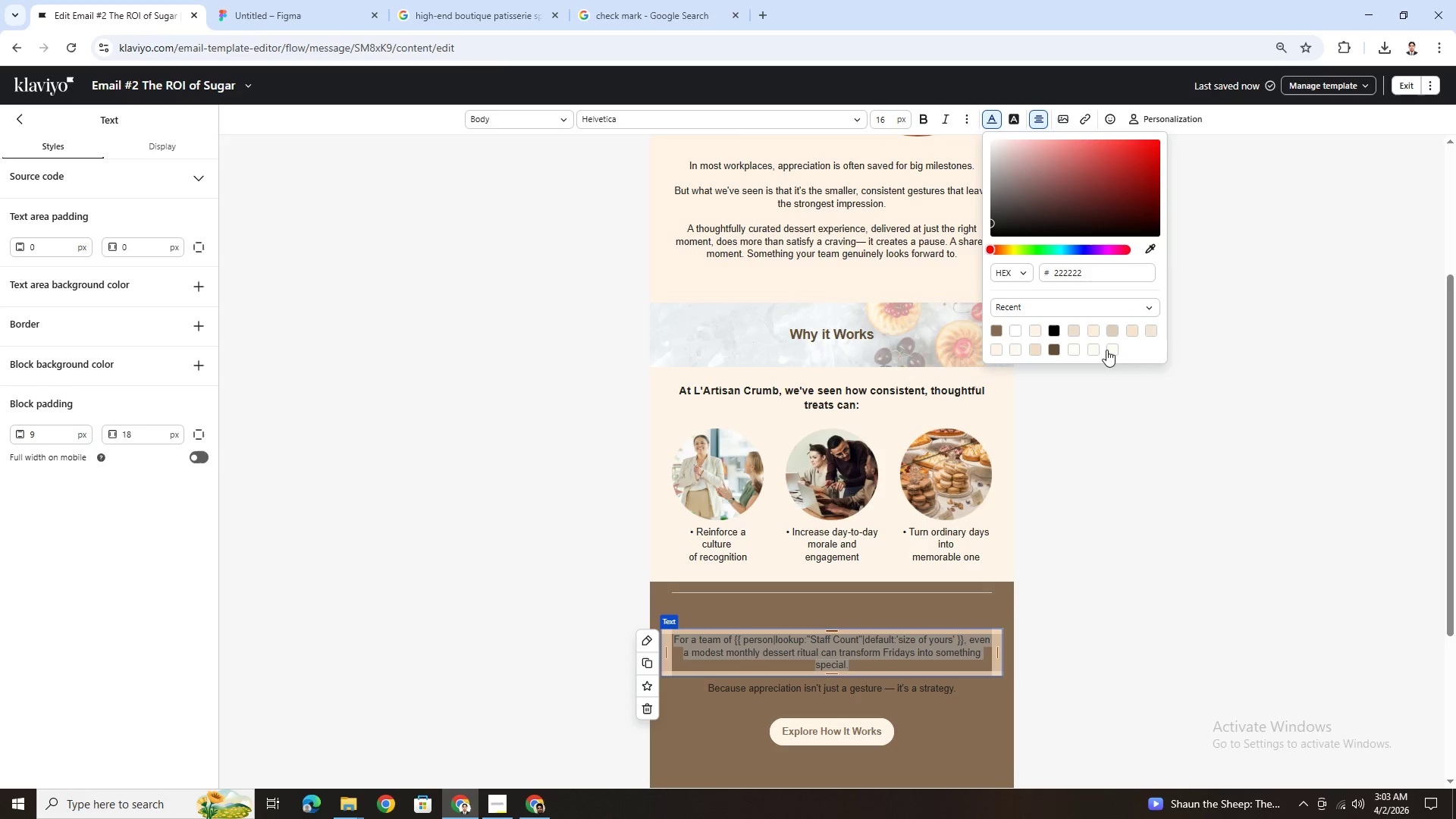 
left_click([1096, 349])
 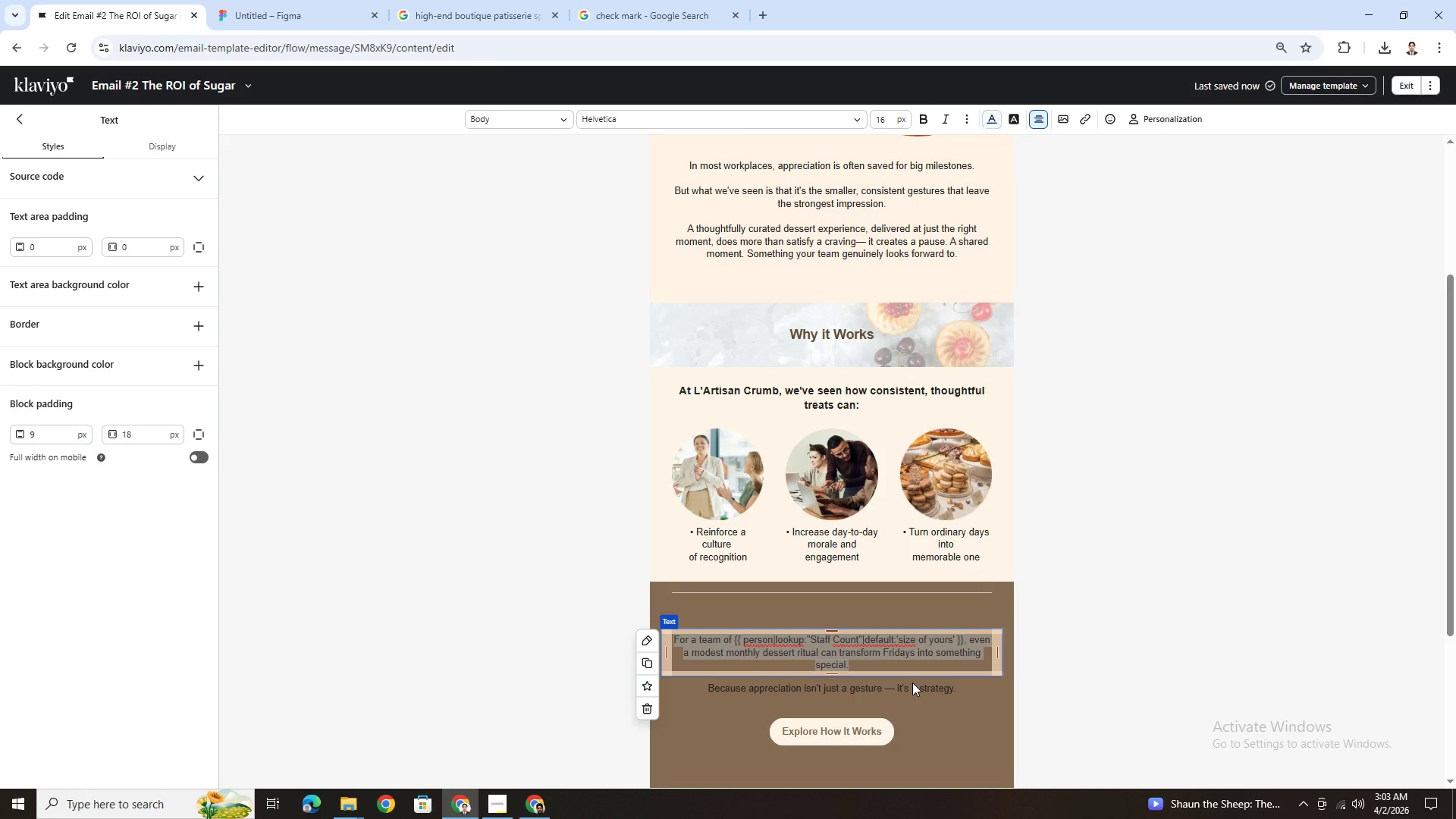 
double_click([911, 689])
 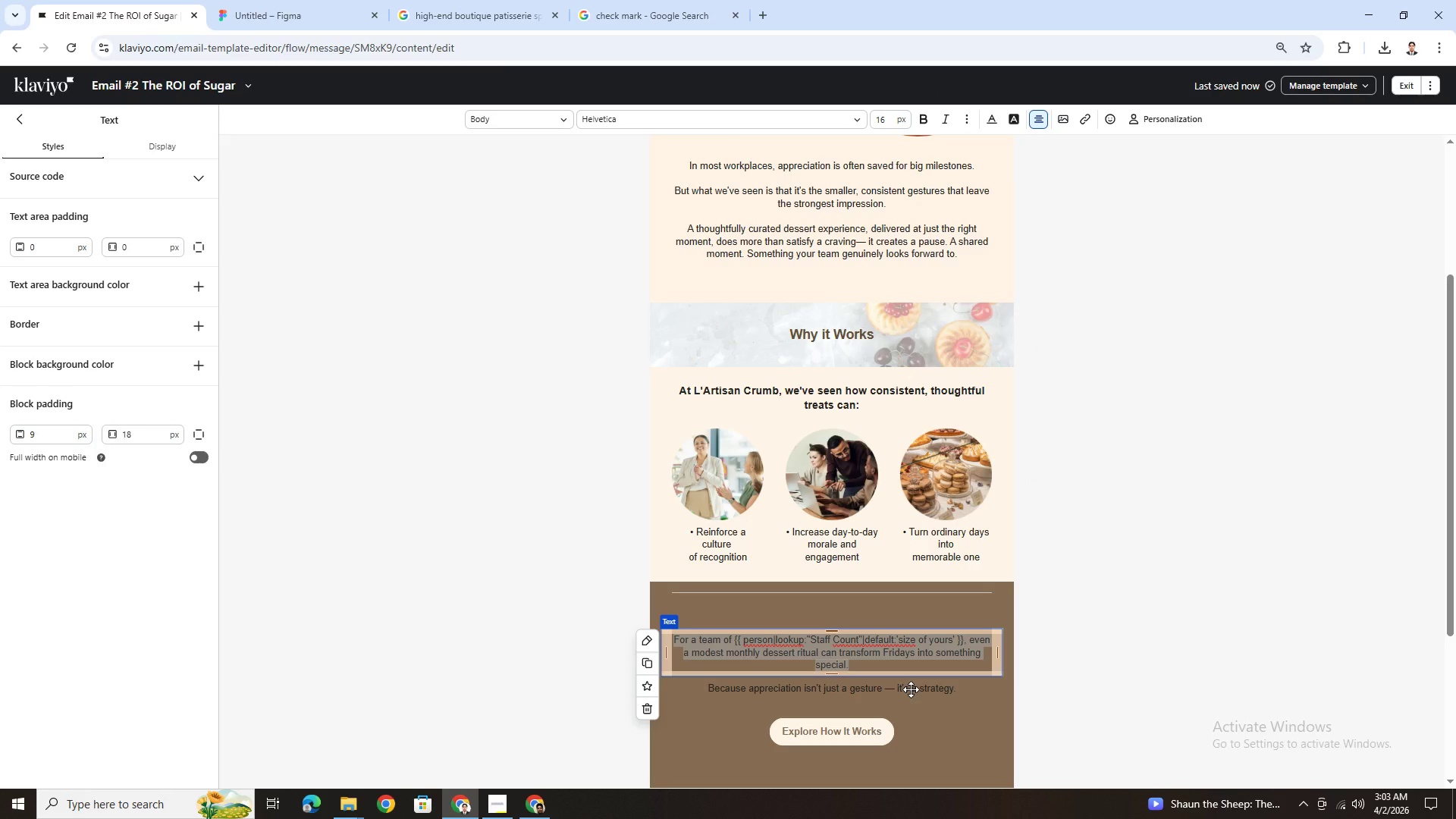 
triple_click([911, 689])
 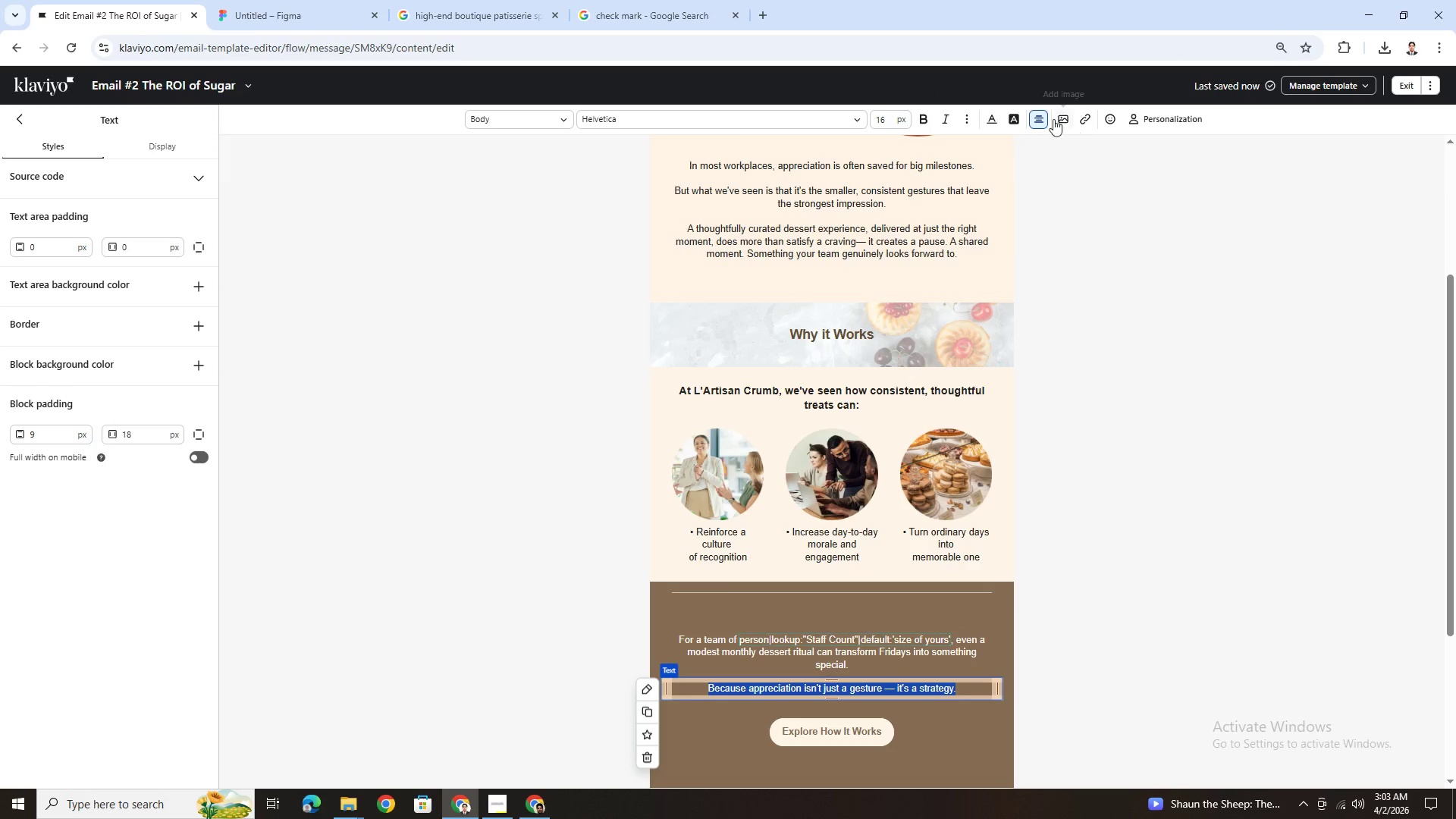 
left_click([996, 116])
 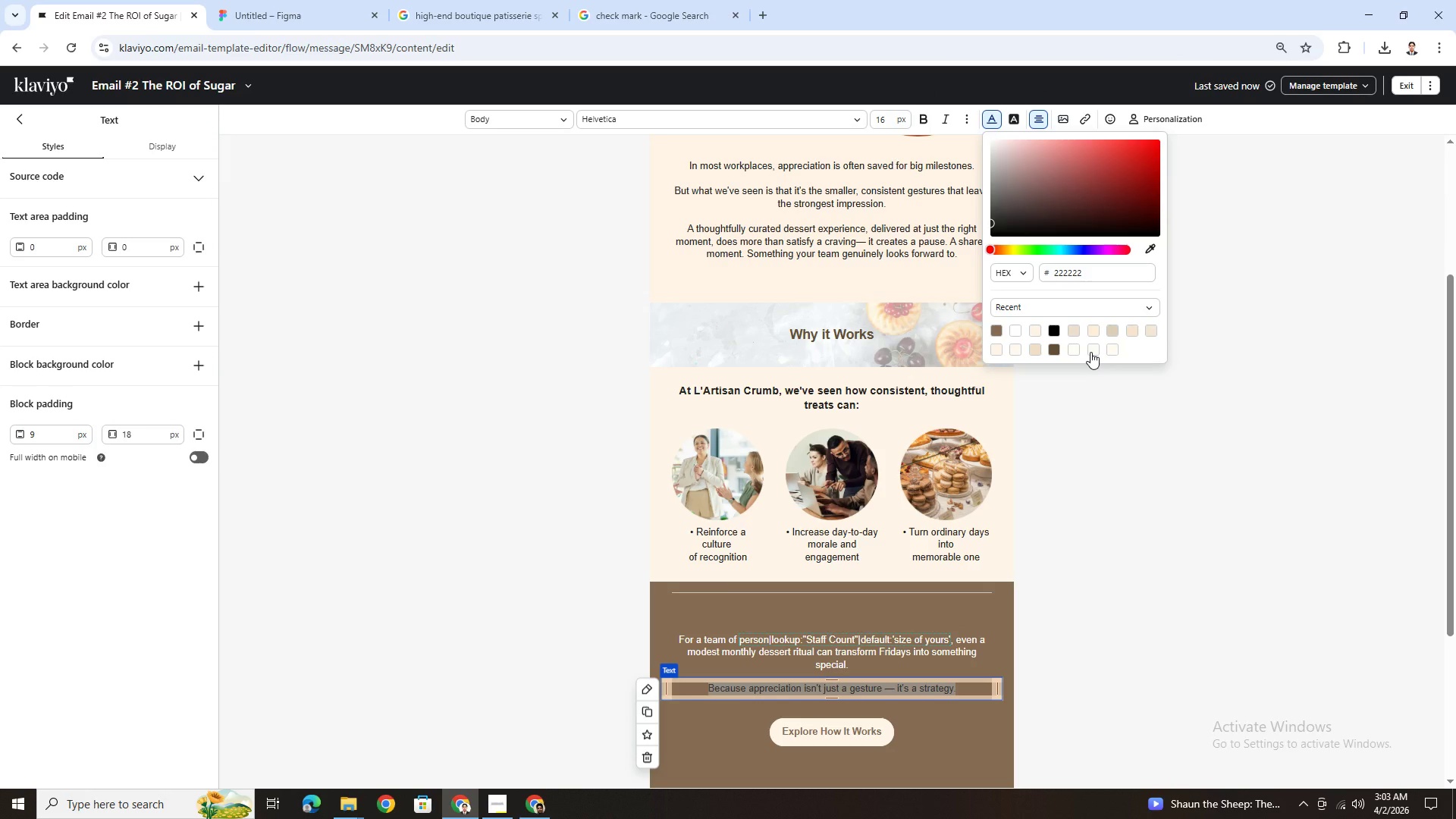 
left_click([1091, 352])
 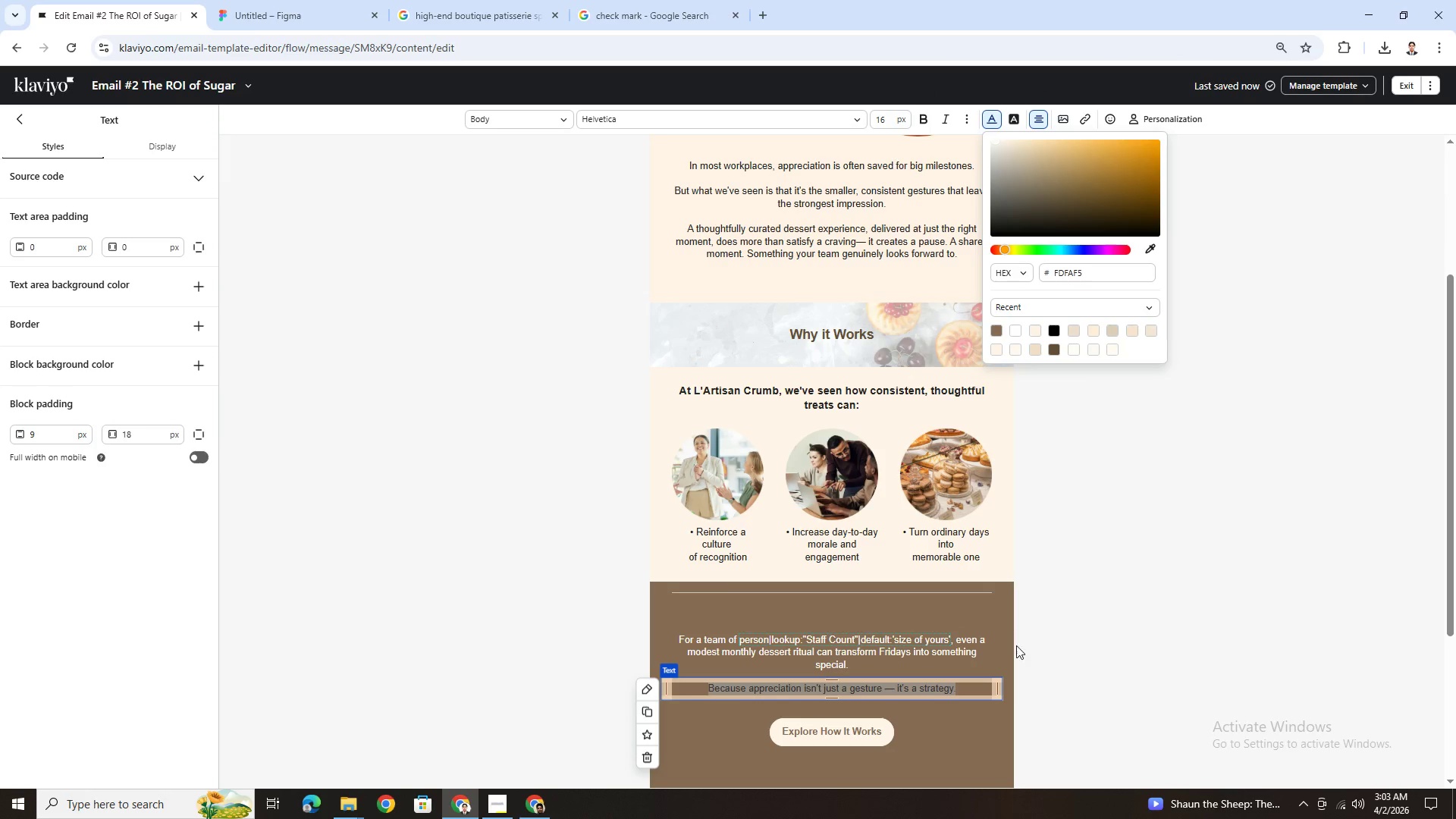 
left_click([1055, 648])
 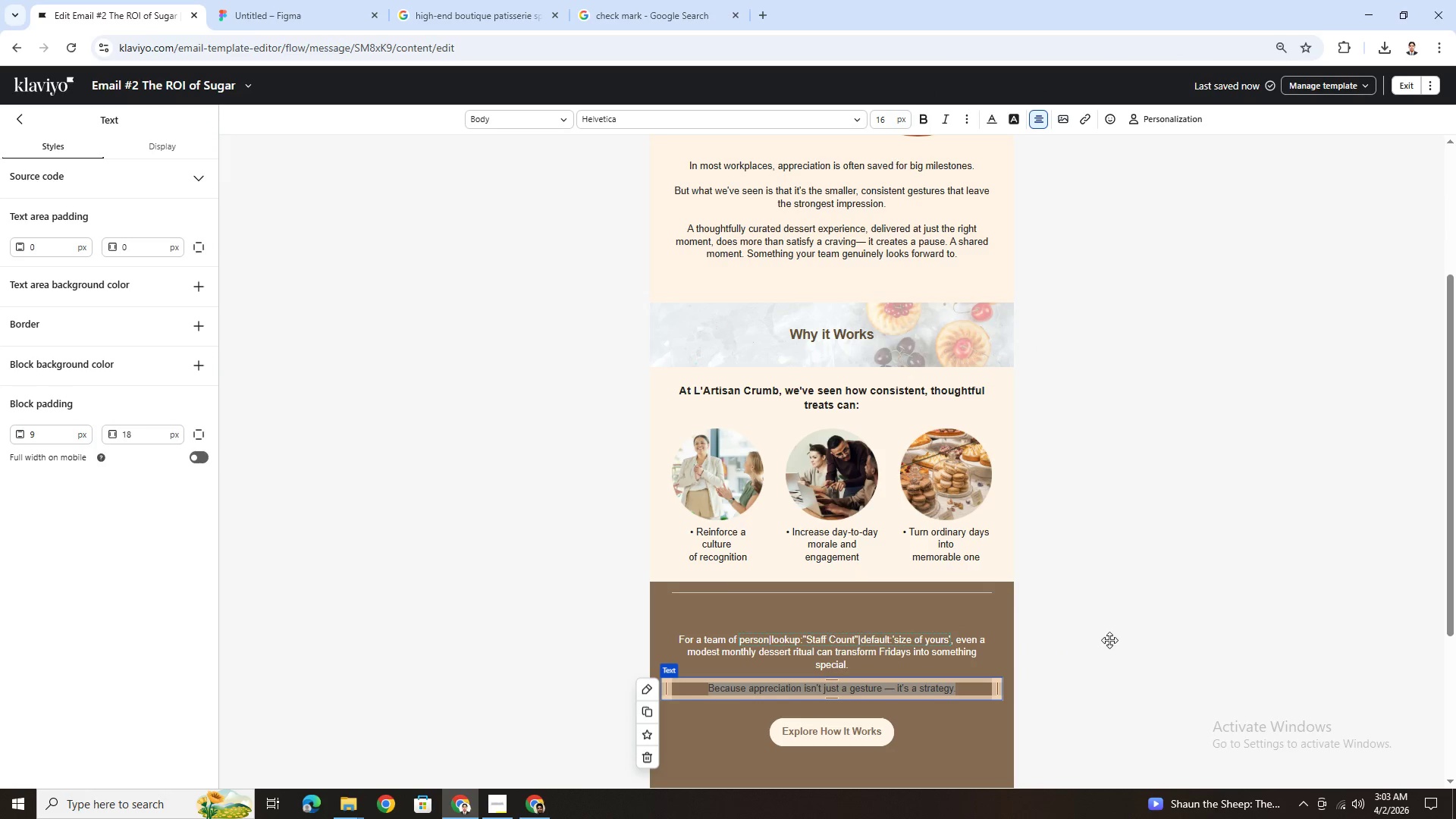 
scroll: coordinate [1103, 621], scroll_direction: down, amount: 3.0
 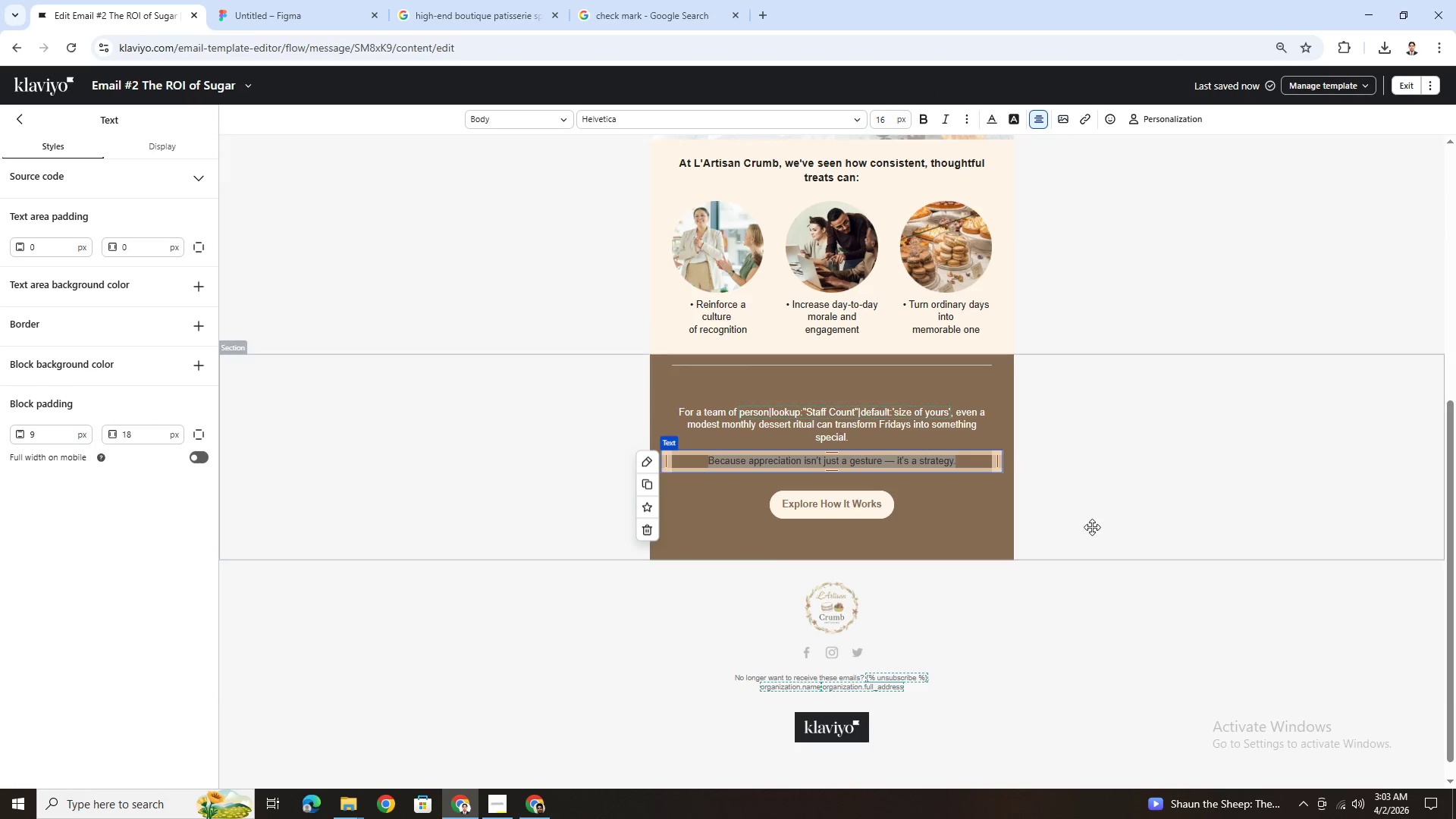 
left_click([1091, 520])
 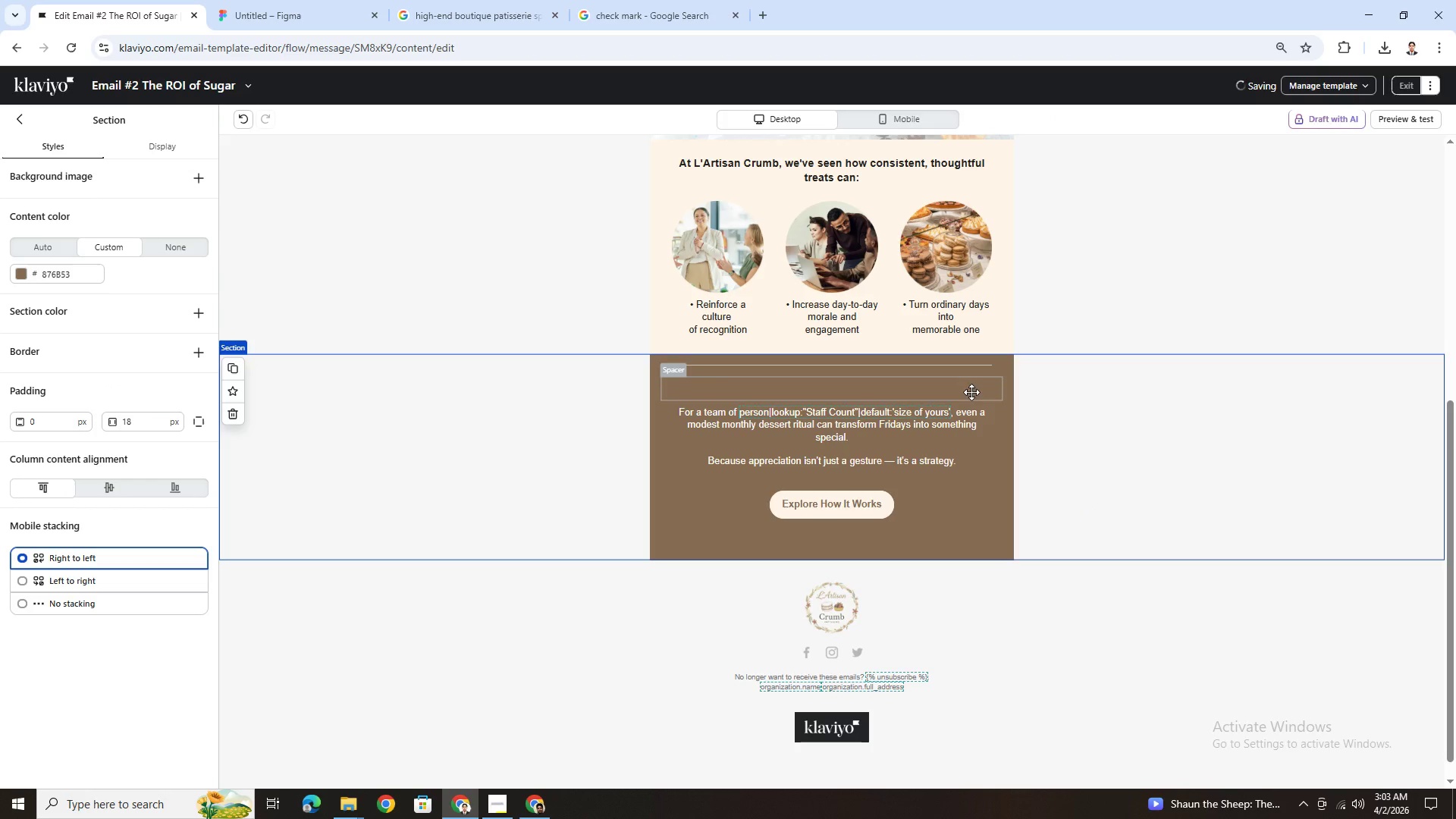 
left_click([954, 372])
 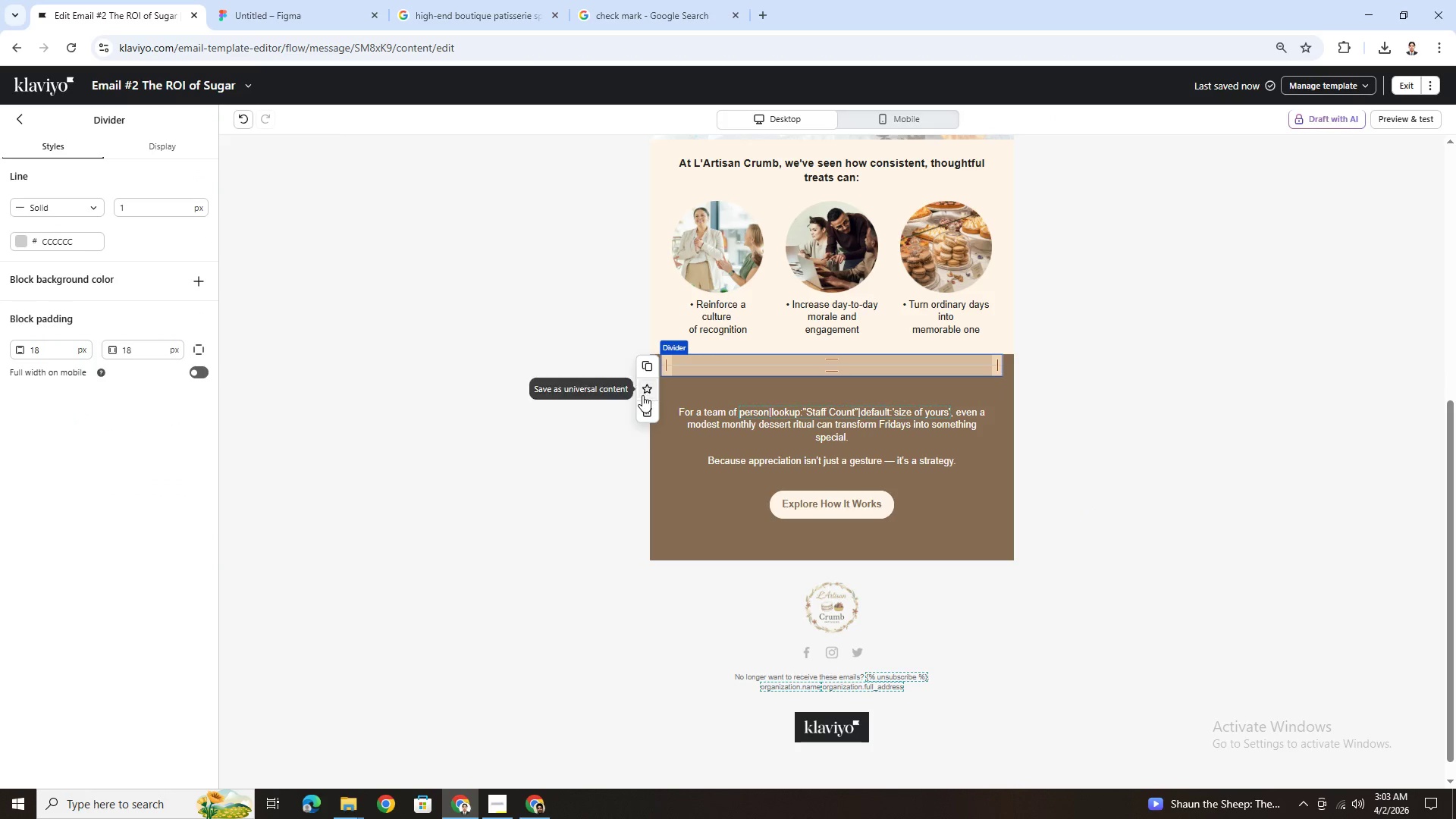 
left_click([645, 405])
 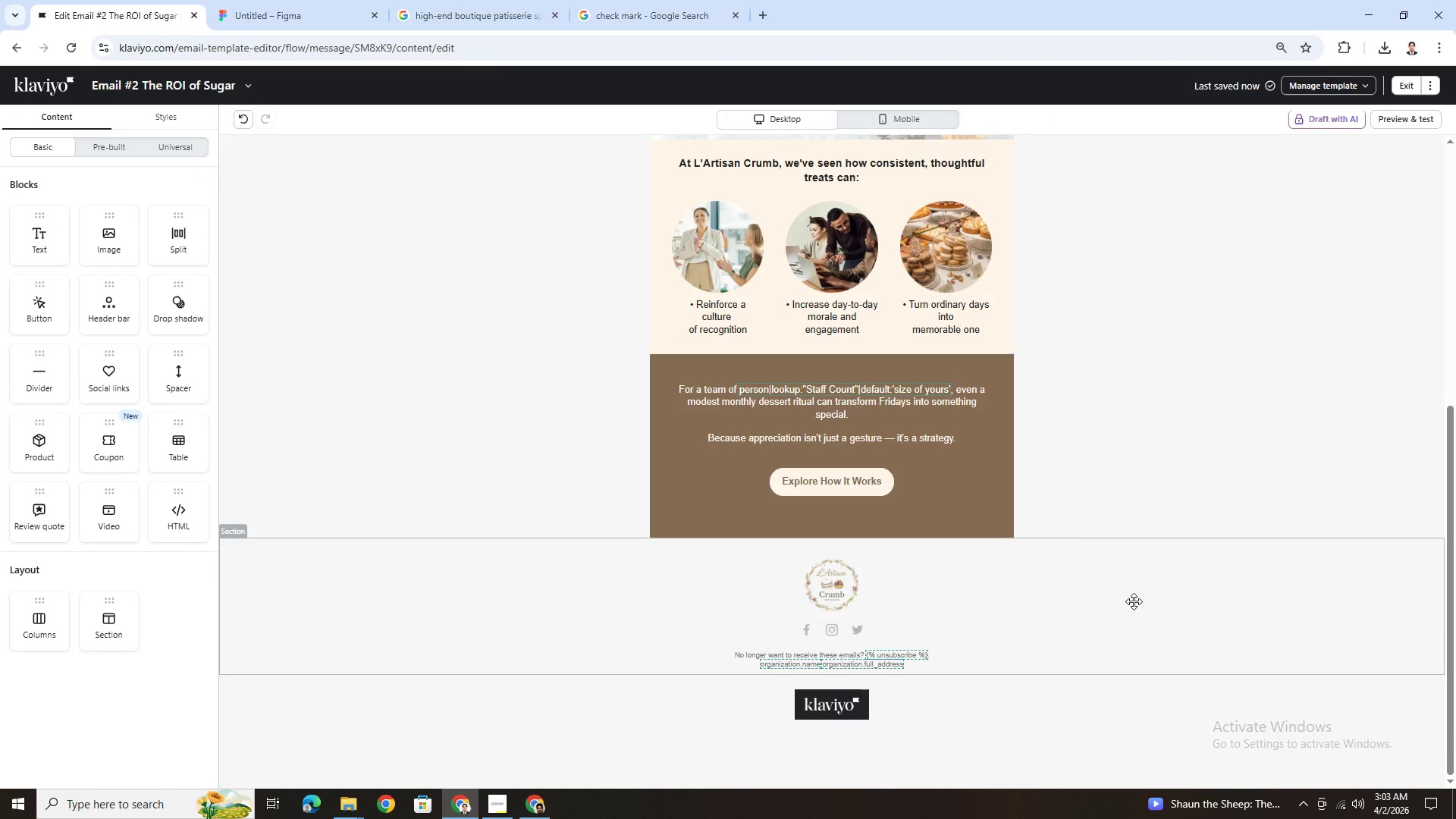 
scroll: coordinate [1134, 597], scroll_direction: up, amount: 2.0
 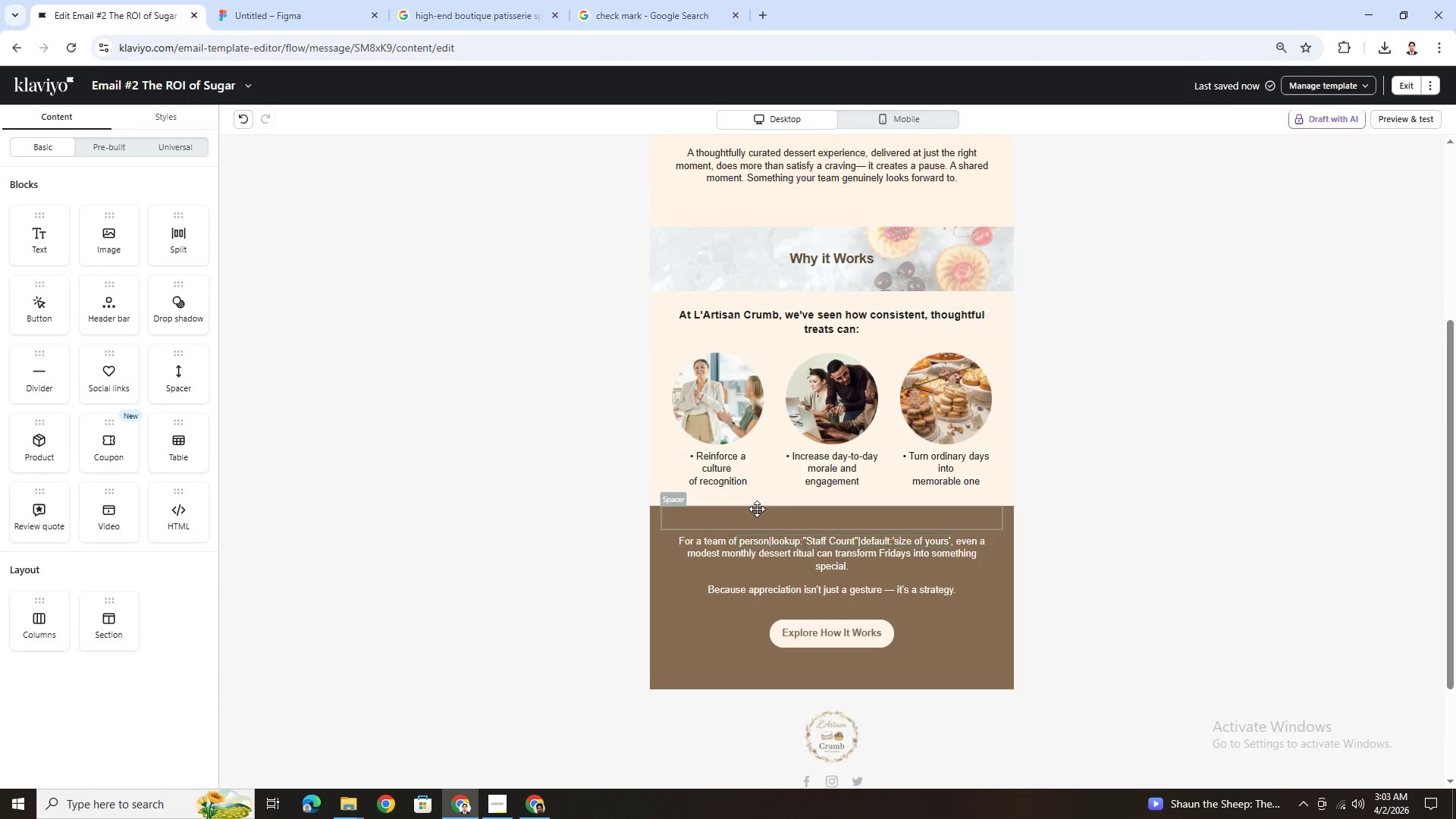 
left_click([767, 500])
 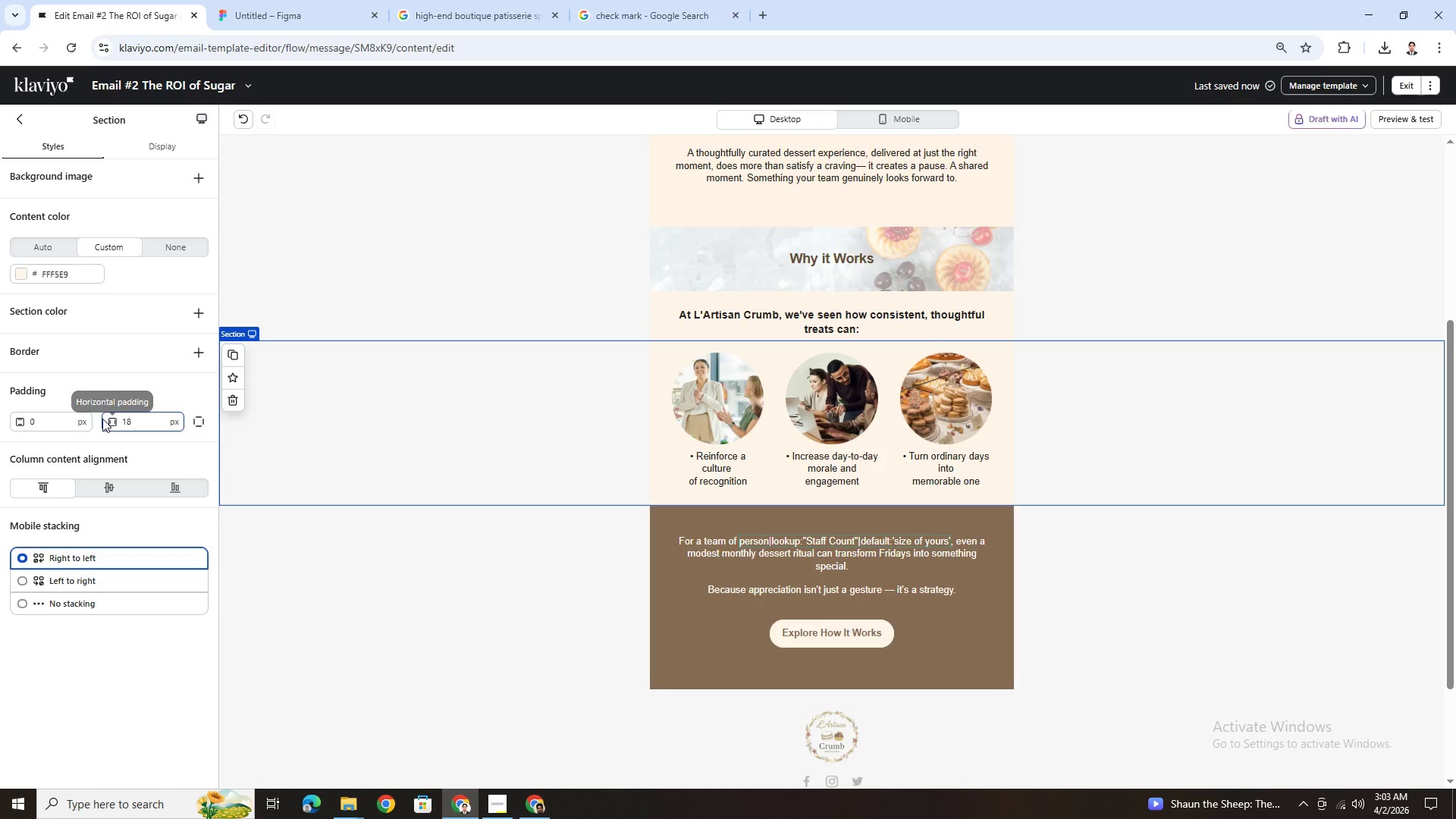 
double_click([80, 416])
 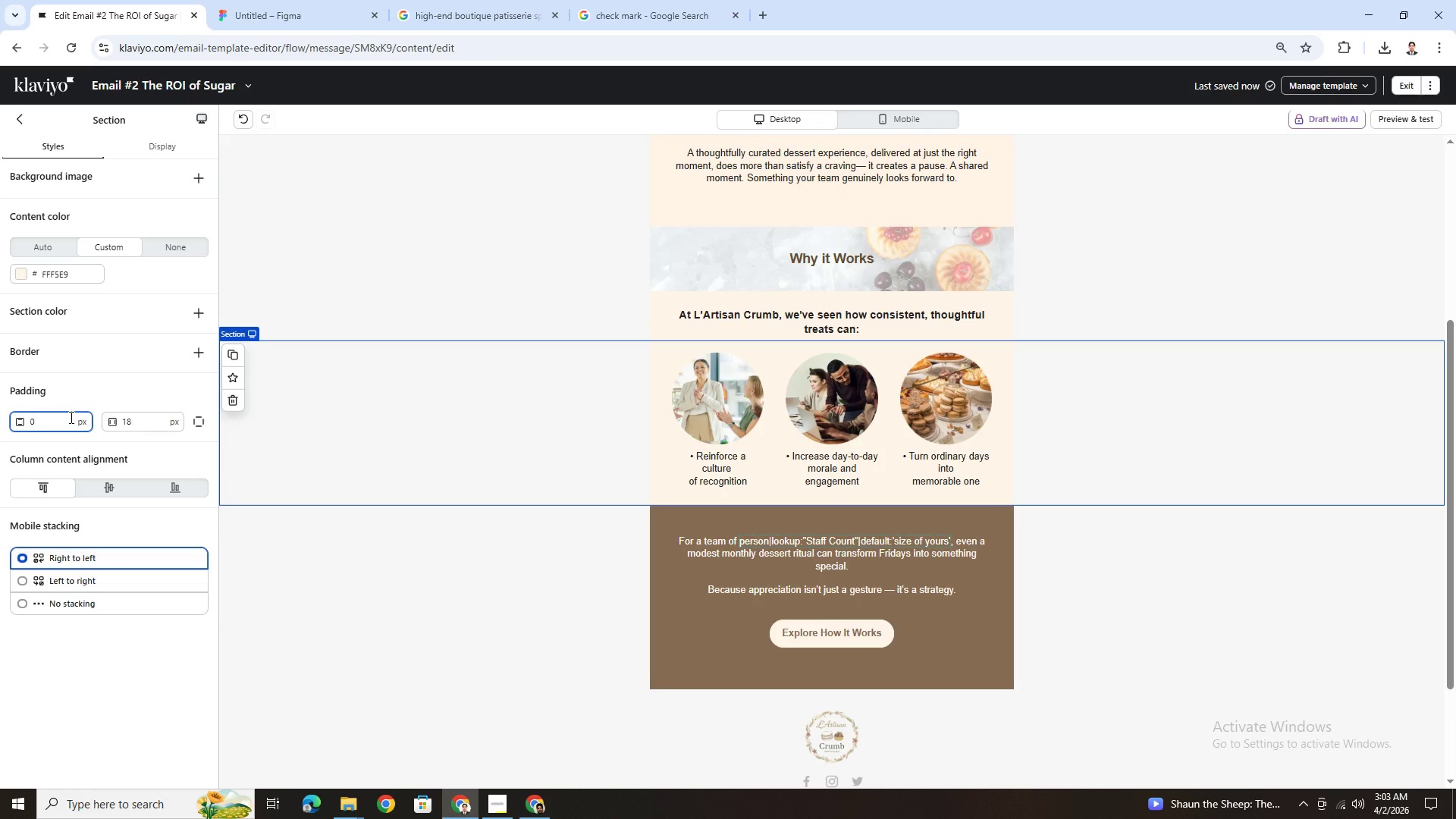 
double_click([70, 417])
 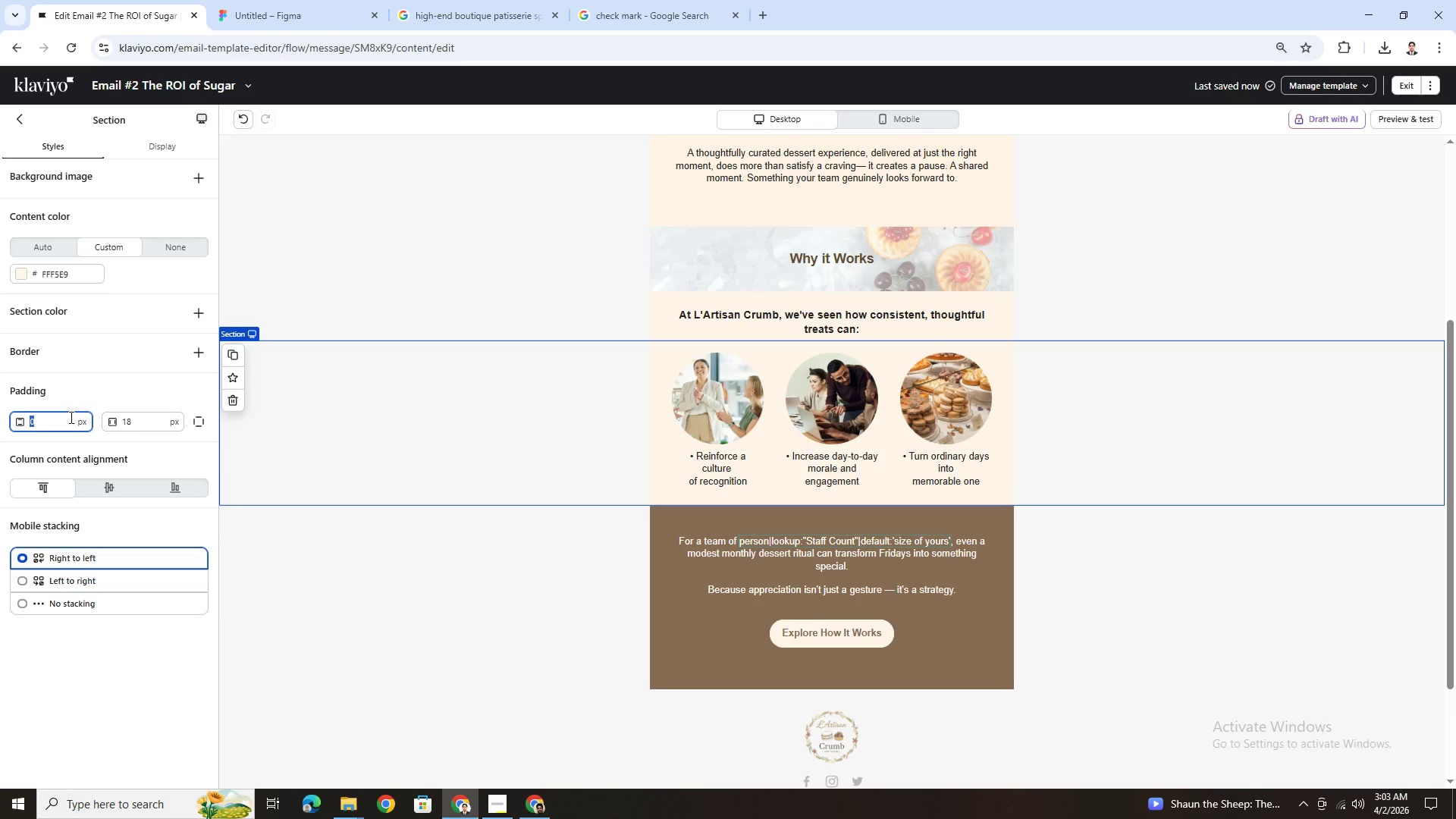 
key(Numpad1)
 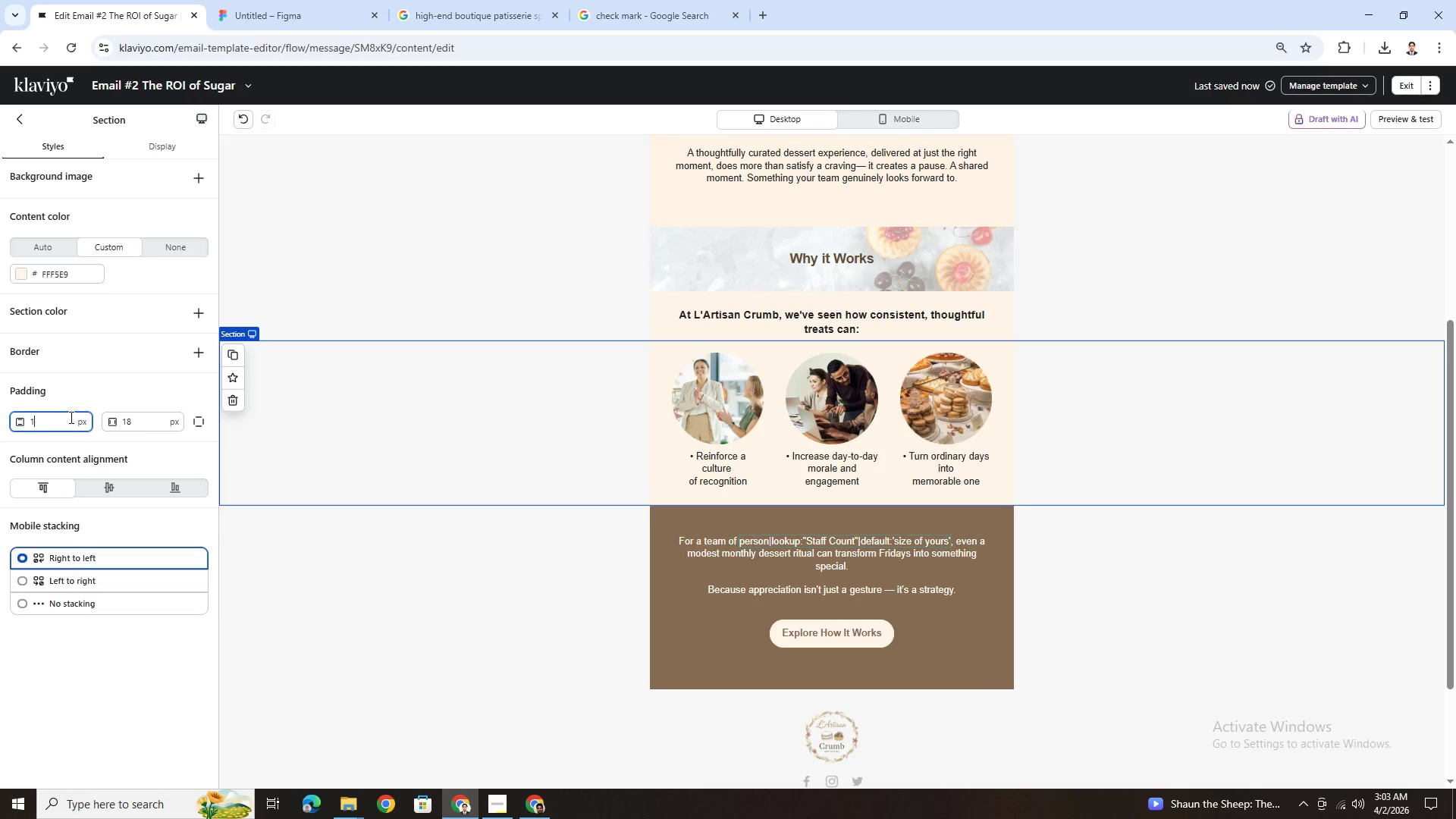 
key(Numpad8)
 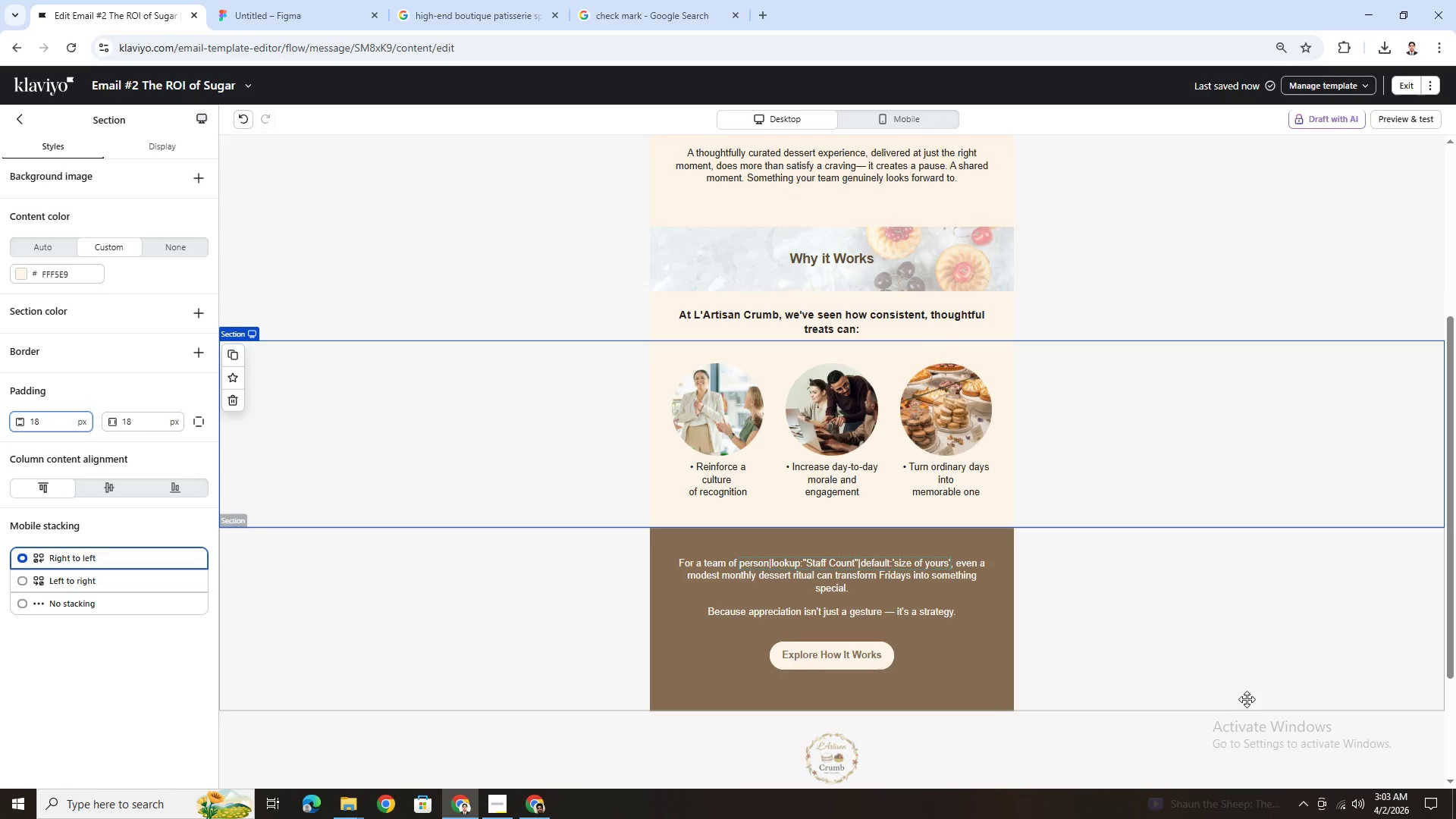 
left_click([1225, 682])
 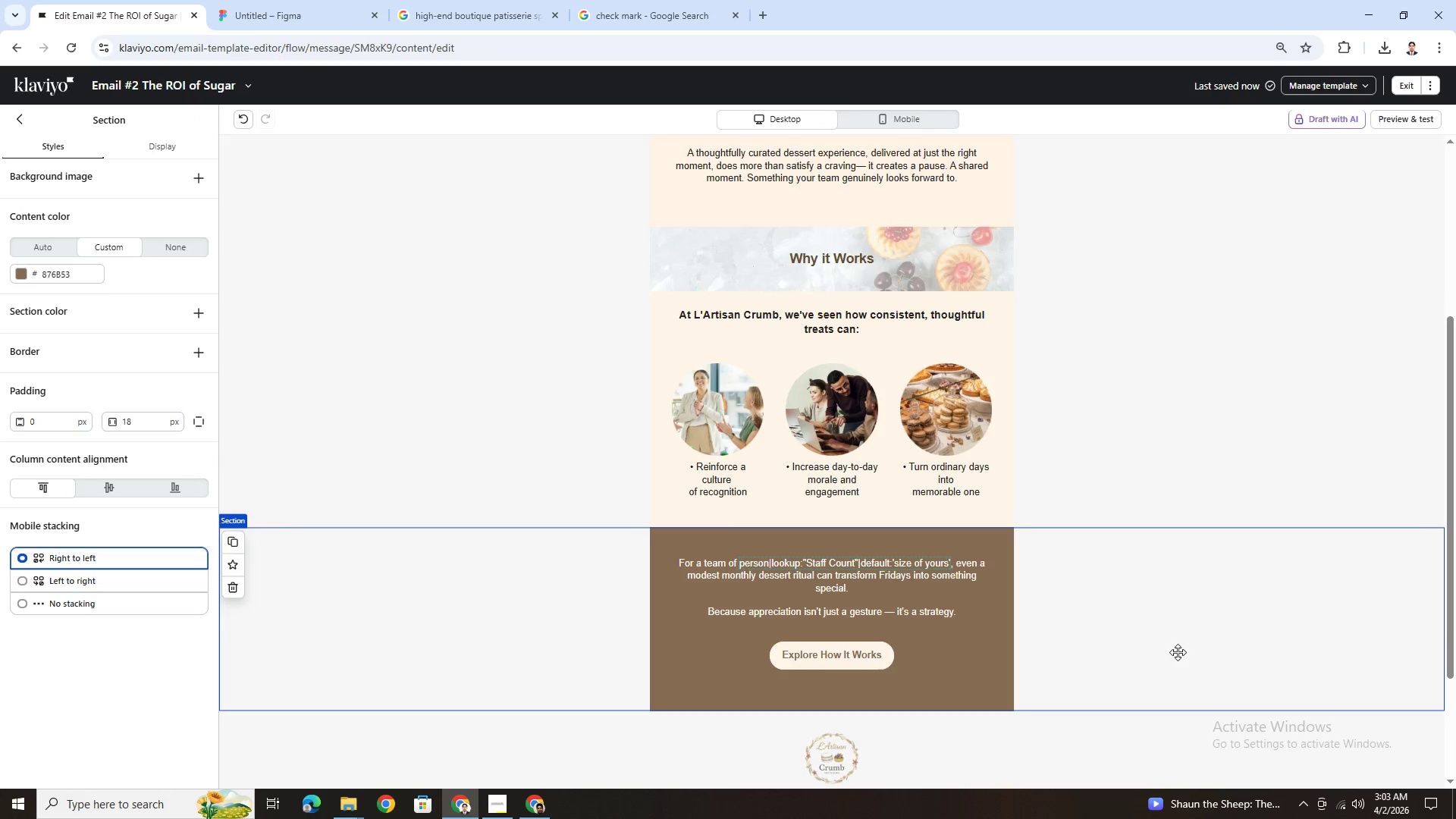 
left_click([1116, 670])
 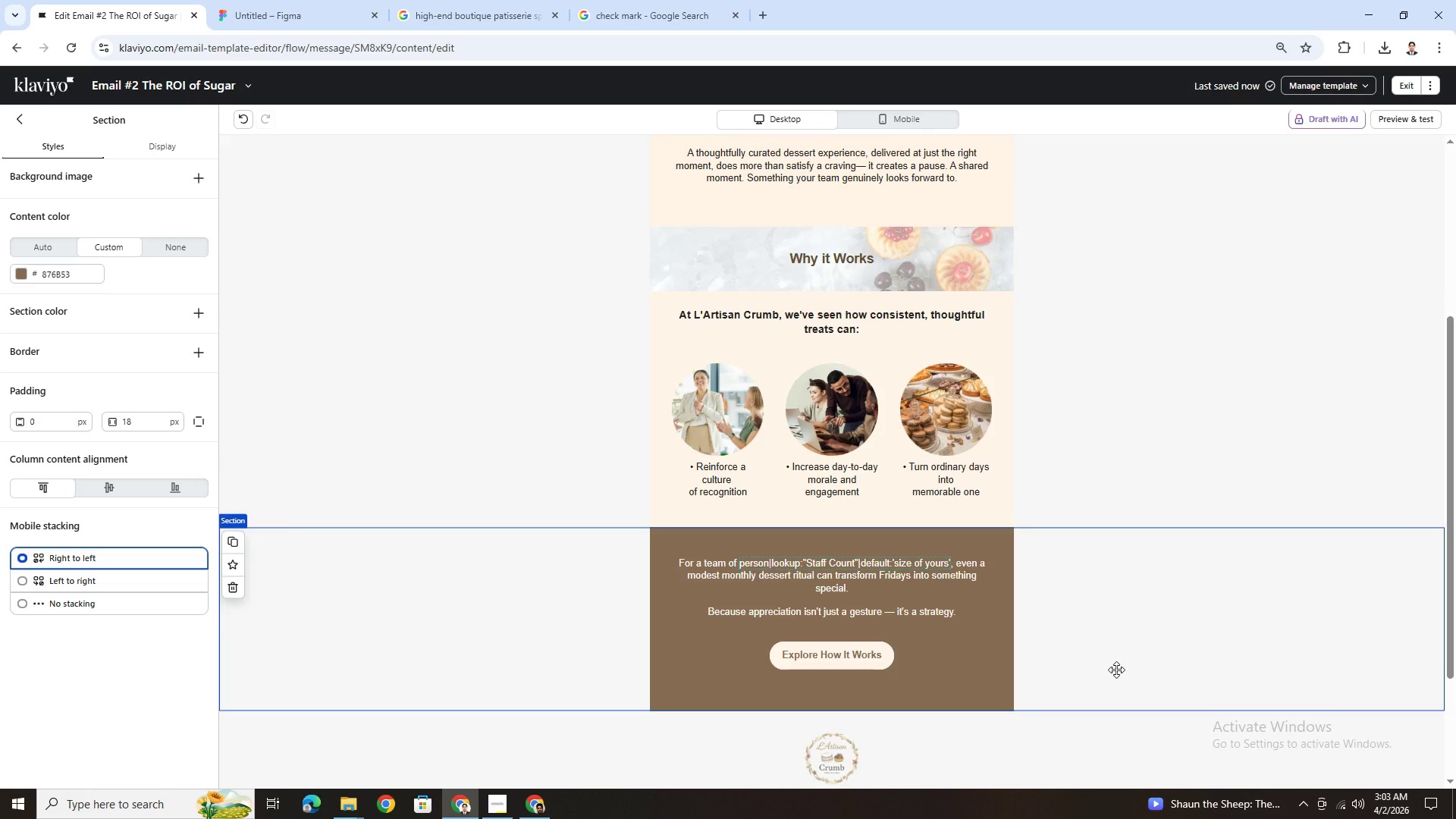 
scroll: coordinate [1116, 670], scroll_direction: up, amount: 4.0
 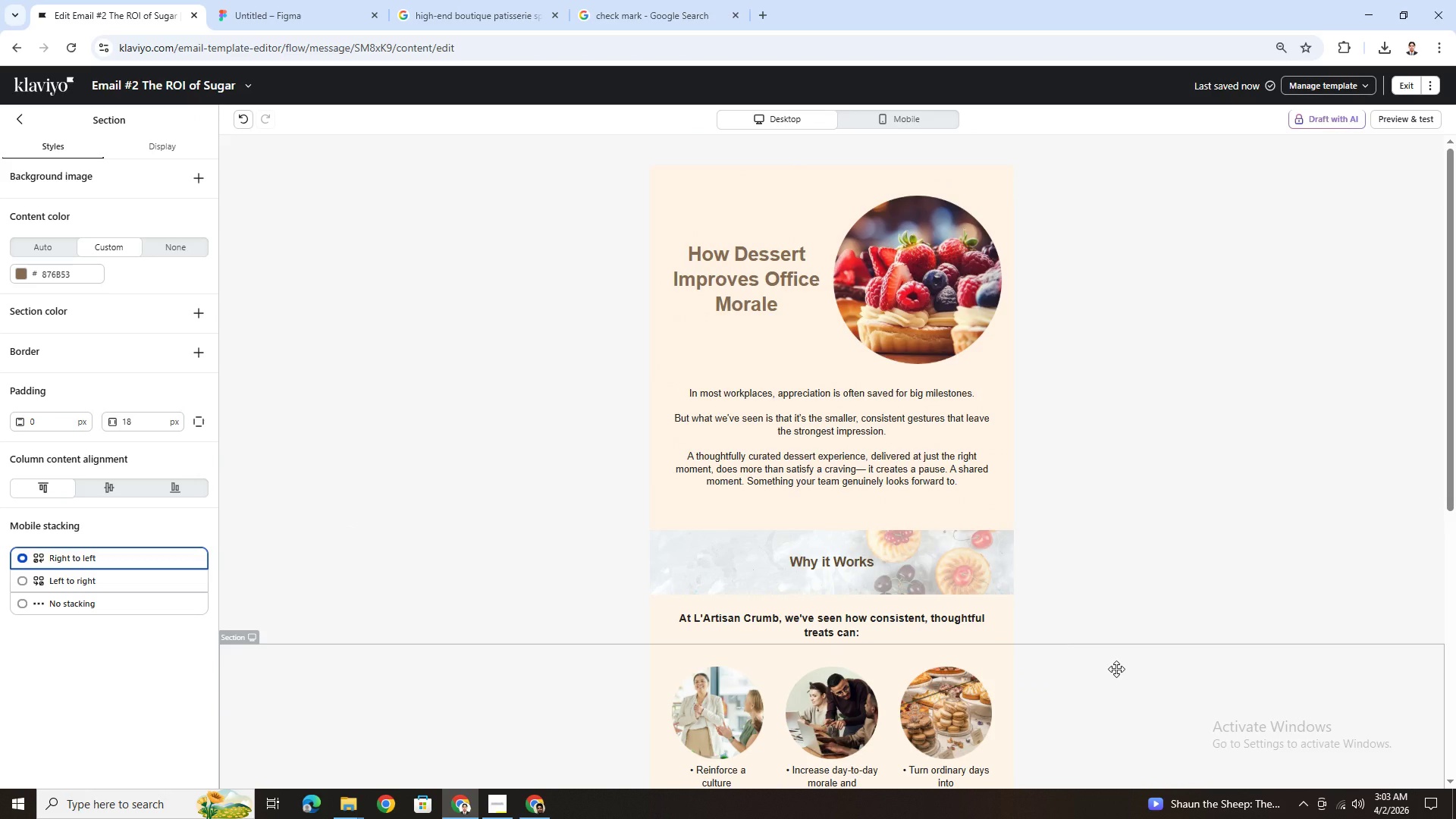 
hold_key(key=ControlLeft, duration=0.44)
scroll: coordinate [1116, 669], scroll_direction: down, amount: 3.0
 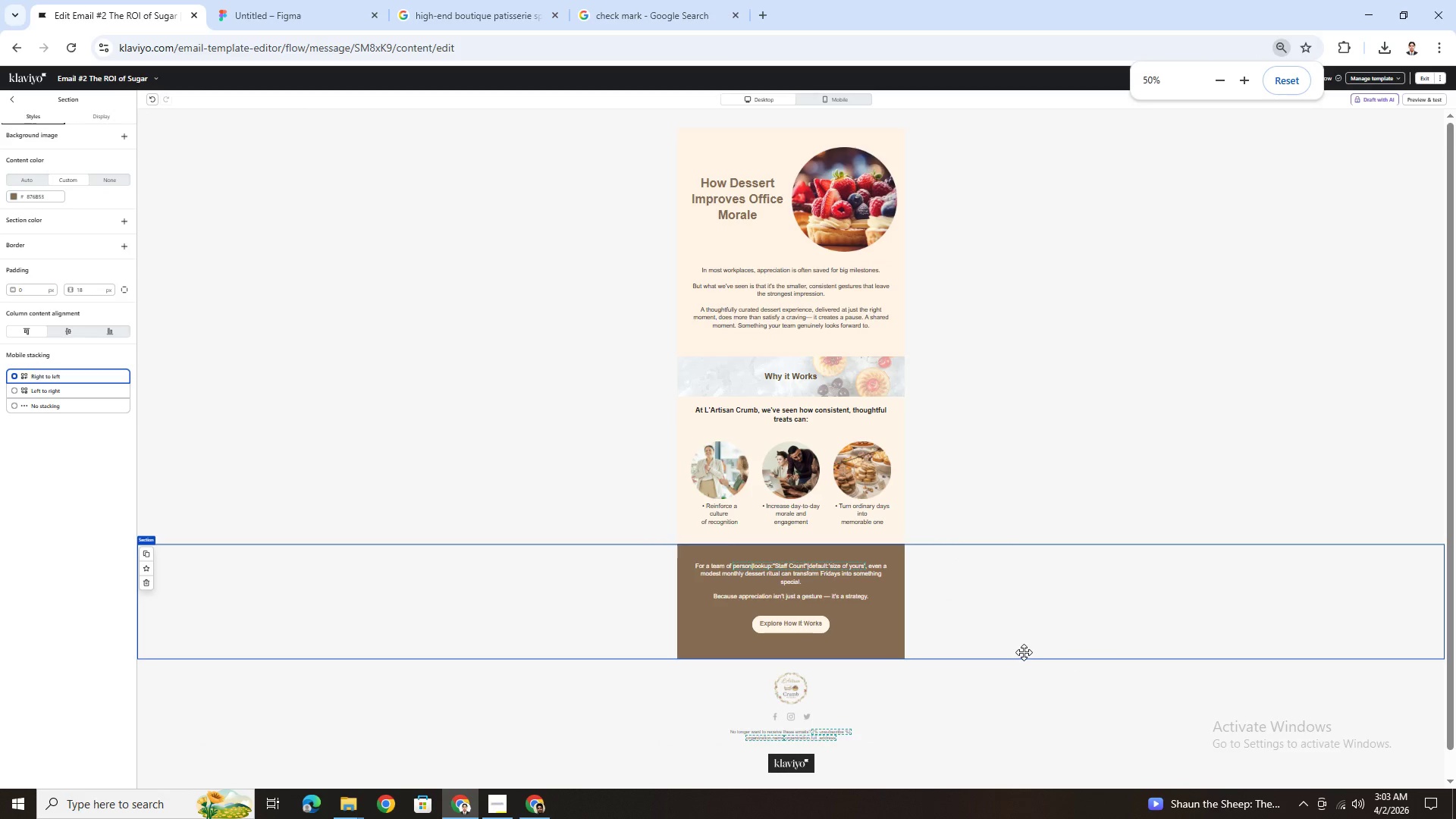 
left_click([1012, 670])
 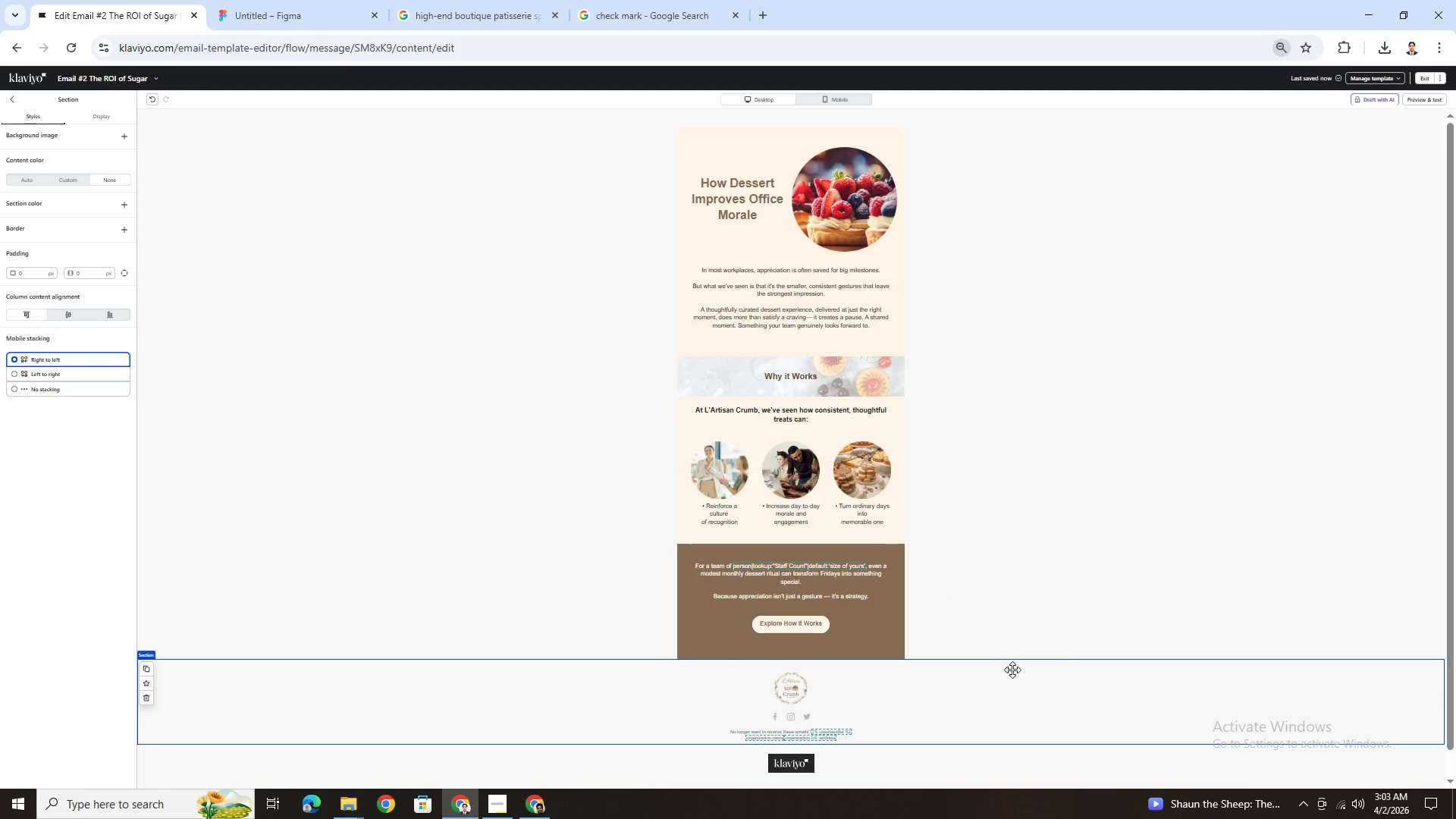 
hold_key(key=ControlLeft, duration=0.5)
scroll: coordinate [1012, 668], scroll_direction: up, amount: 2.0
 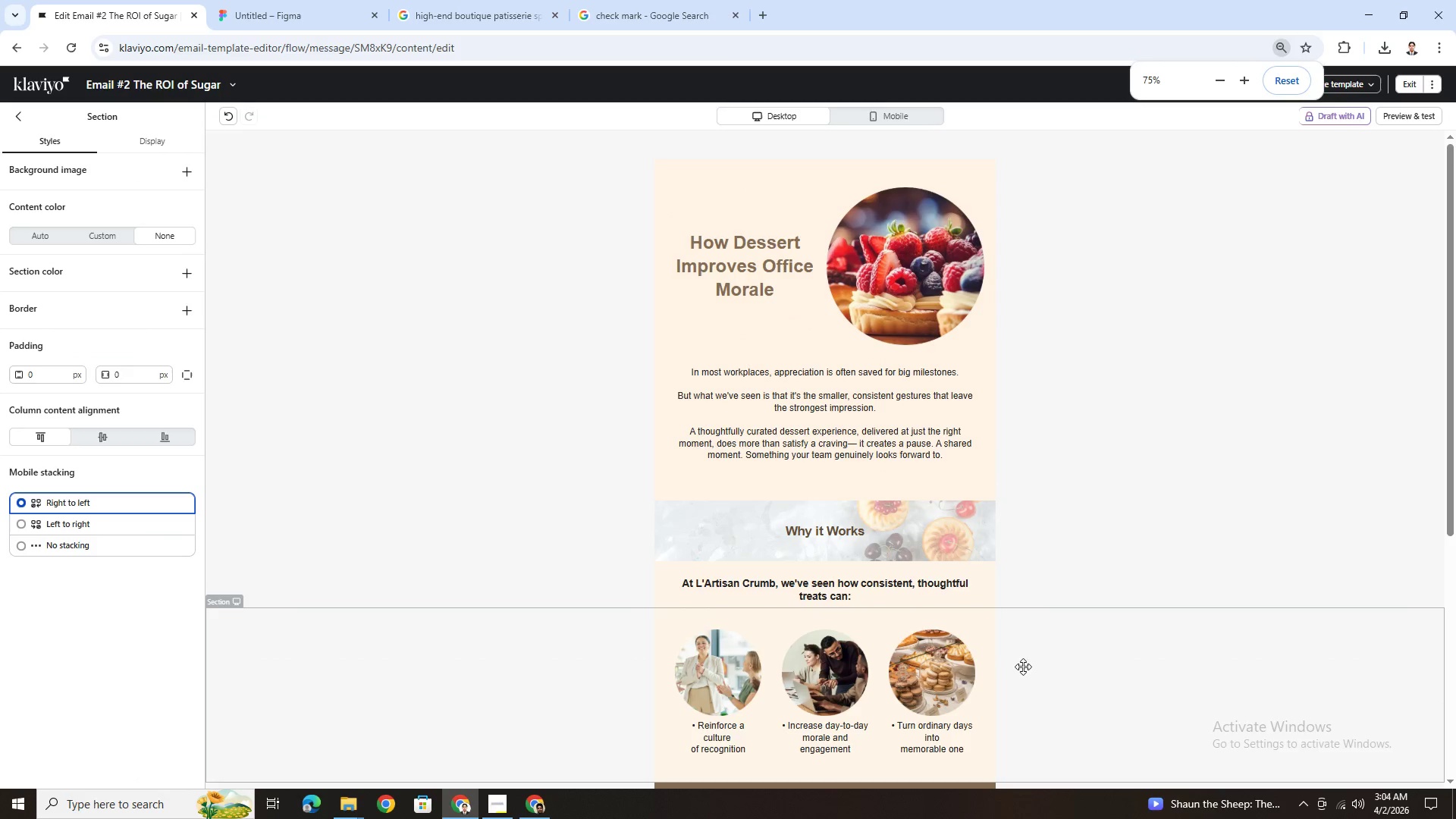 
hold_key(key=ControlLeft, duration=1.53)
scroll: coordinate [1027, 667], scroll_direction: down, amount: 7.0
 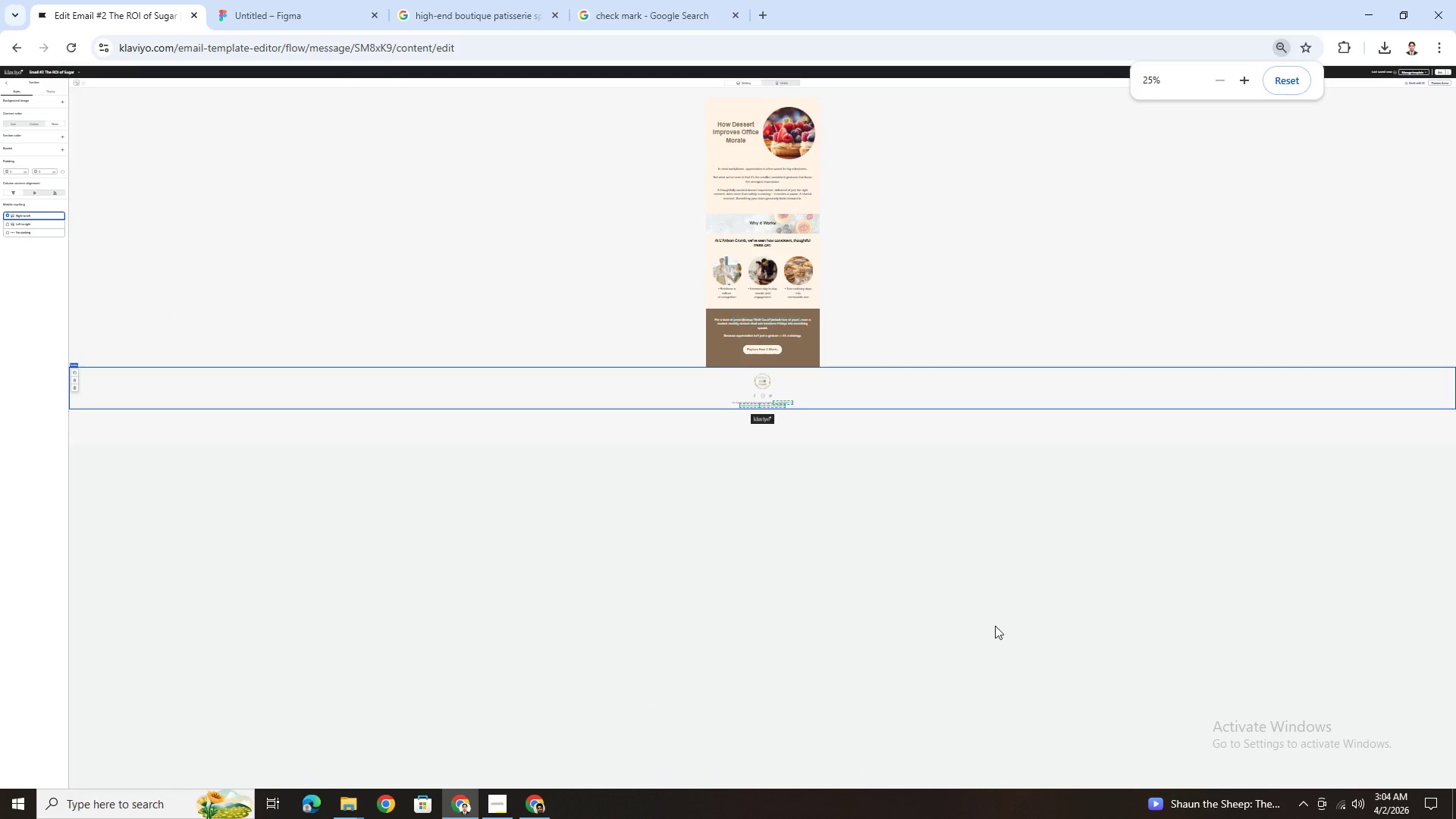 
hold_key(key=ControlLeft, duration=0.44)
scroll: coordinate [932, 527], scroll_direction: up, amount: 4.0
 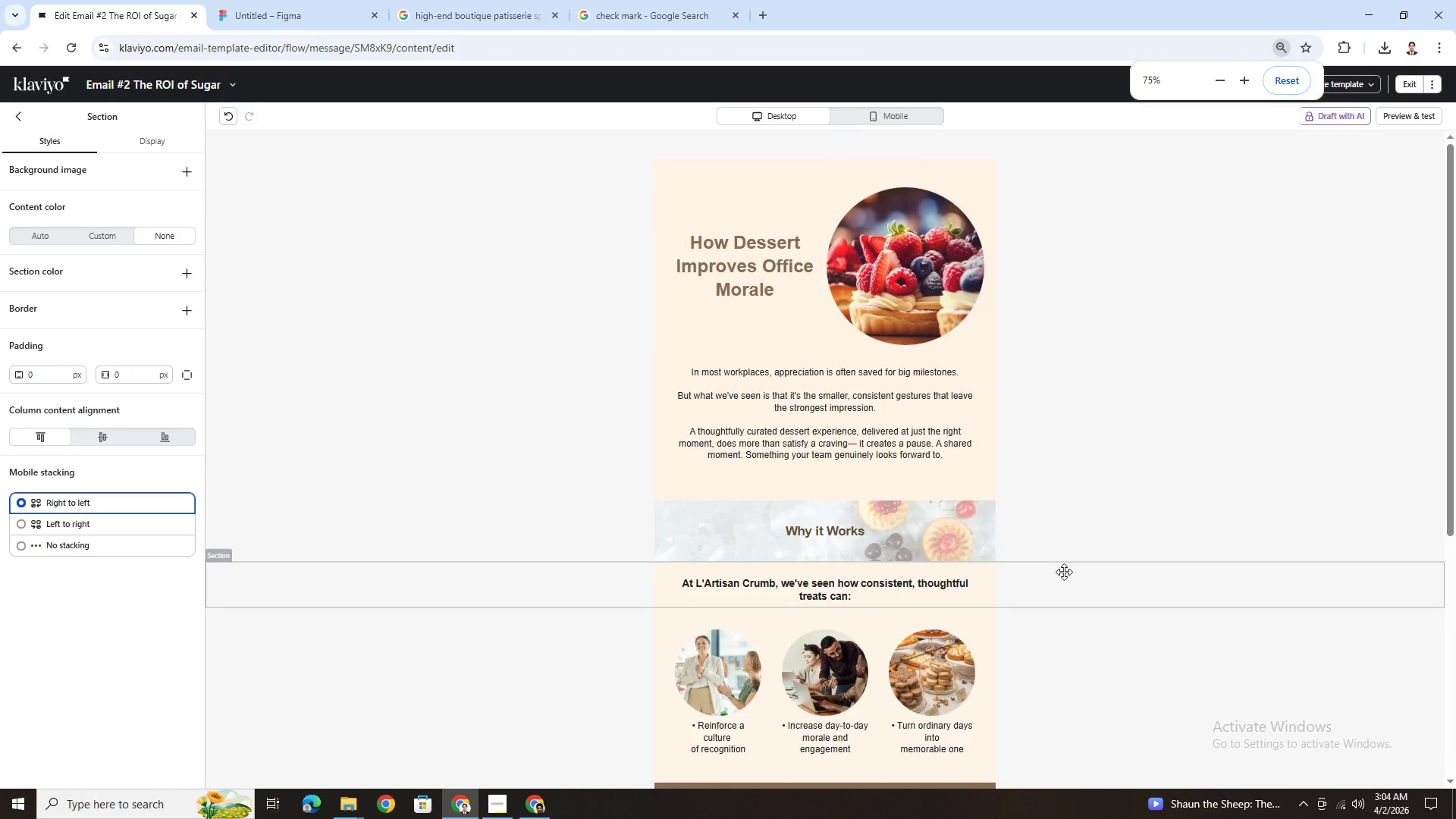 
scroll: coordinate [1065, 573], scroll_direction: down, amount: 4.0
 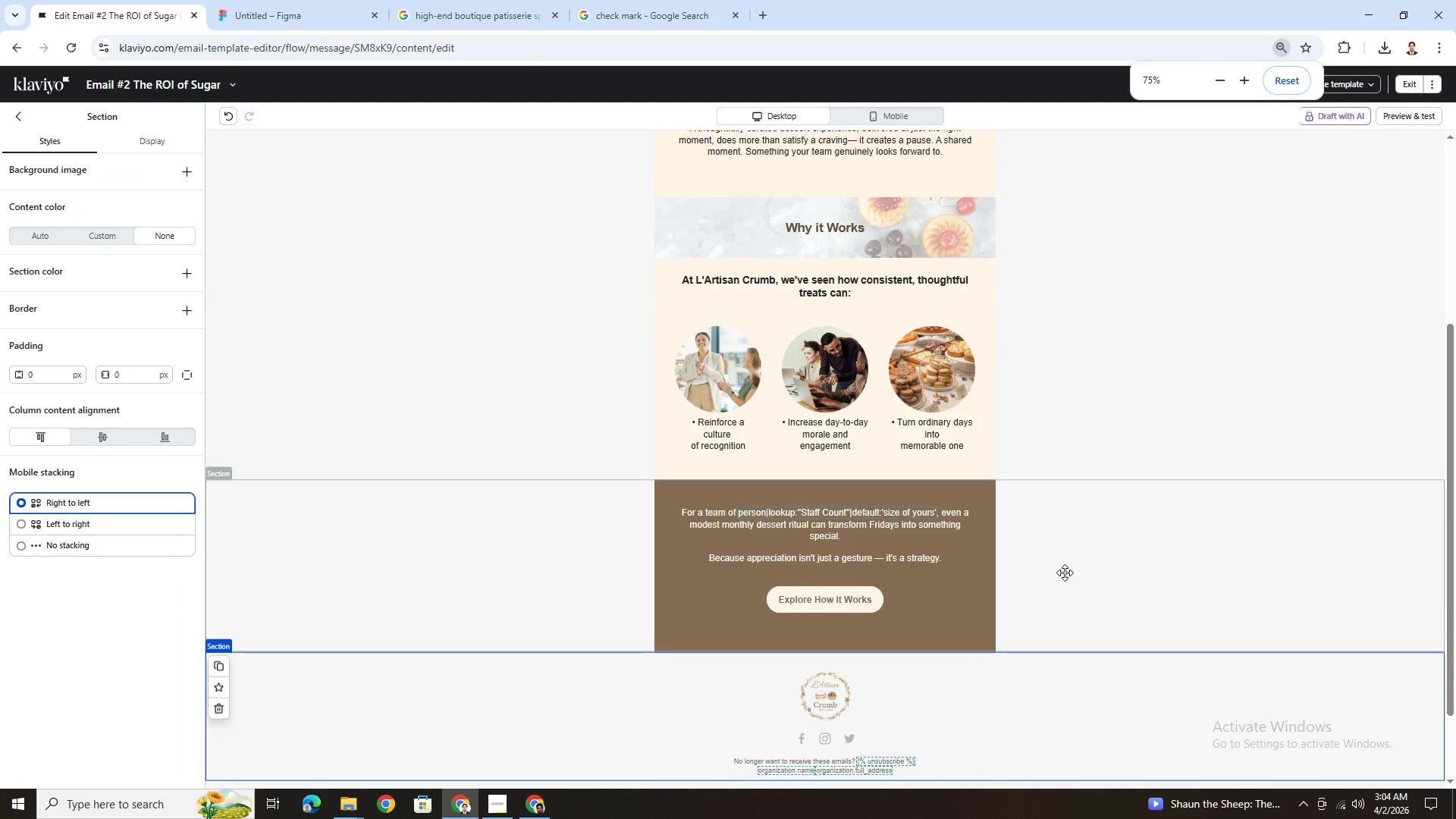 
scroll: coordinate [1065, 573], scroll_direction: up, amount: 4.0
 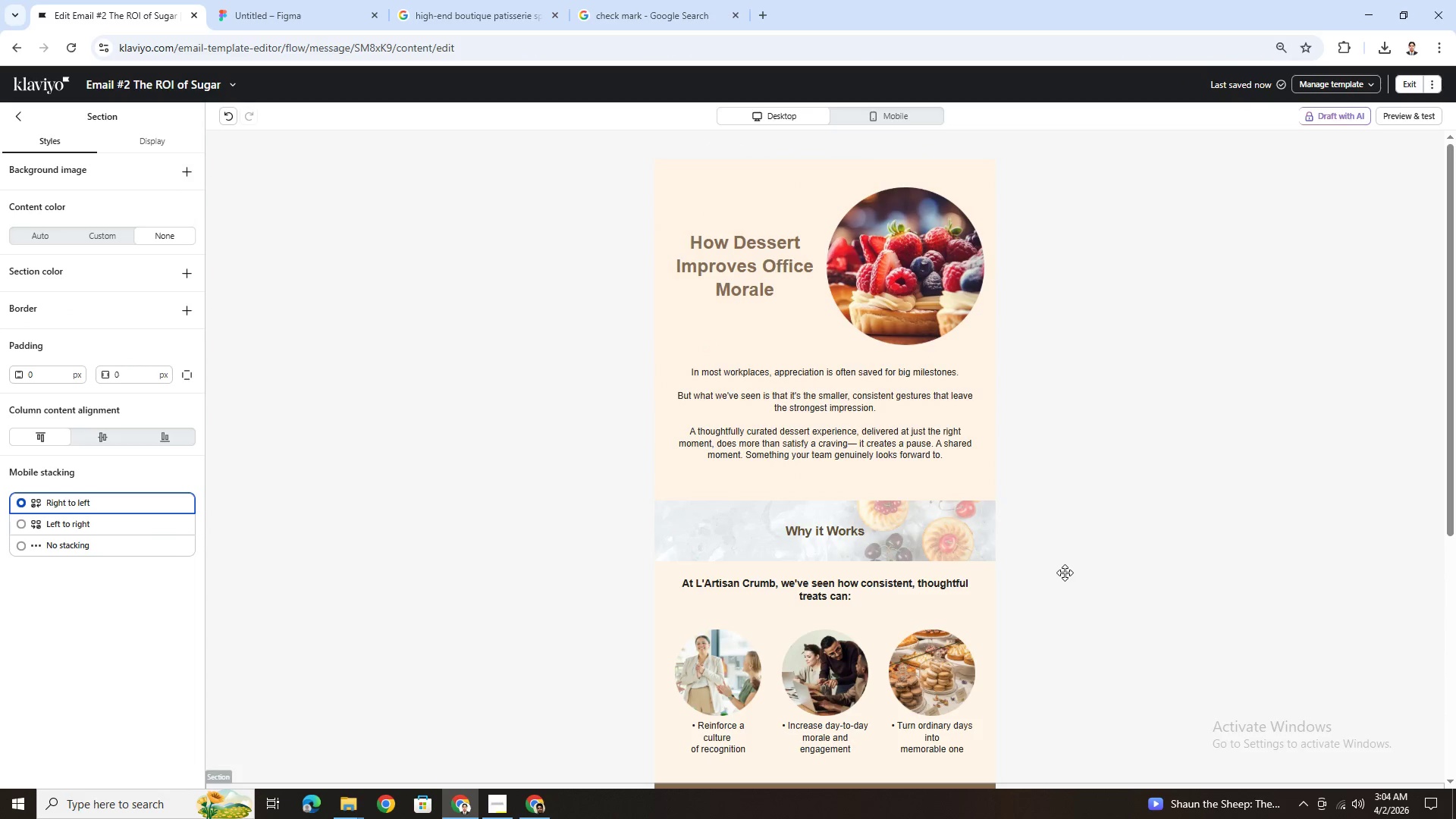 
scroll: coordinate [1065, 573], scroll_direction: down, amount: 2.0
 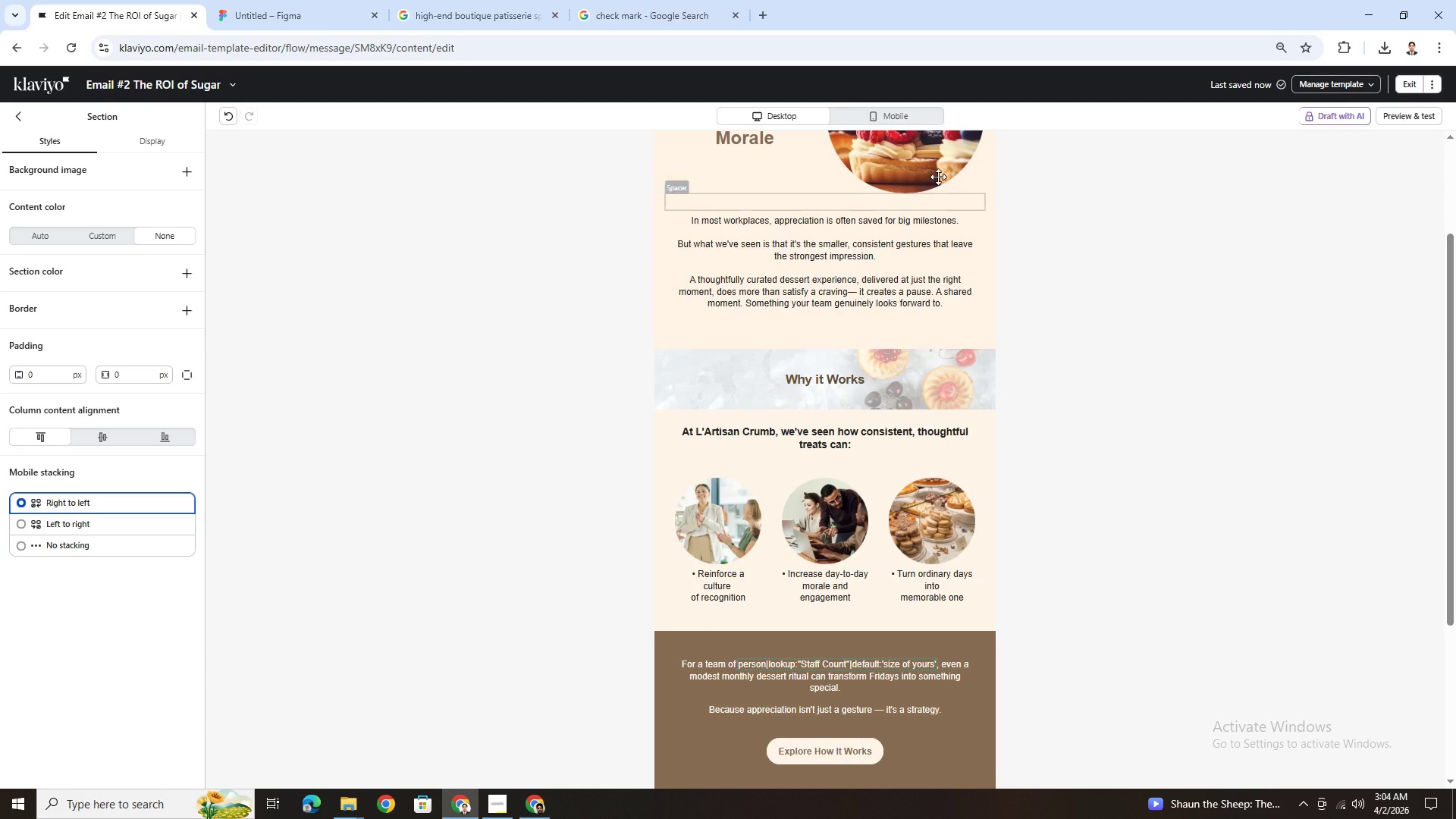 
left_click([899, 113])
 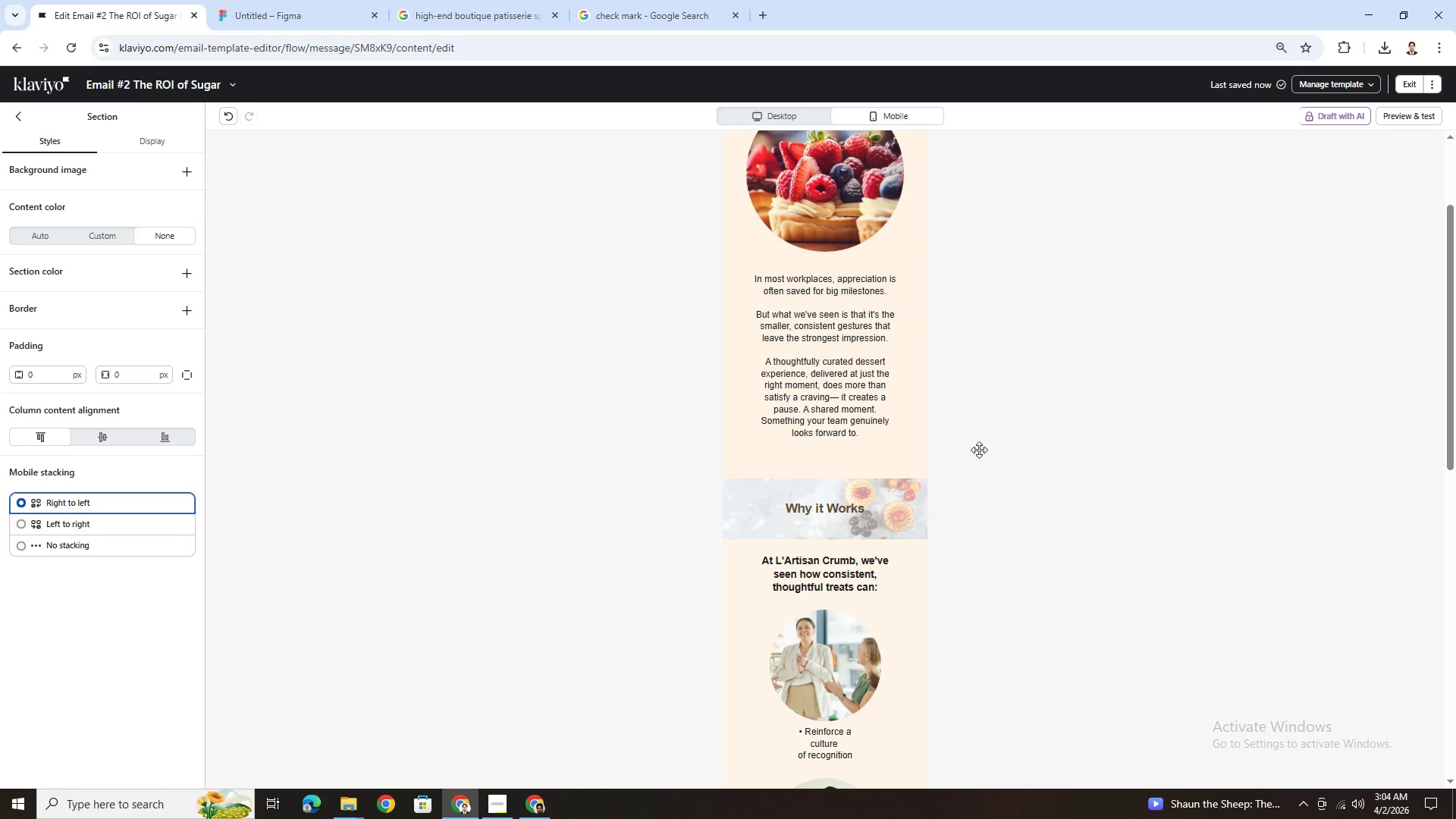 
scroll: coordinate [974, 458], scroll_direction: down, amount: 8.0
 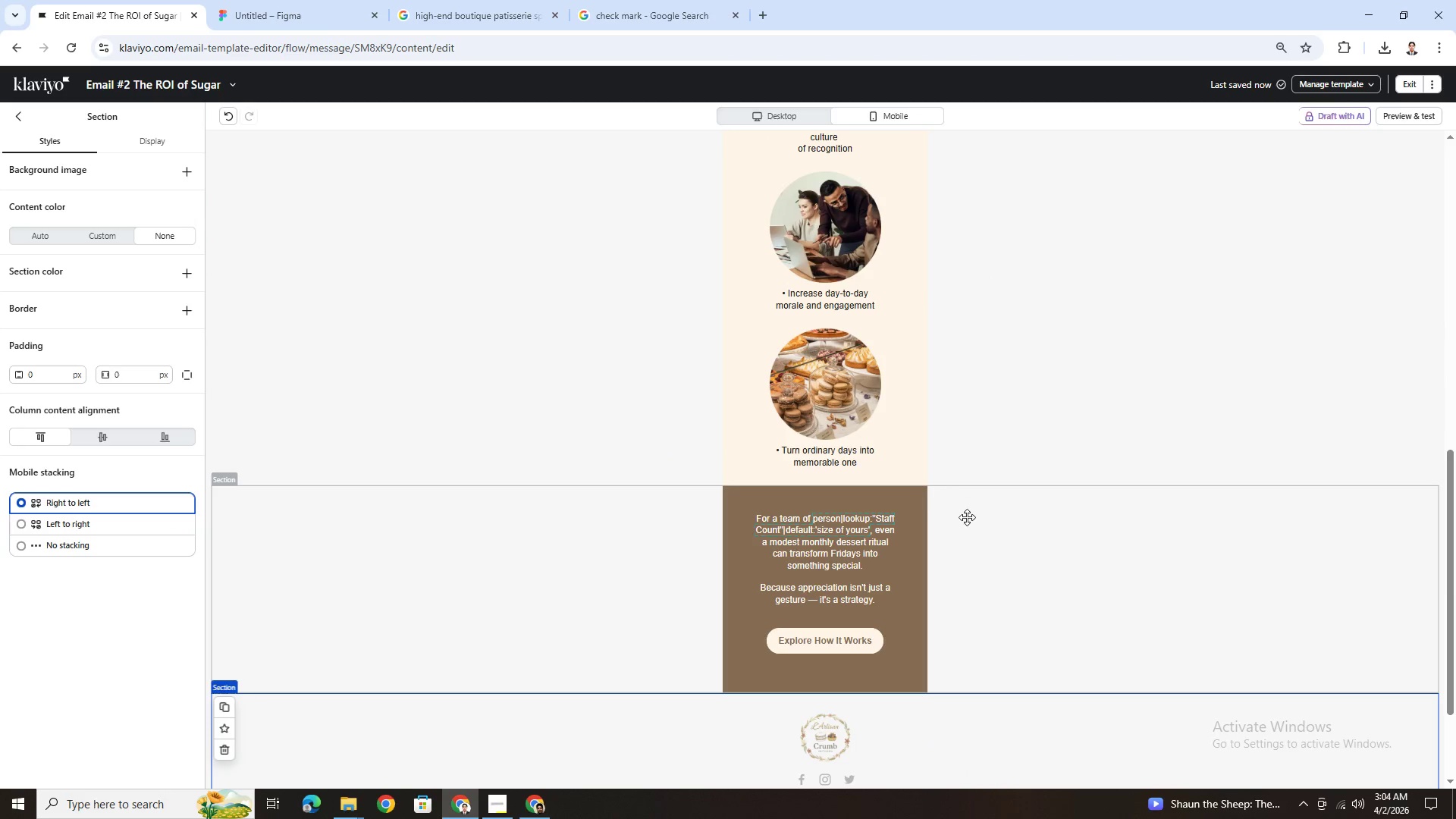 
scroll: coordinate [1003, 526], scroll_direction: up, amount: 3.0
 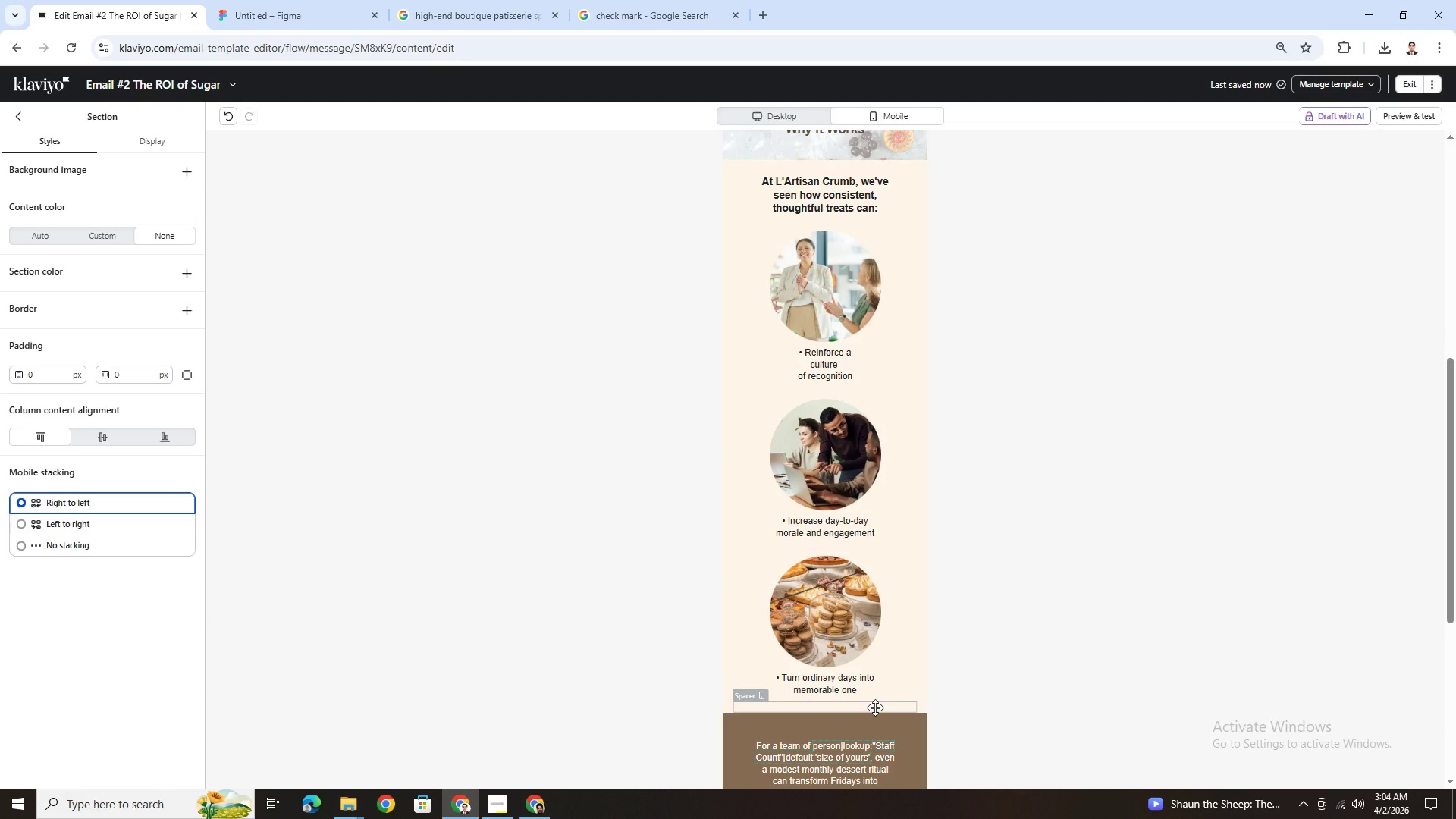 
left_click([875, 708])
 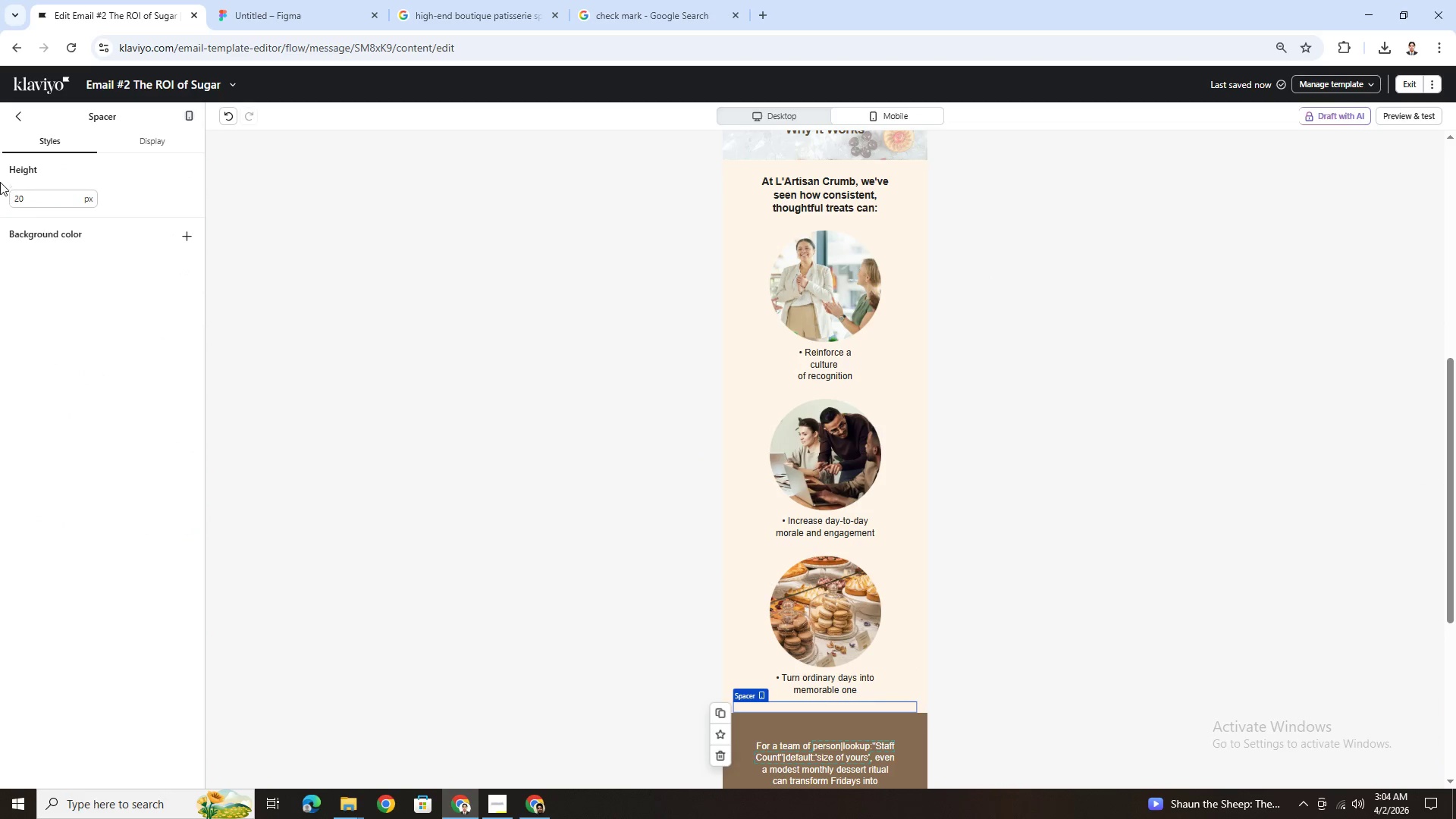 
double_click([65, 199])
 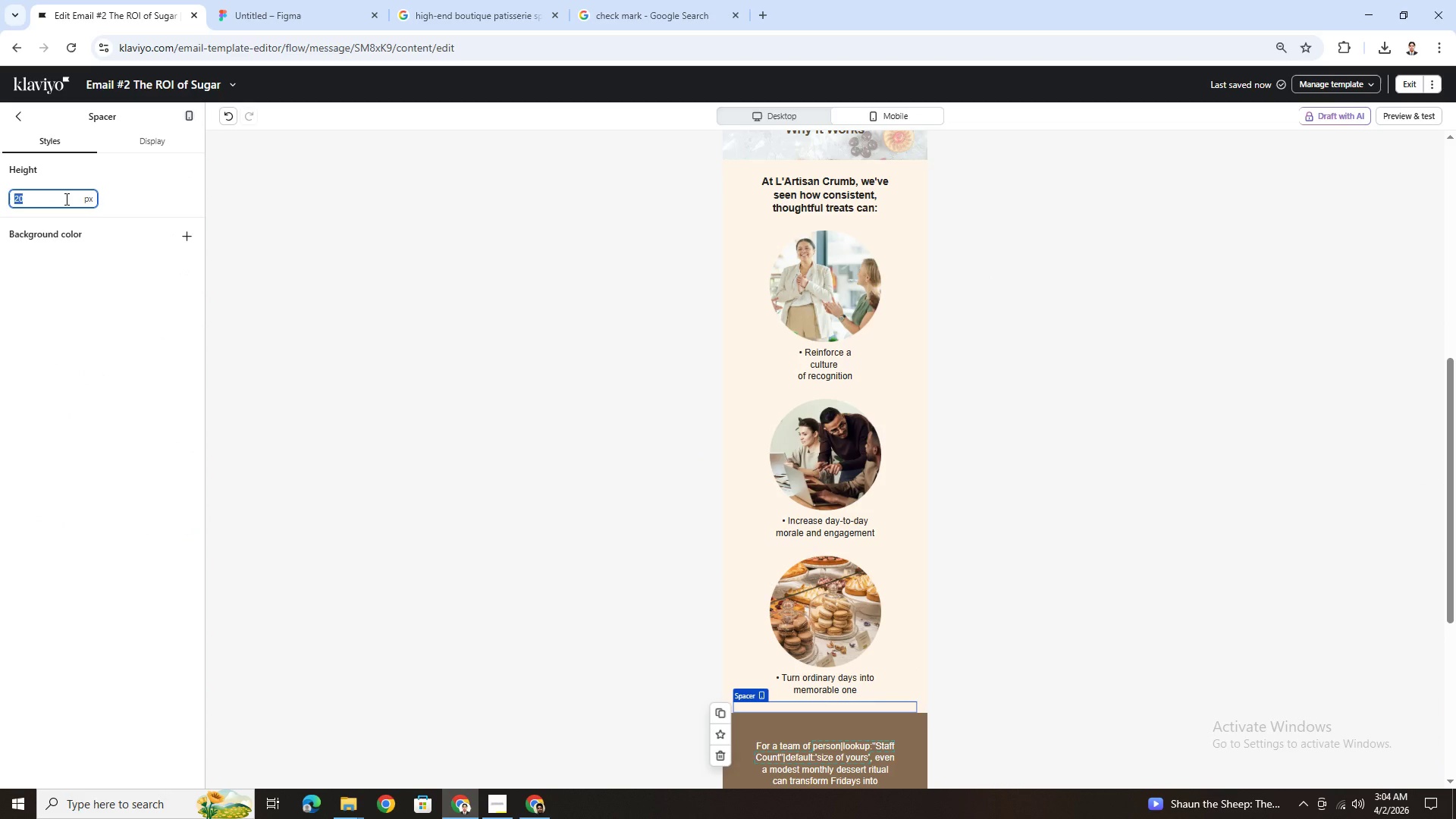 
key(Numpad3)
 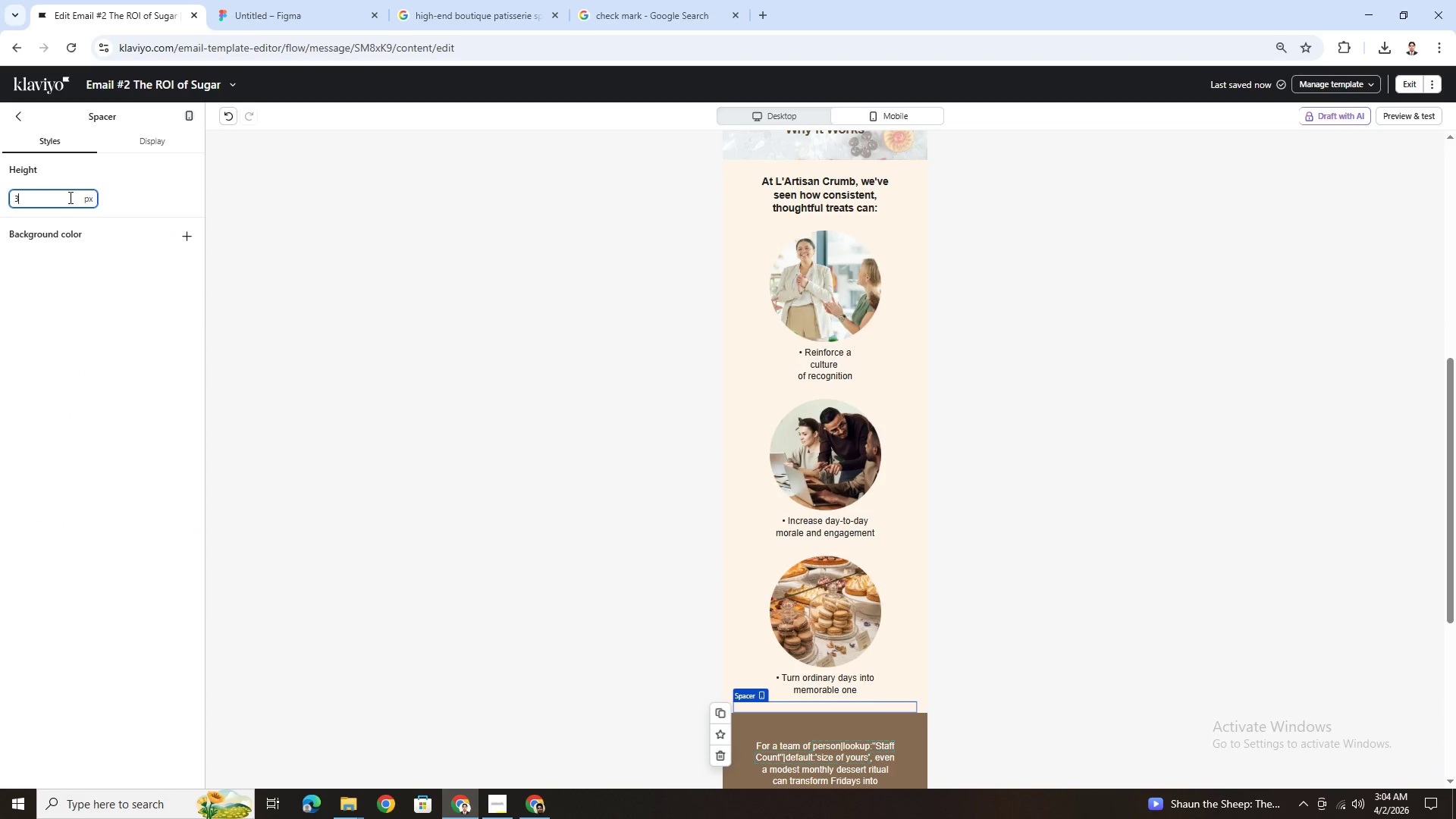 
key(Numpad0)
 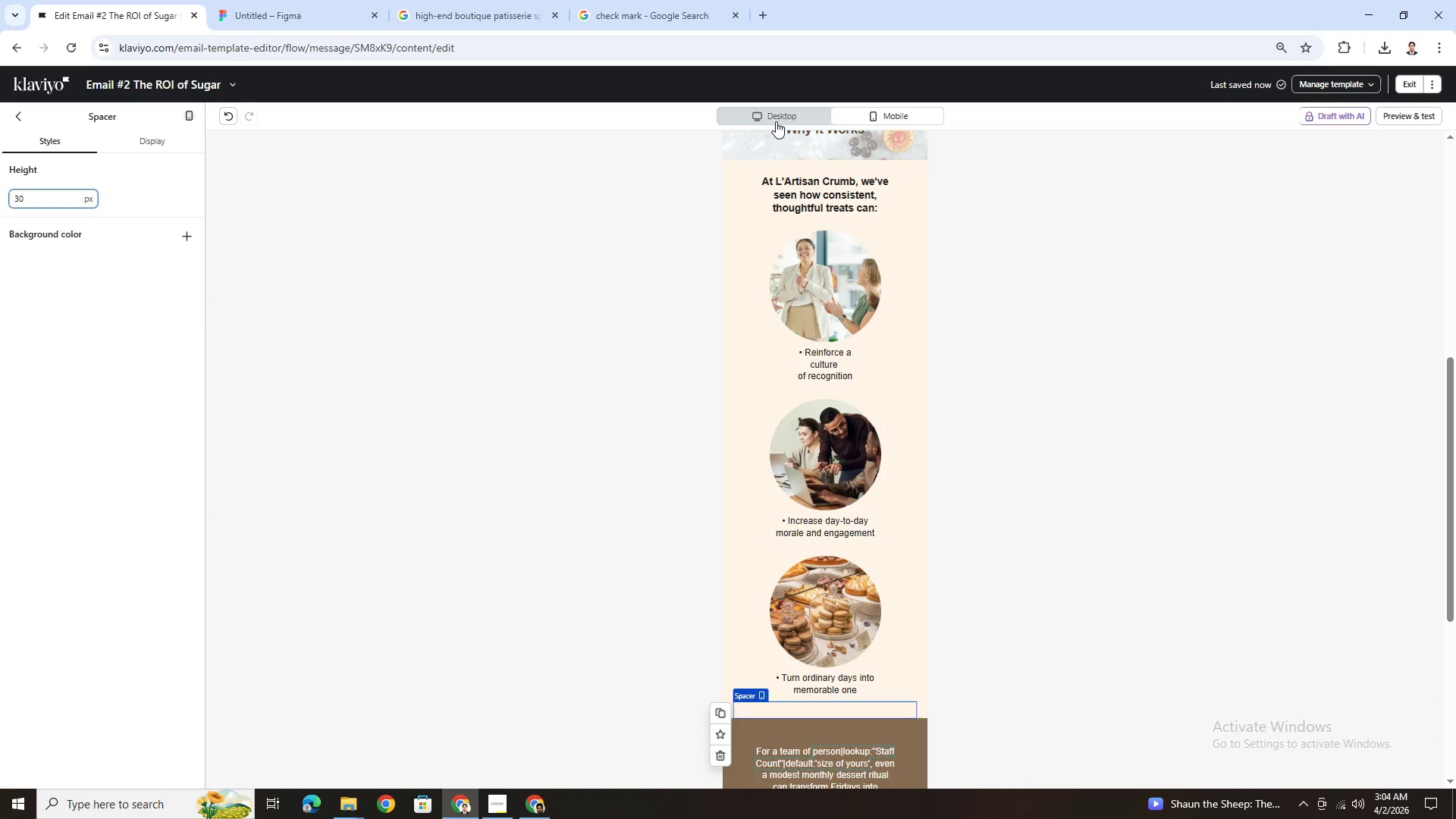 
left_click([753, 112])
 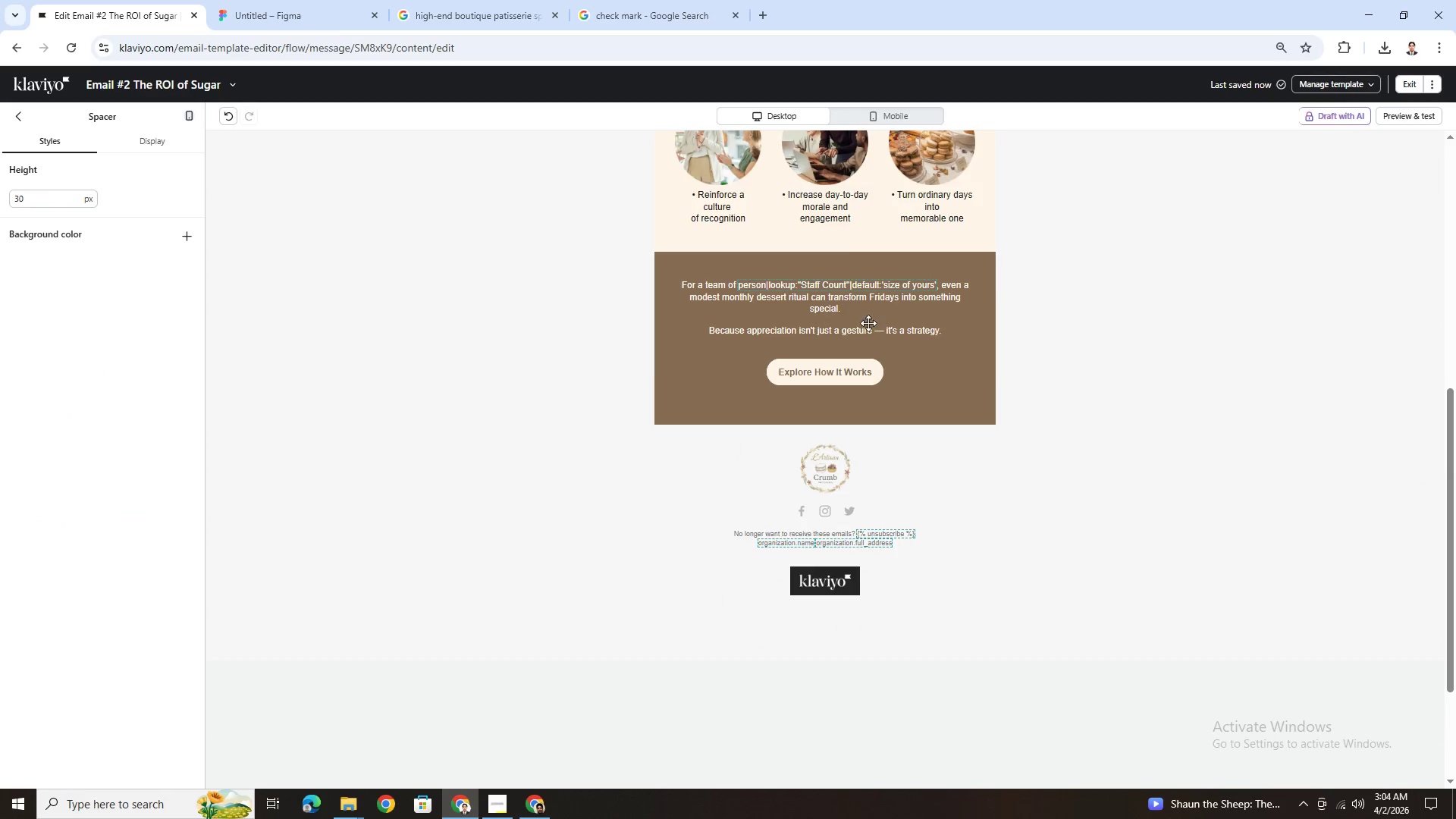 
scroll: coordinate [993, 416], scroll_direction: down, amount: 2.0
 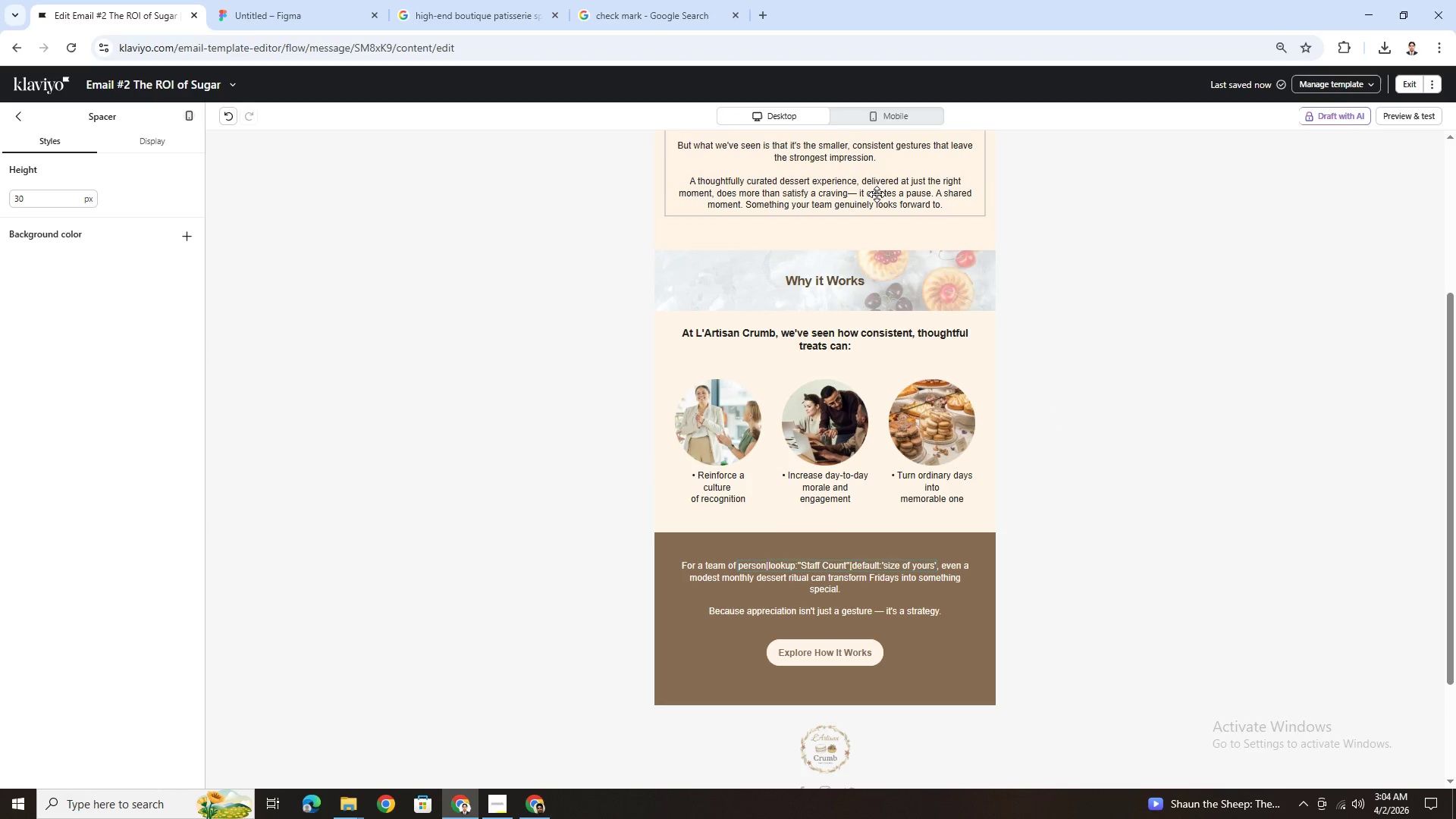 
scroll: coordinate [874, 325], scroll_direction: up, amount: 5.0
 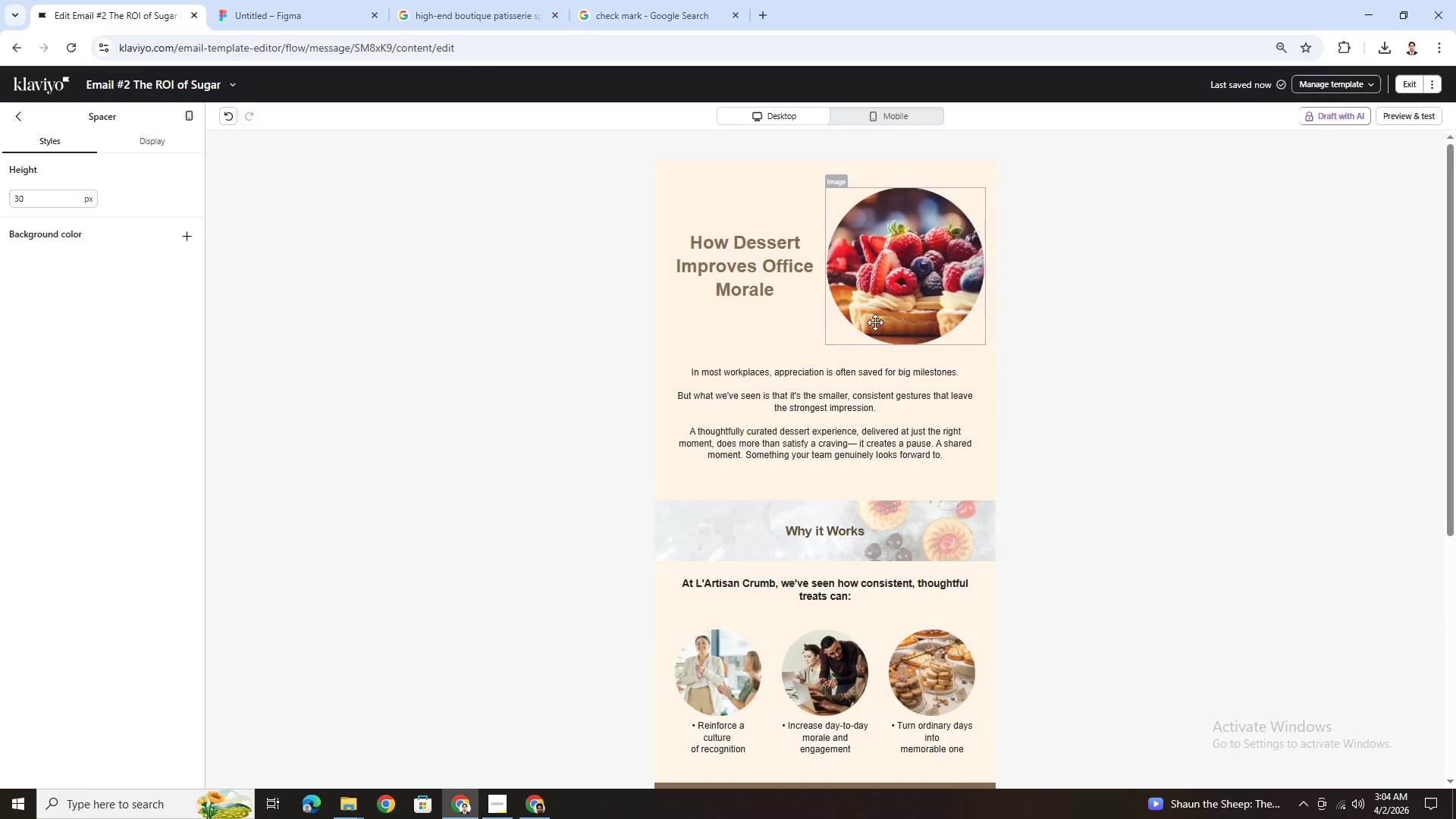 
scroll: coordinate [875, 322], scroll_direction: down, amount: 2.0
 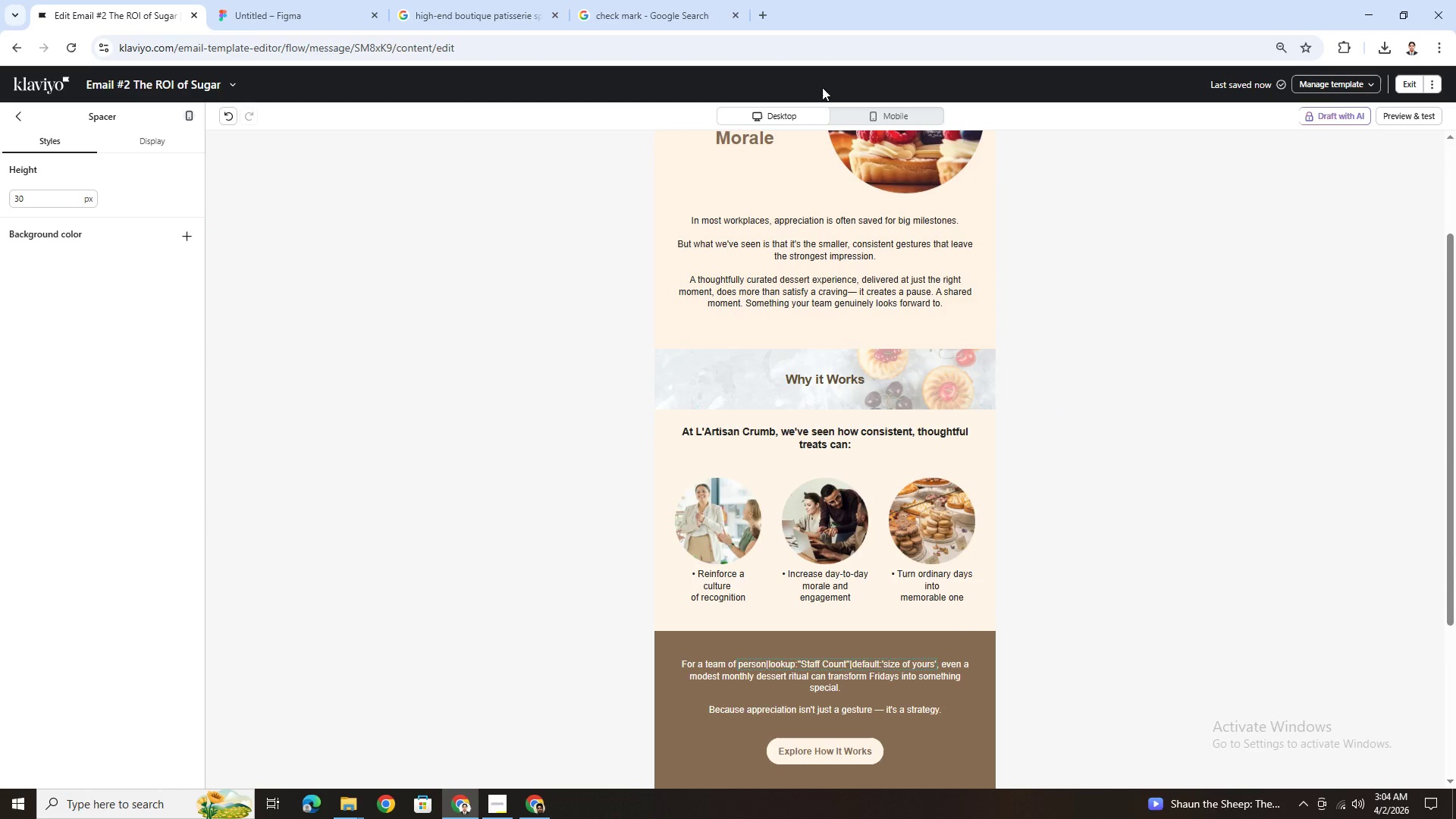 
left_click([886, 128])
 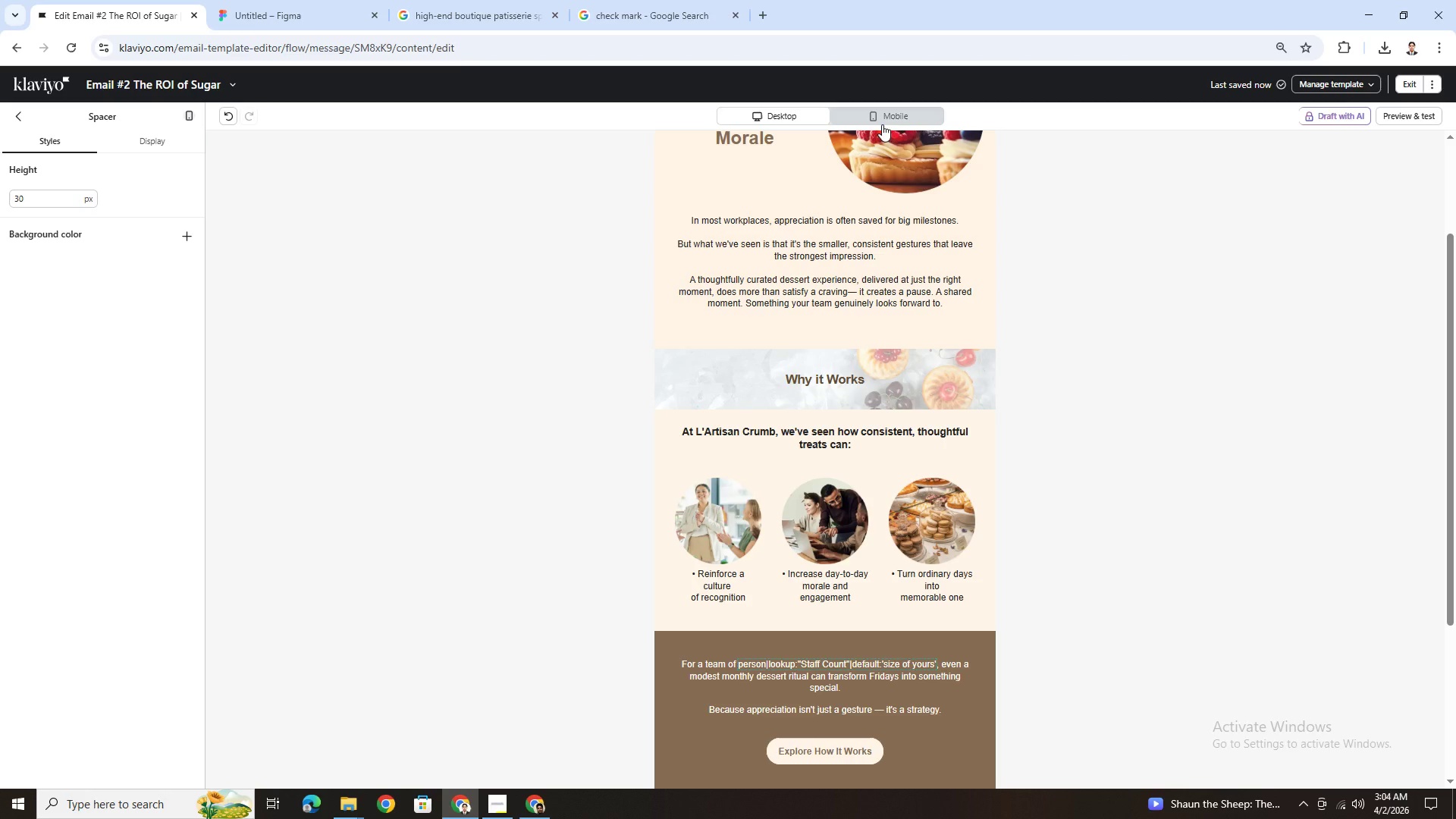 
left_click([880, 123])
 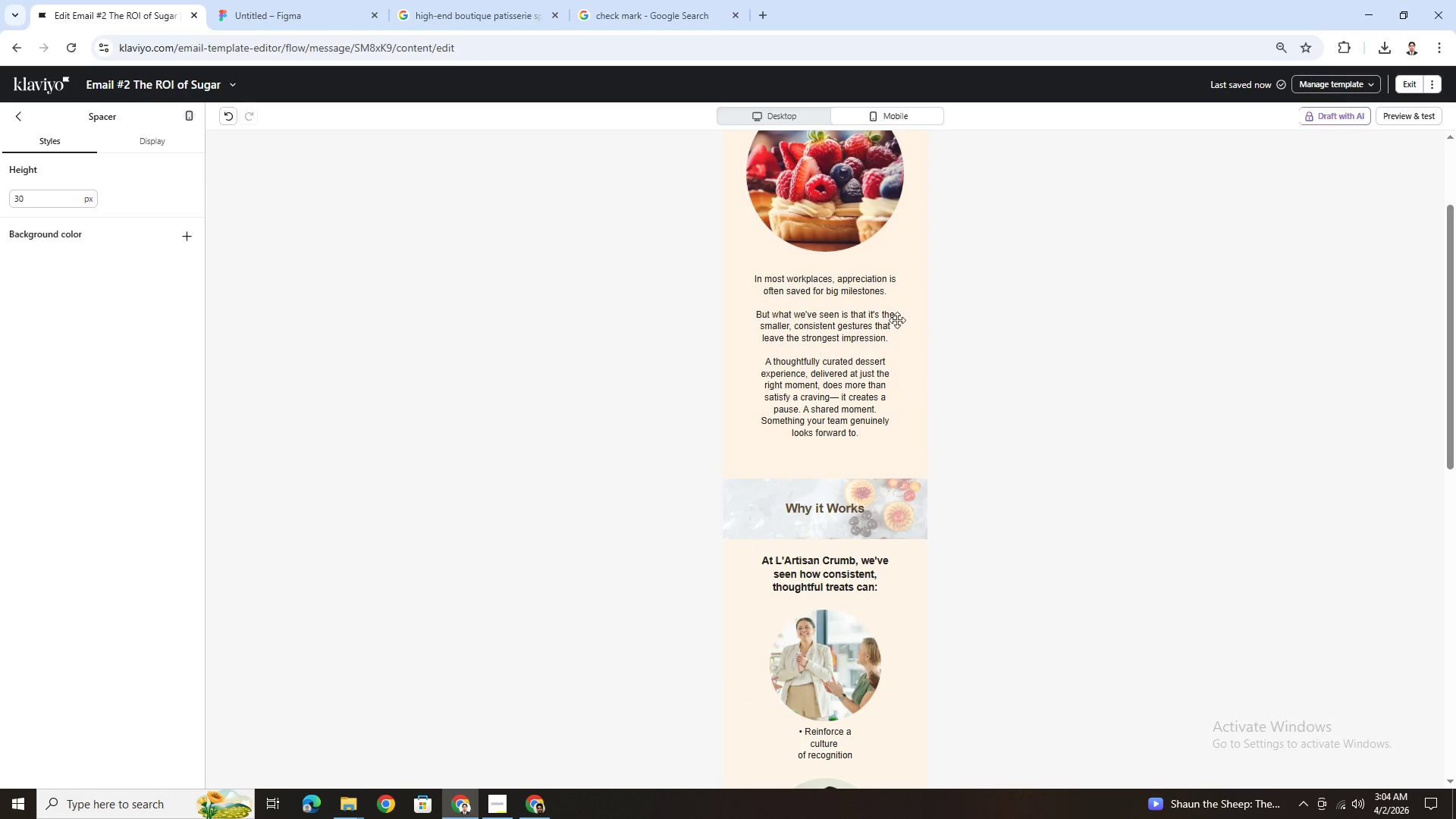 
scroll: coordinate [894, 356], scroll_direction: down, amount: 7.0
 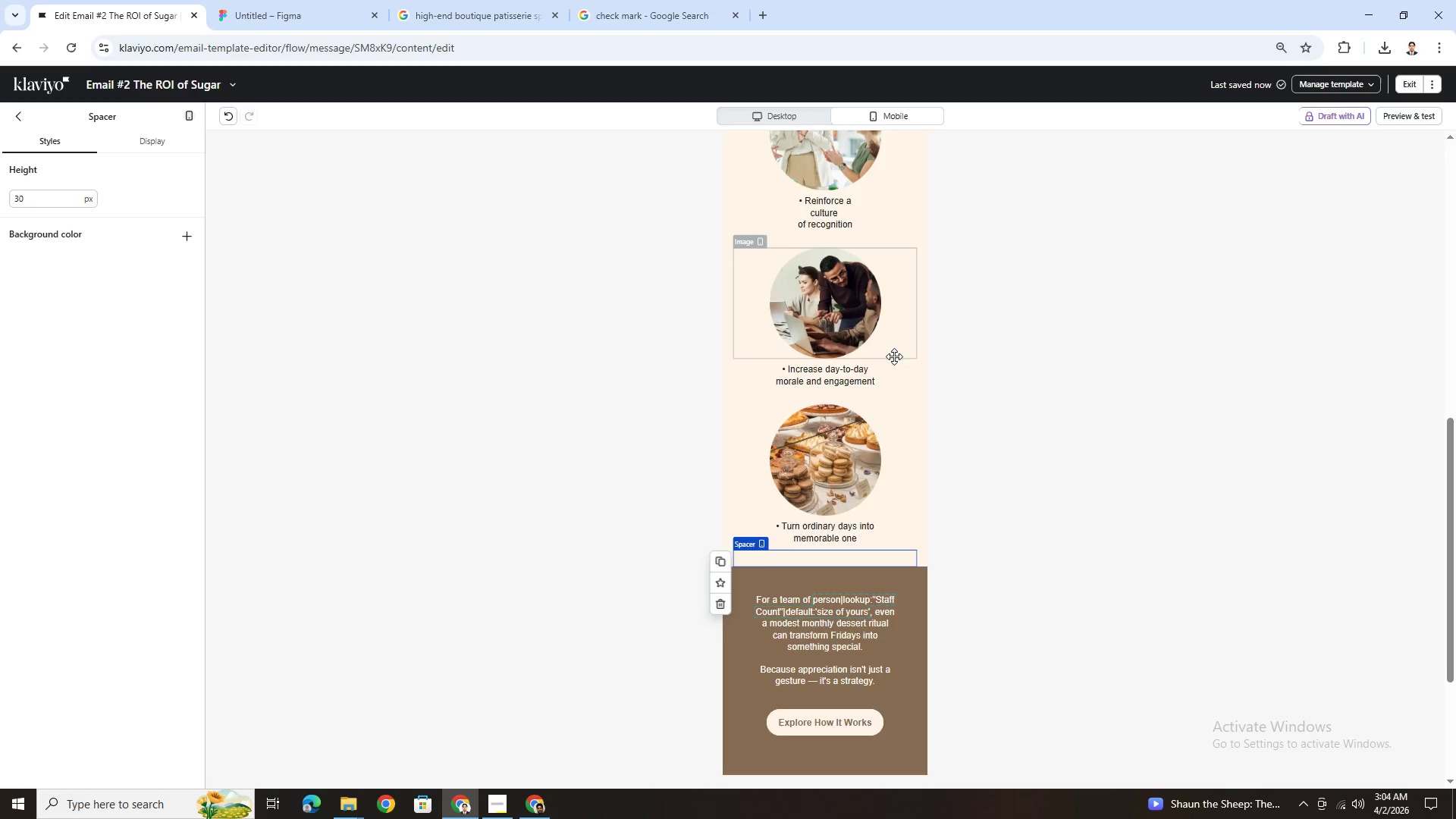 
scroll: coordinate [894, 352], scroll_direction: up, amount: 8.0
 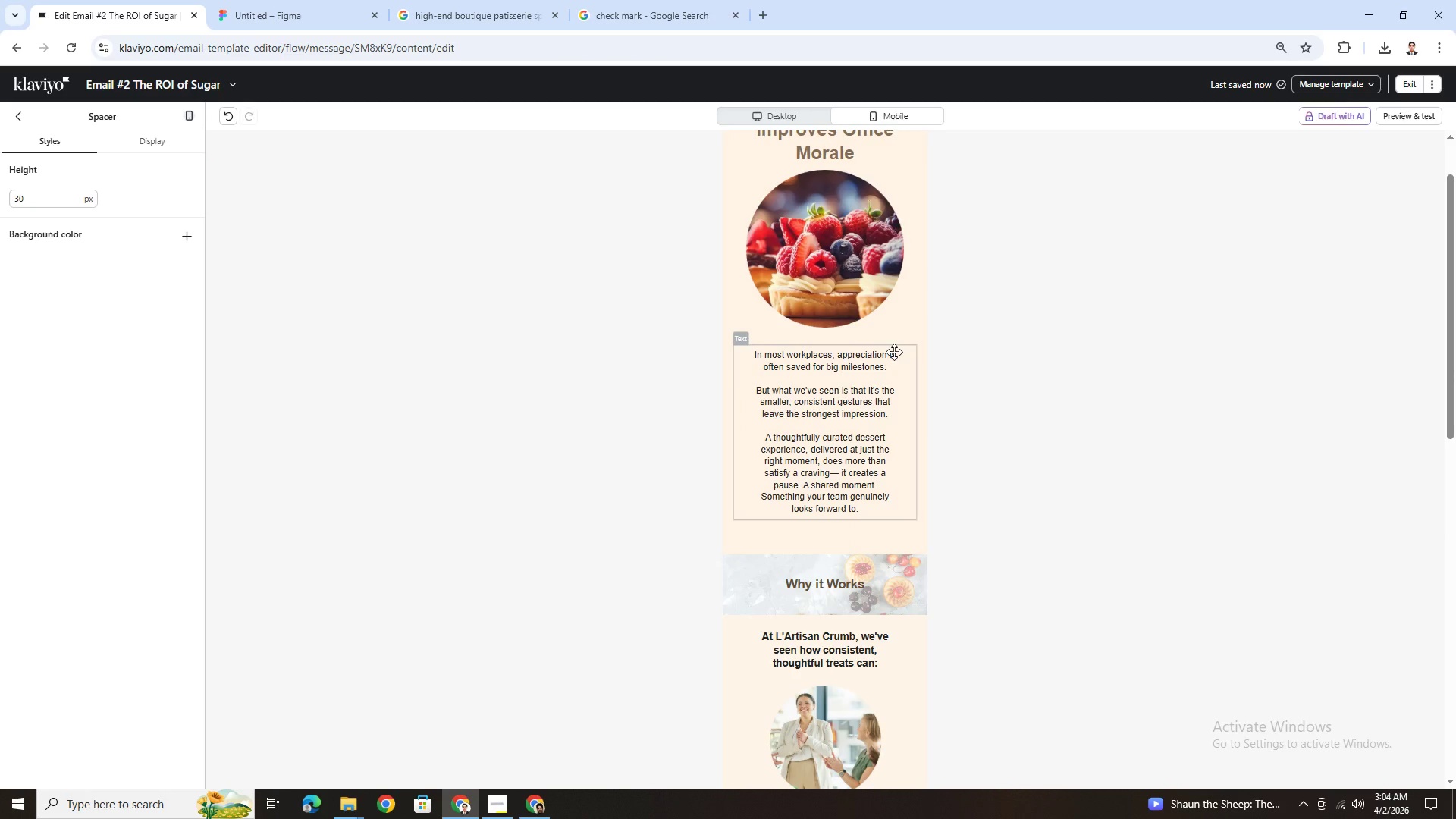 
scroll: coordinate [894, 352], scroll_direction: down, amount: 5.0
 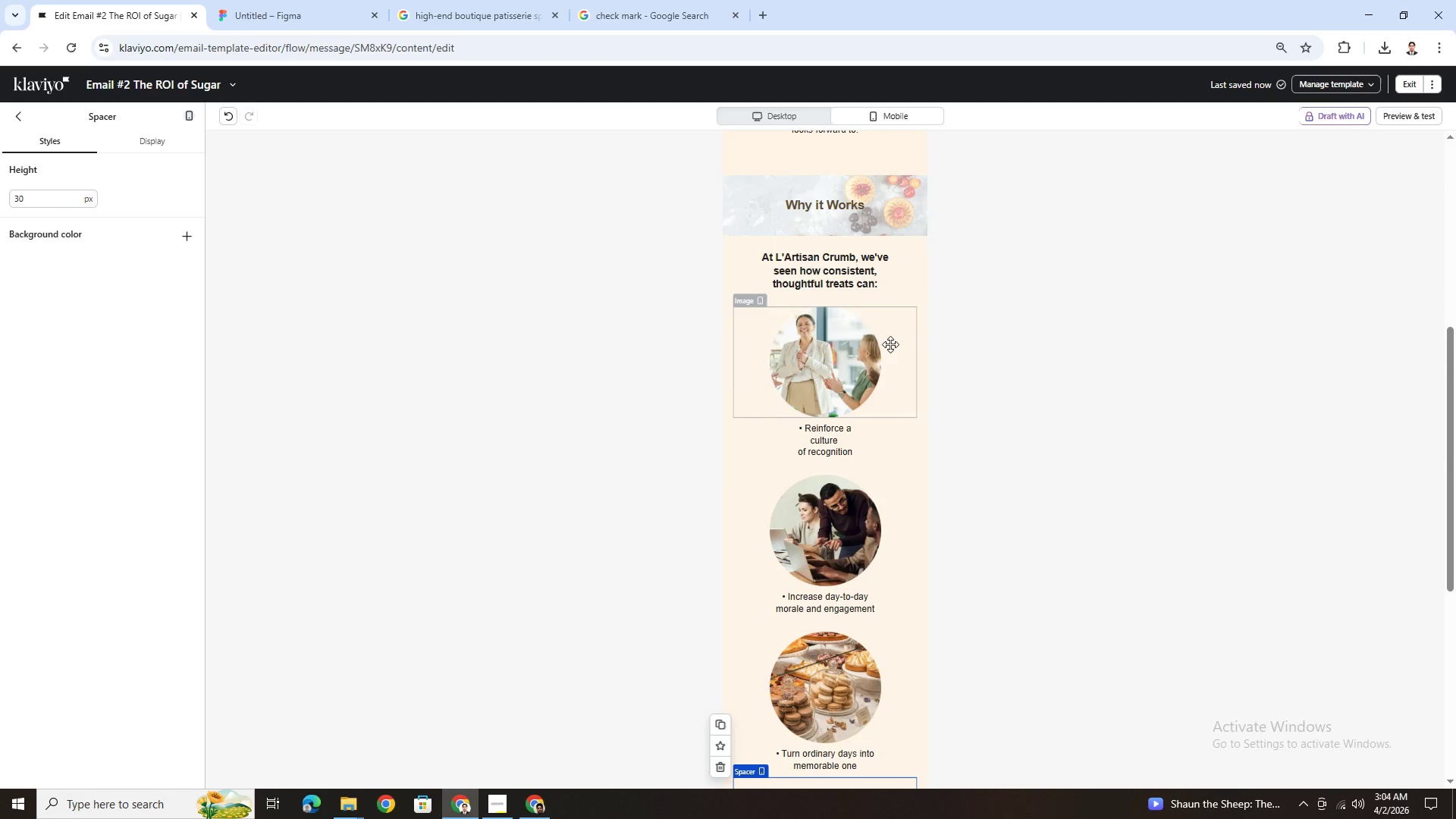 
left_click([886, 342])
 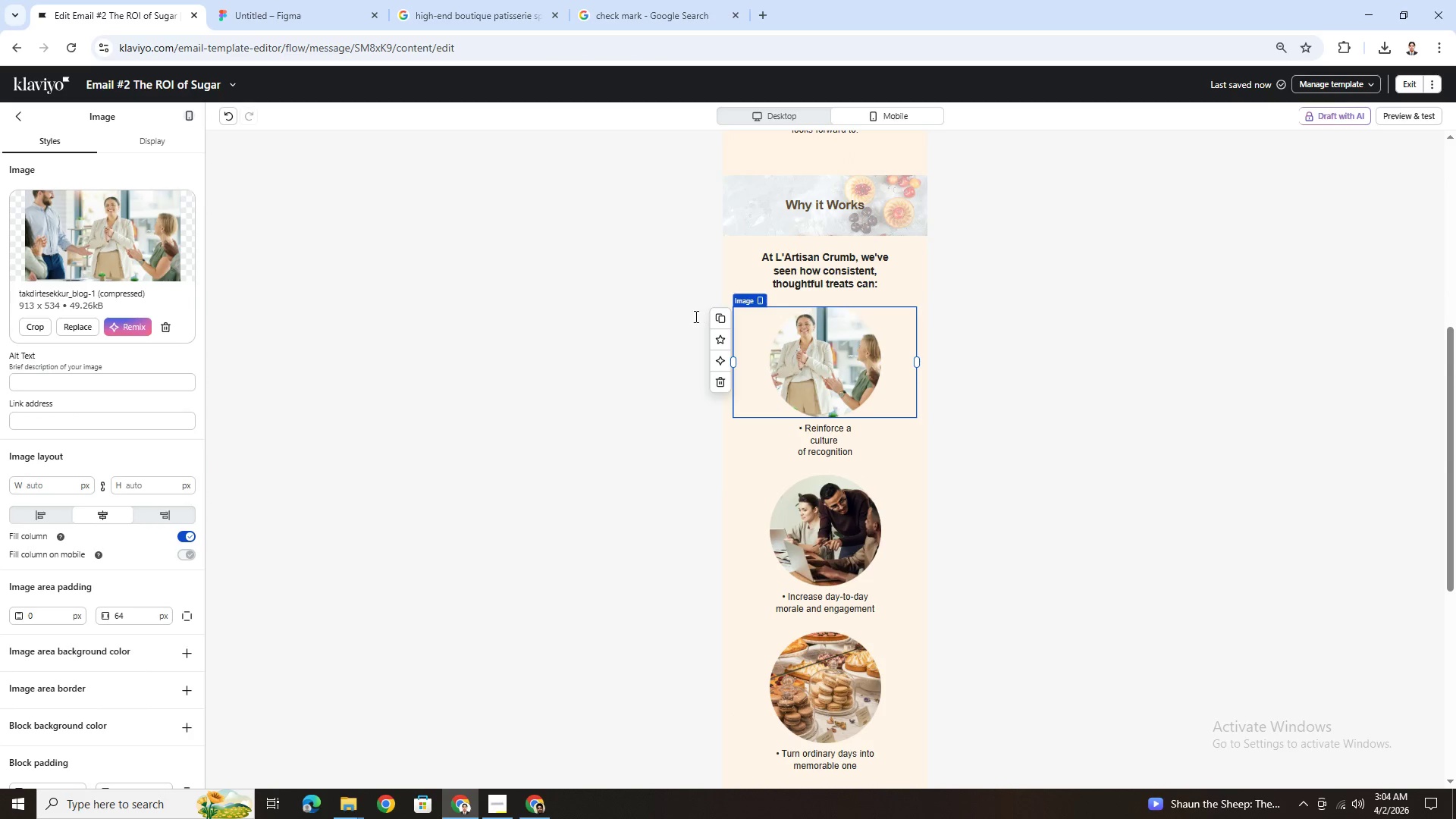 
left_click([615, 318])
 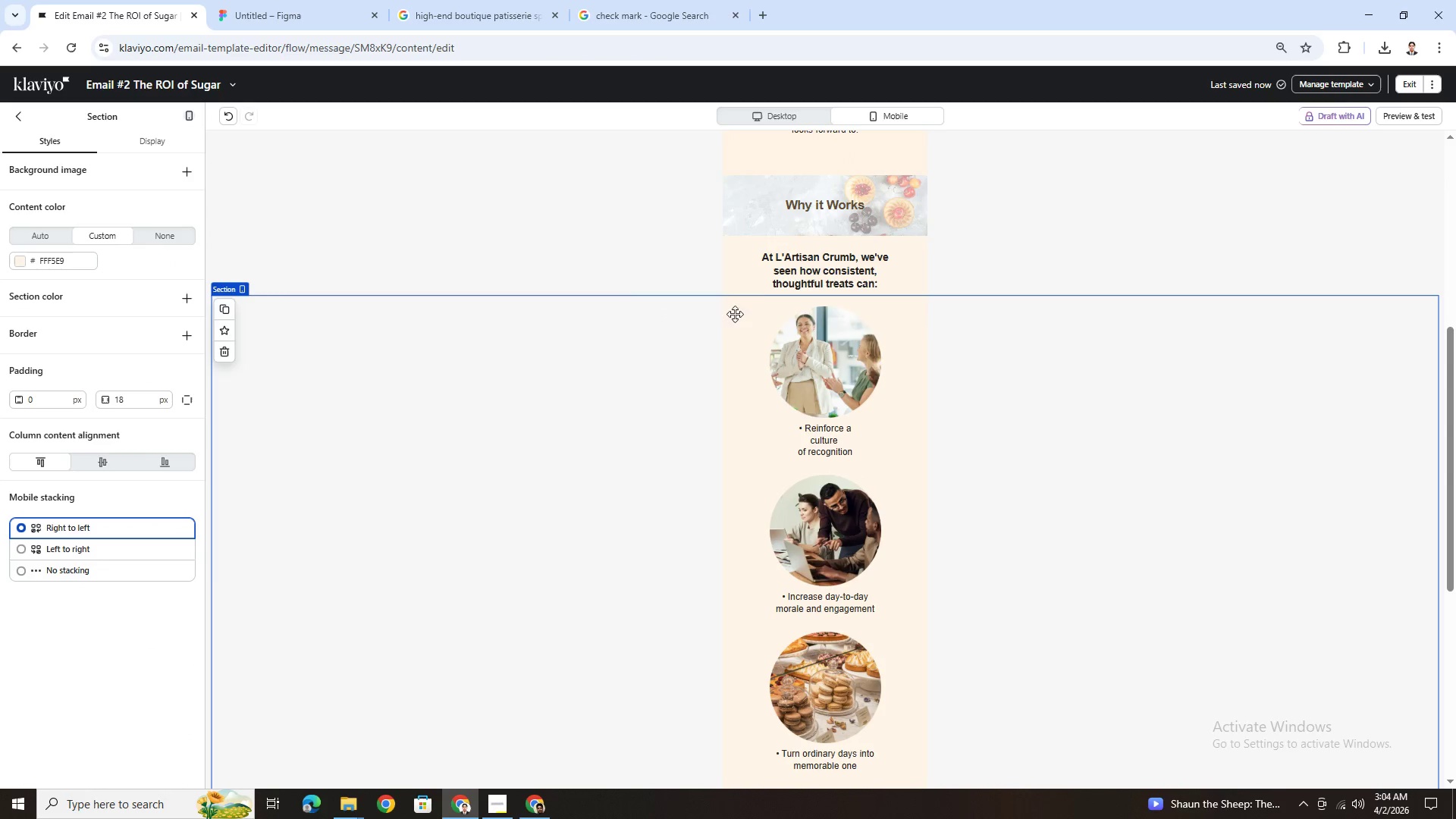 
left_click([835, 346])
 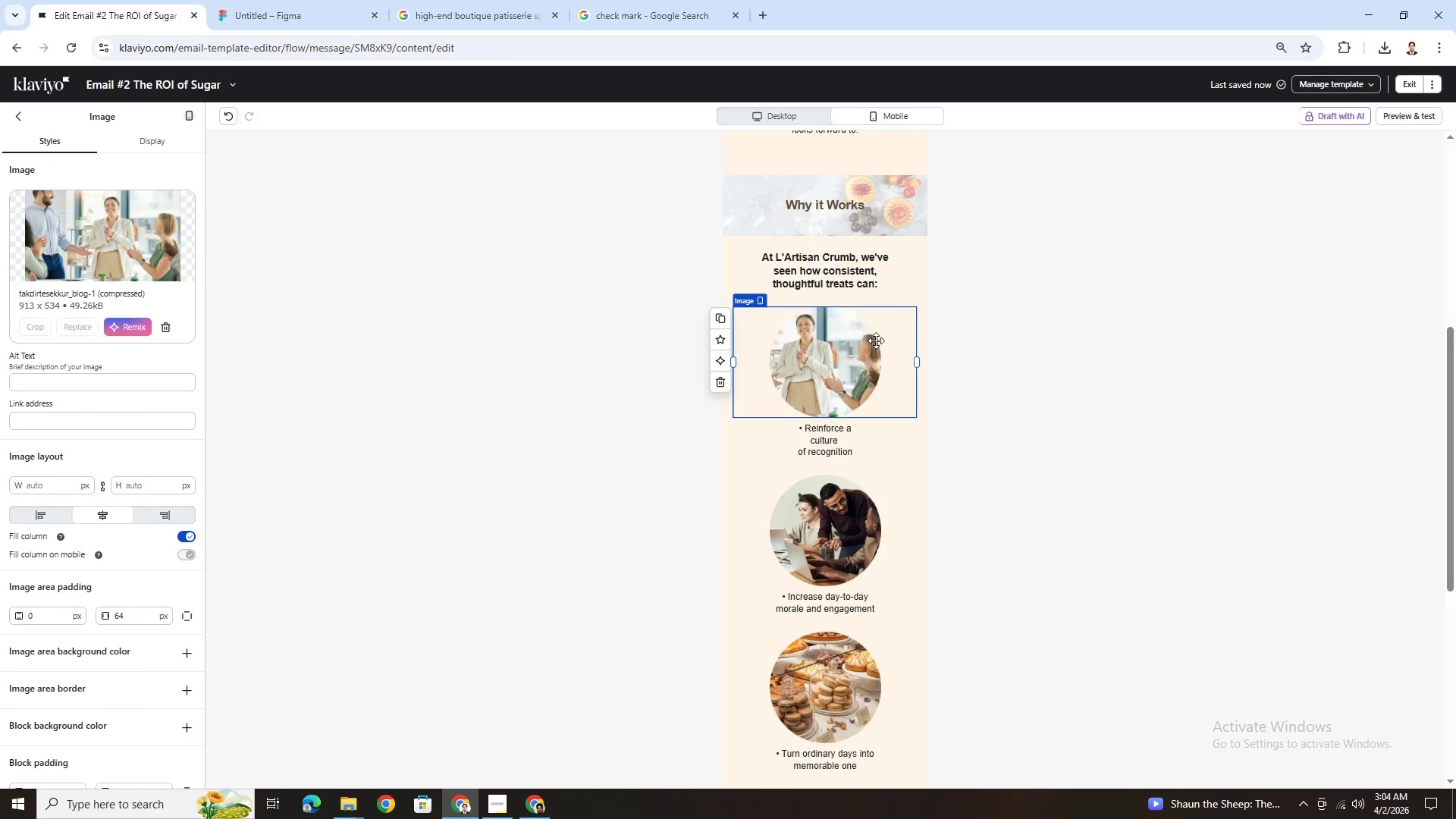 
scroll: coordinate [877, 340], scroll_direction: down, amount: 1.0
 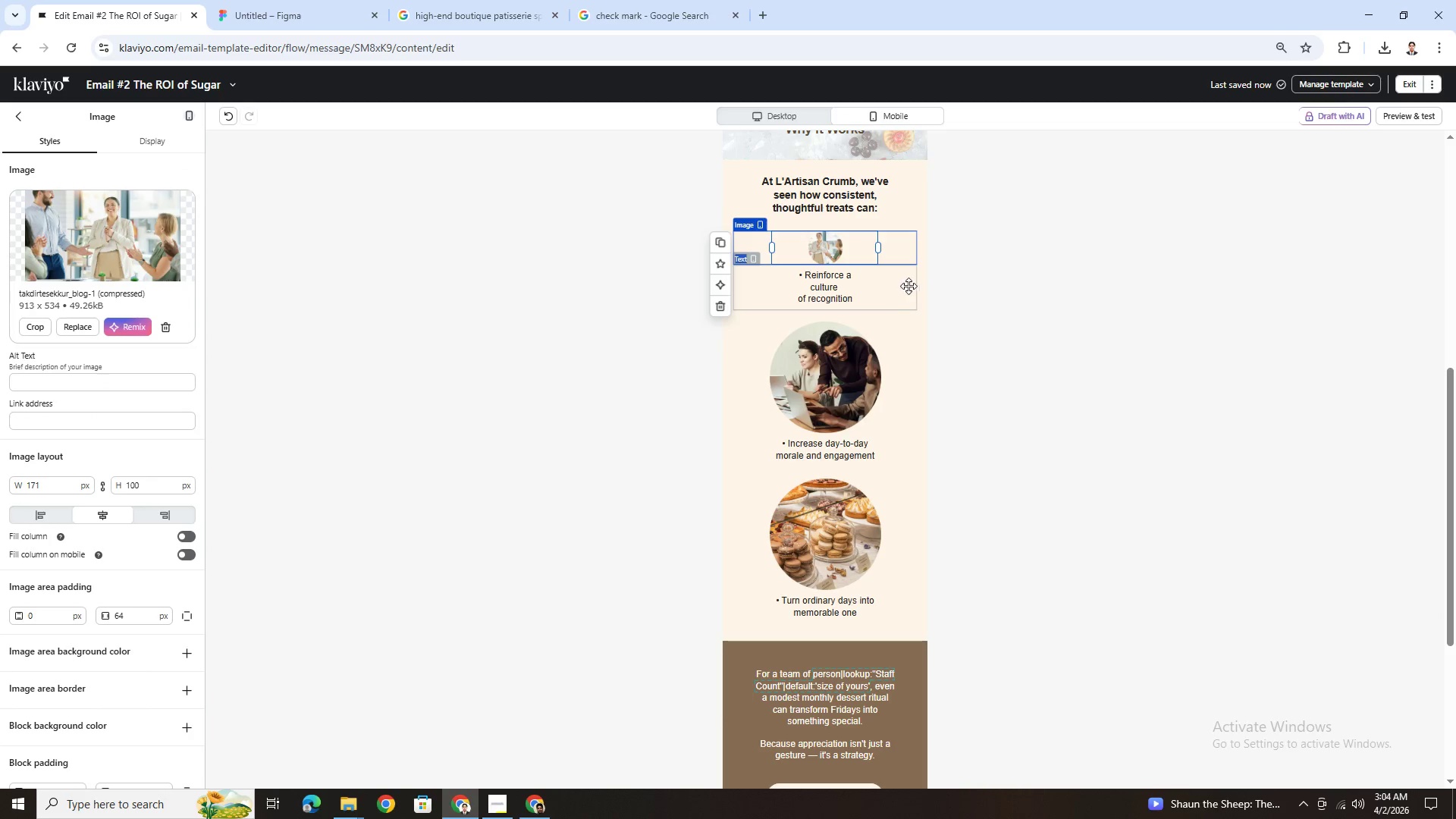 
left_click([997, 305])
 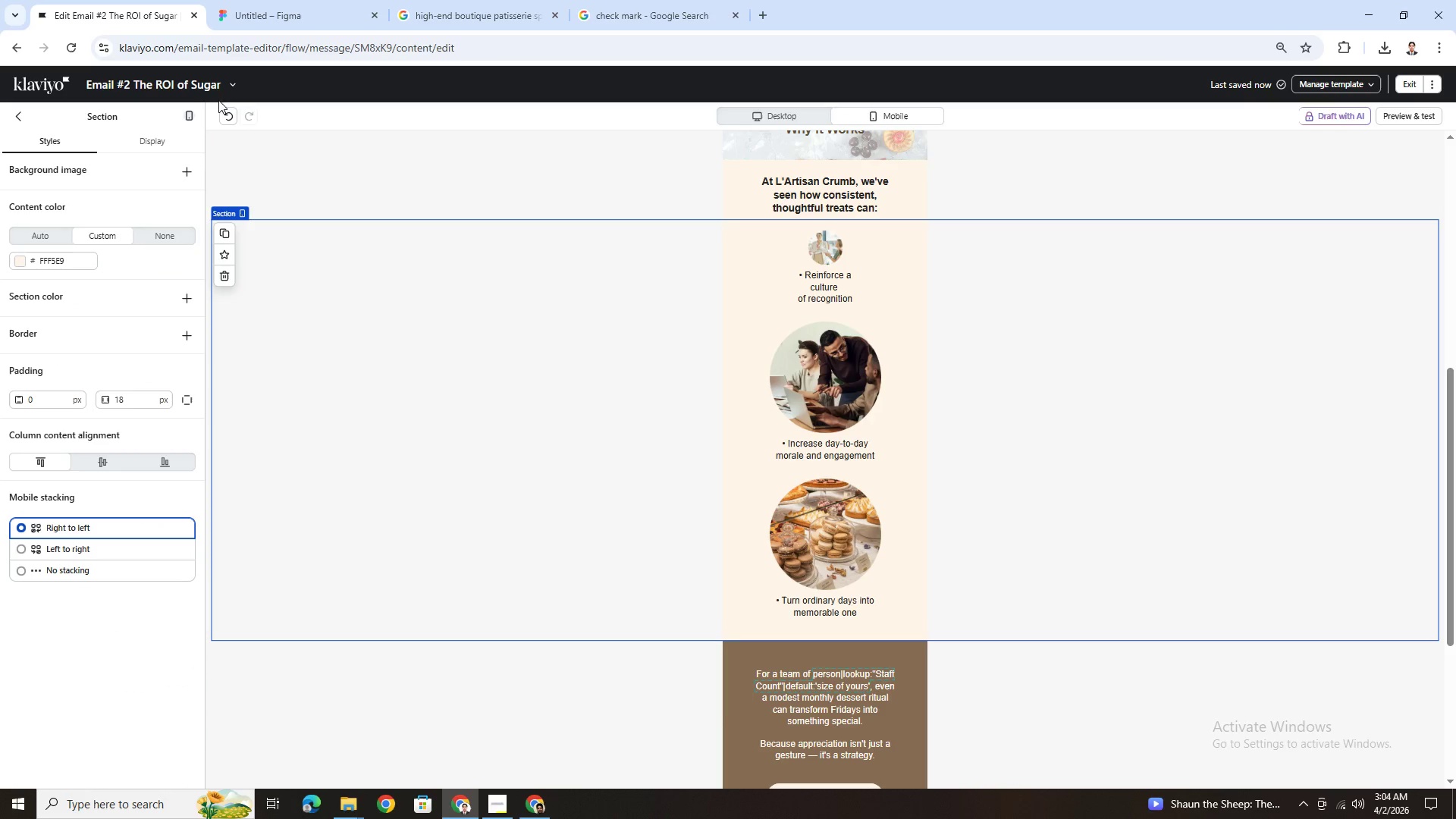 
left_click([225, 120])
 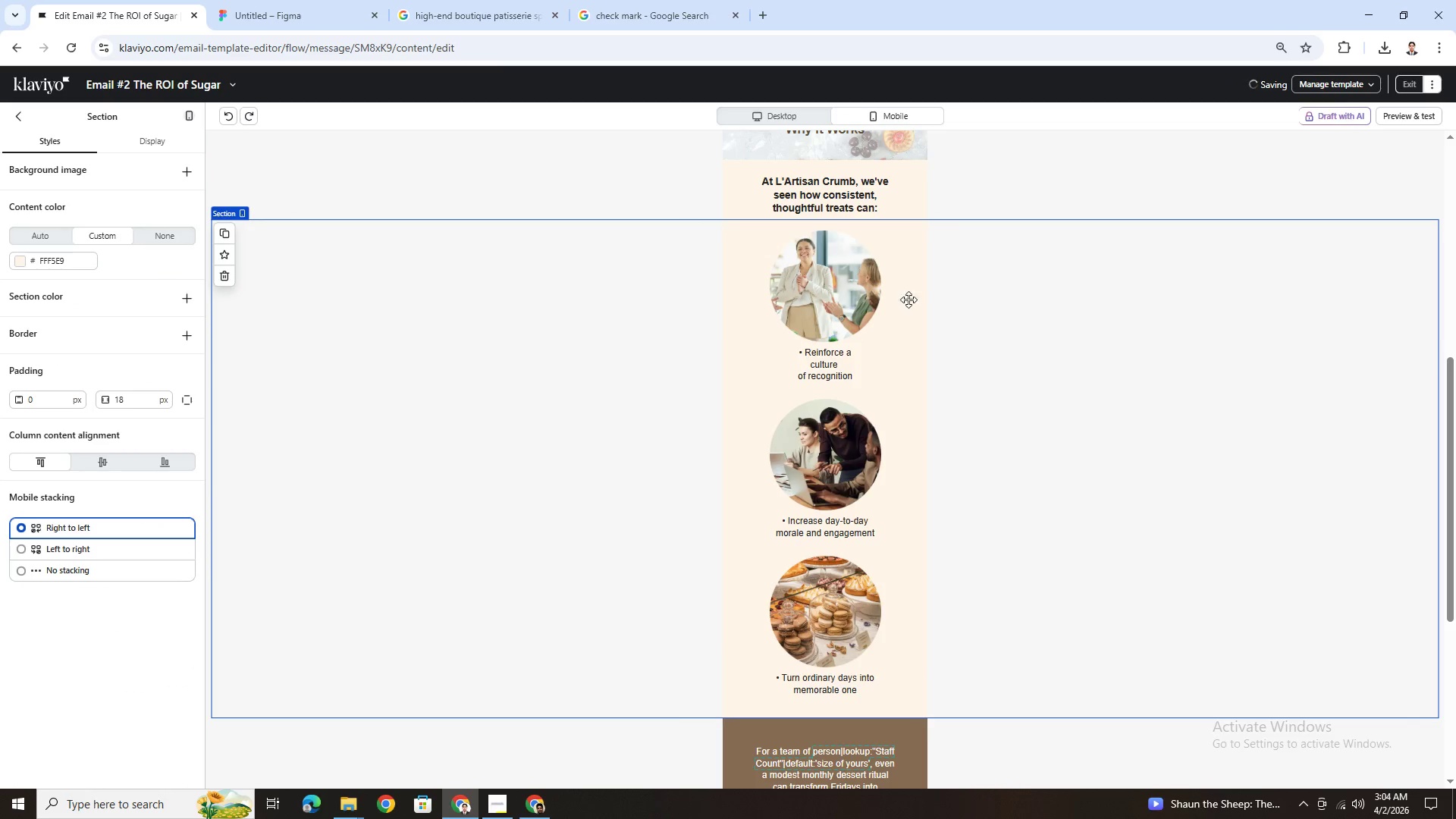 
left_click([863, 289])
 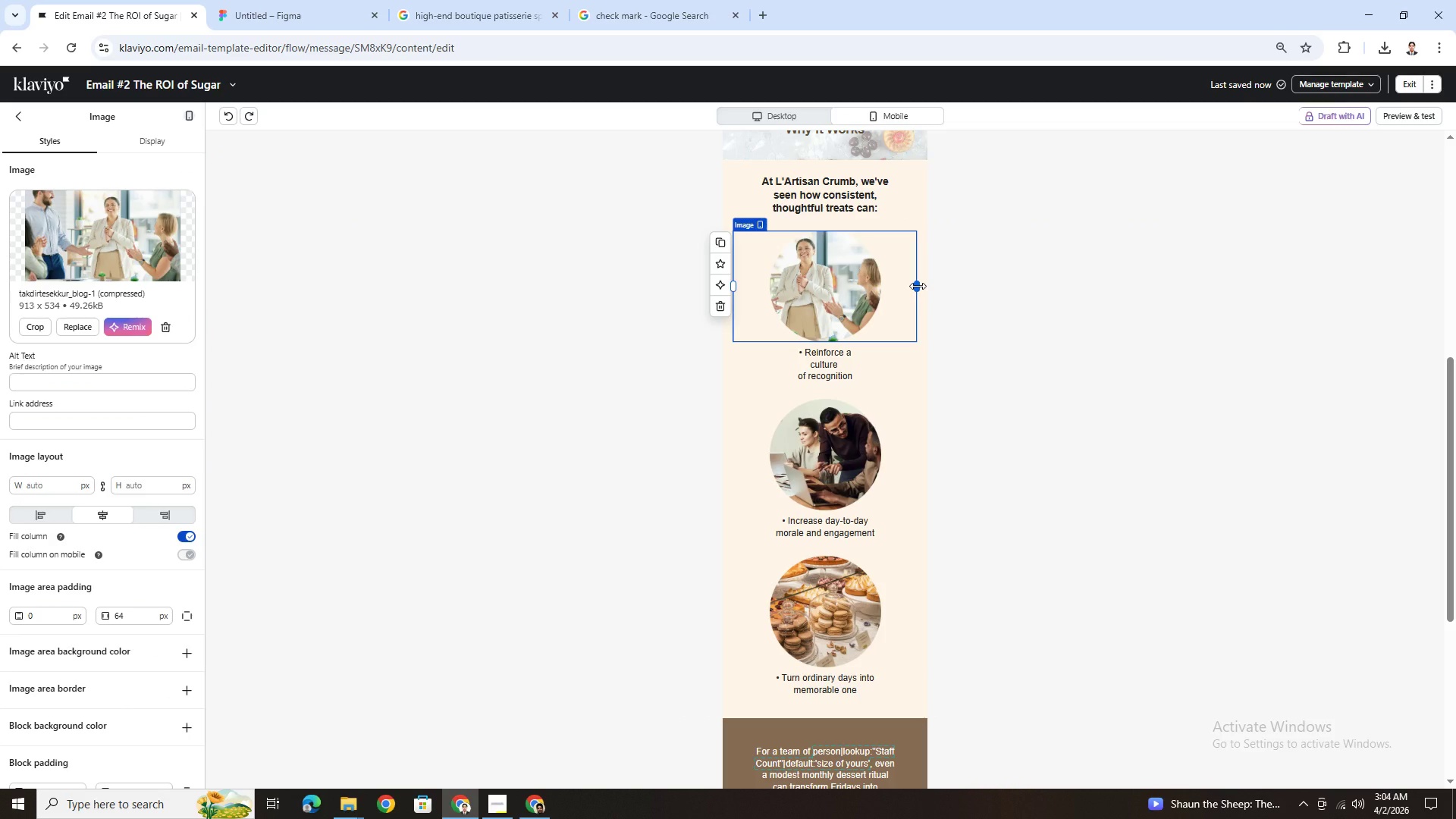 
left_click_drag(start_coordinate=[918, 286], to_coordinate=[910, 287])
 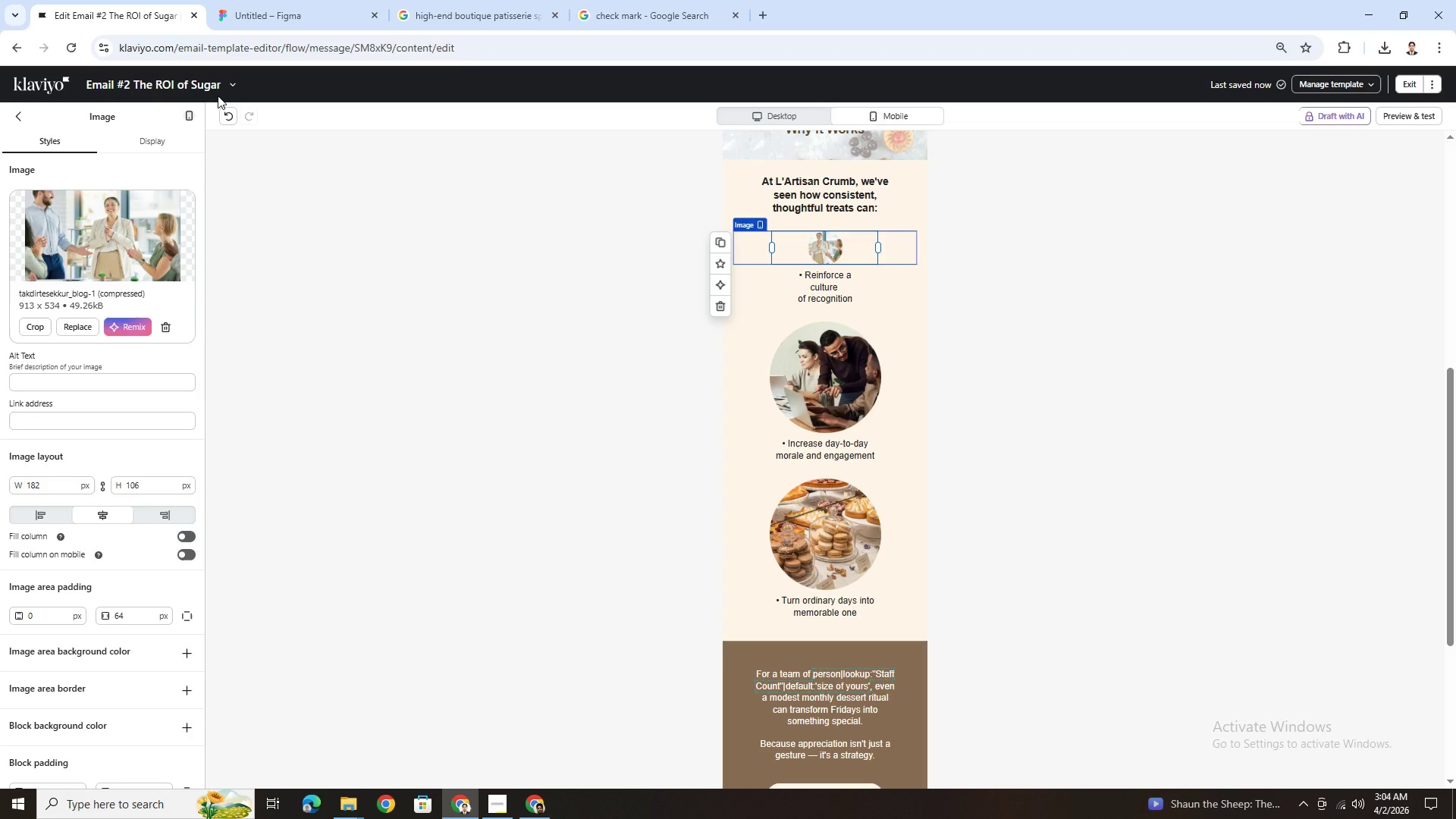 
left_click([227, 115])
 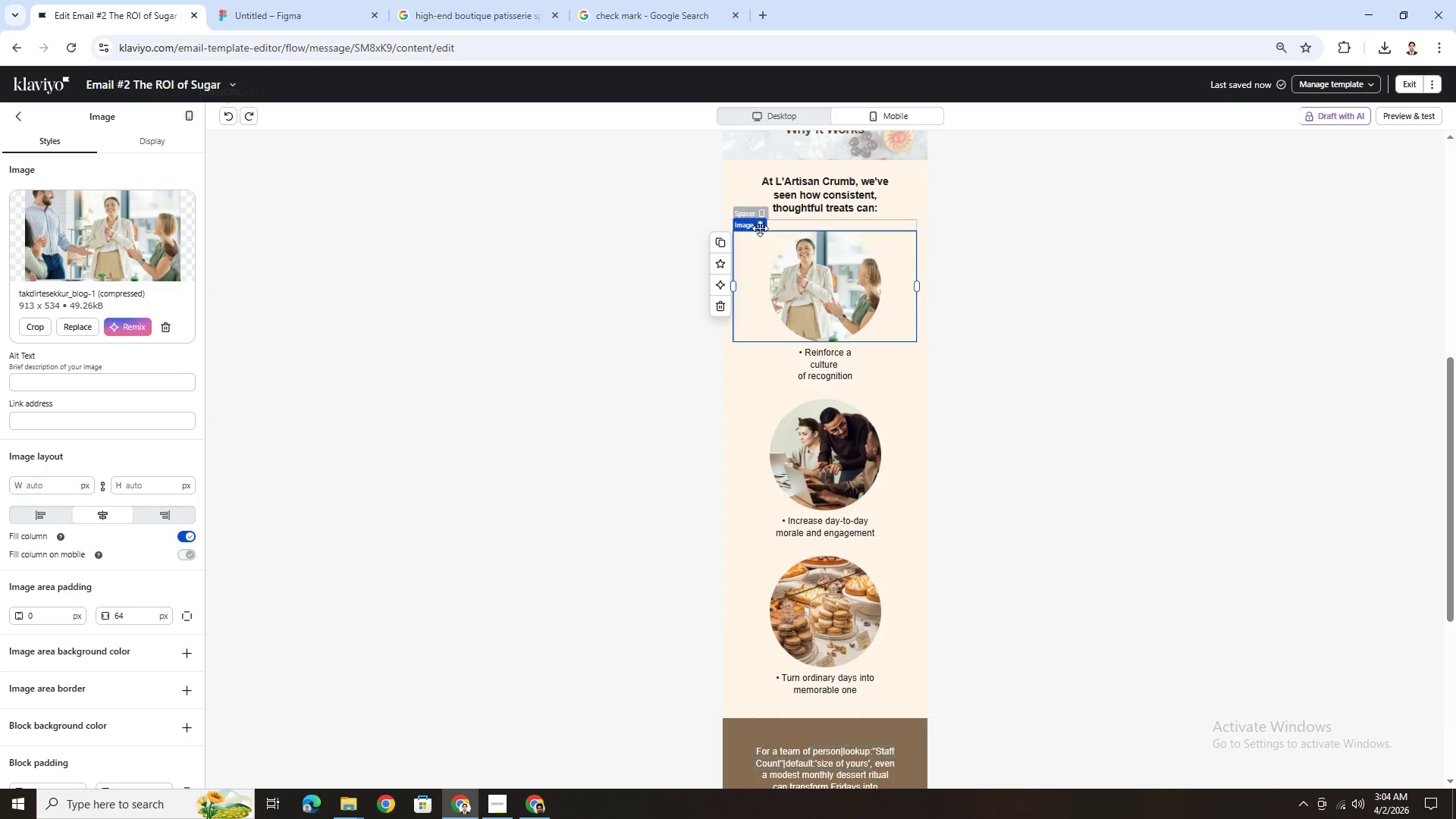 
left_click([836, 287])
 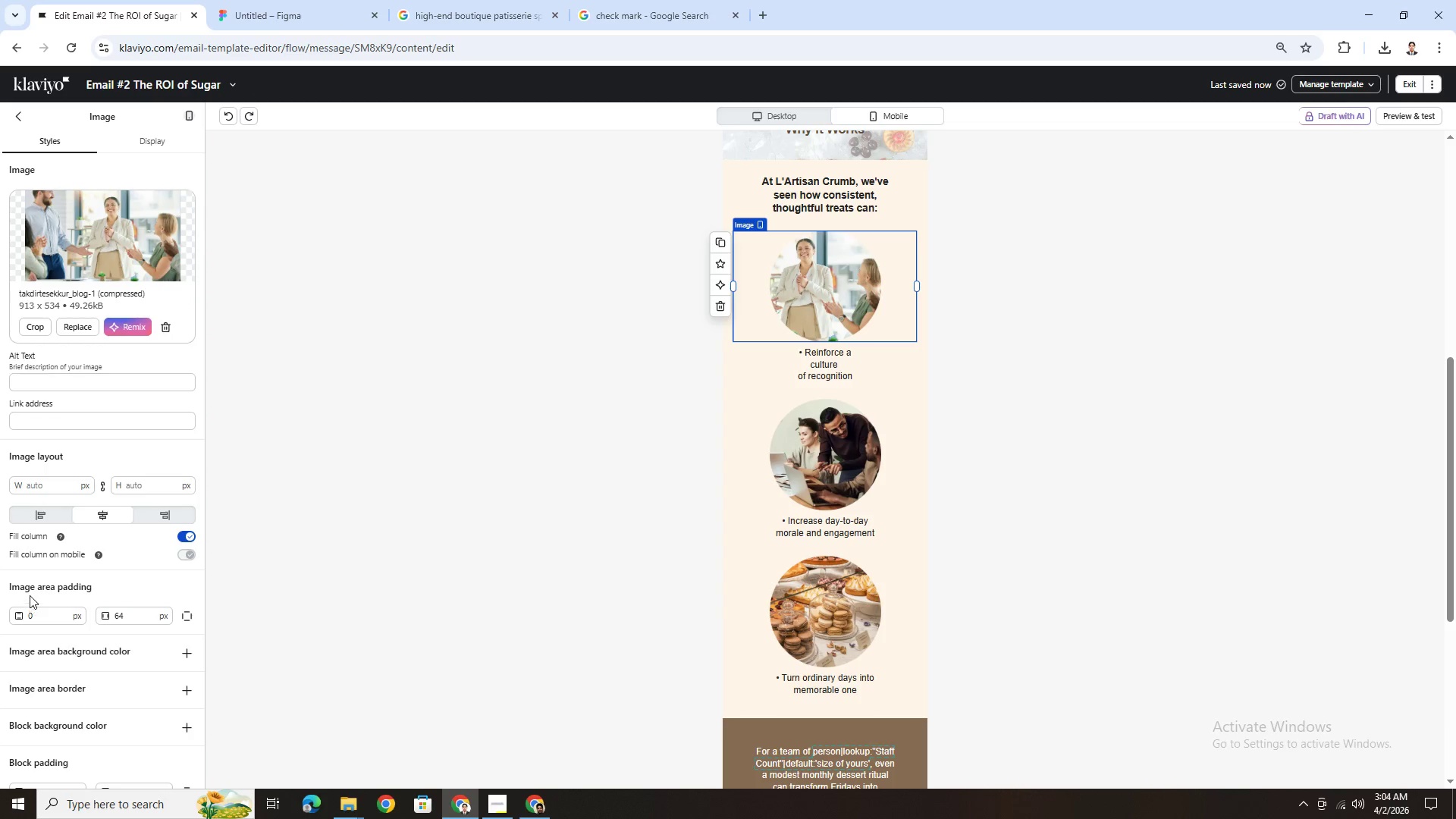 
scroll: coordinate [108, 551], scroll_direction: down, amount: 3.0
 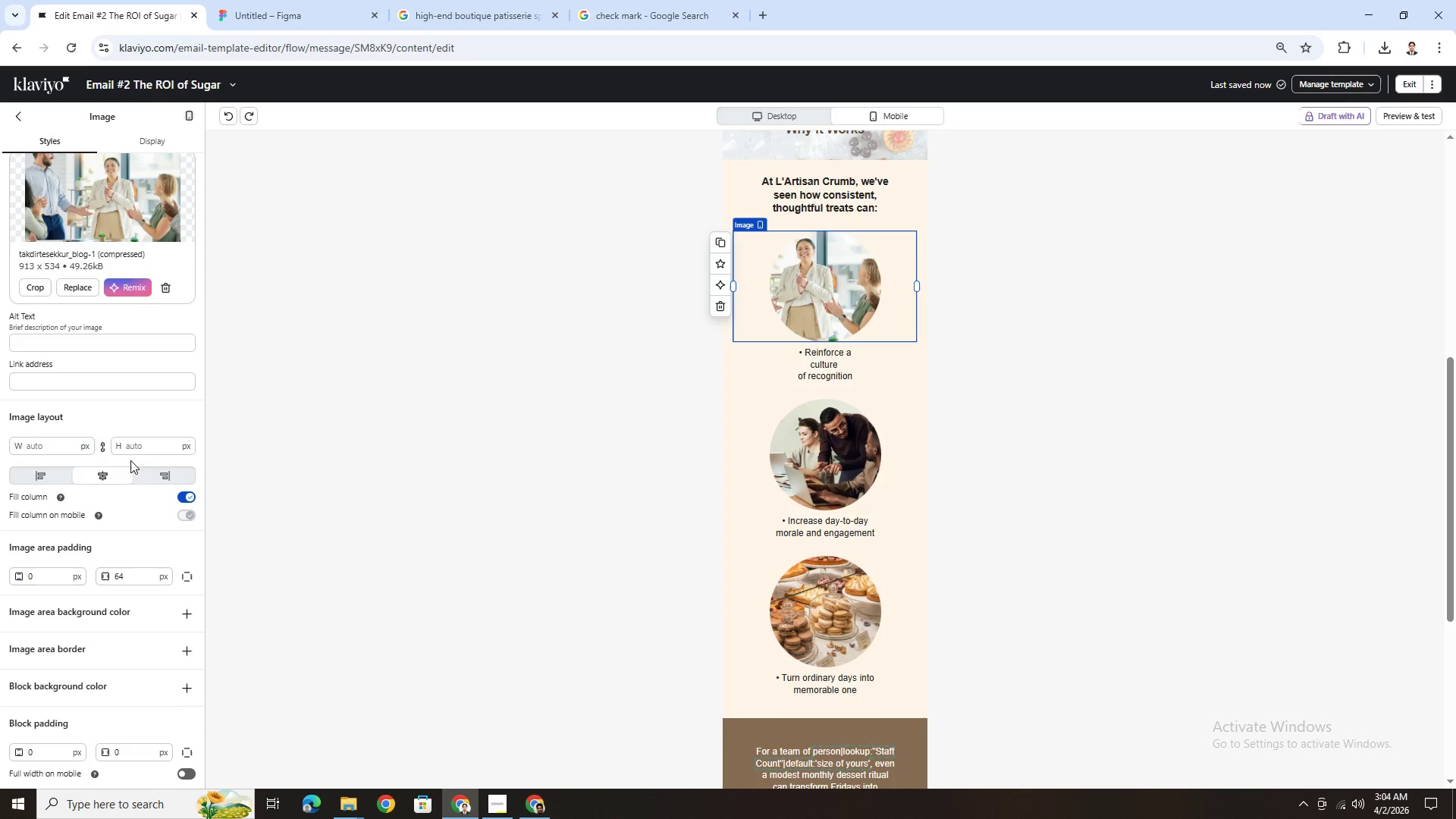 
scroll: coordinate [761, 271], scroll_direction: up, amount: 8.0
 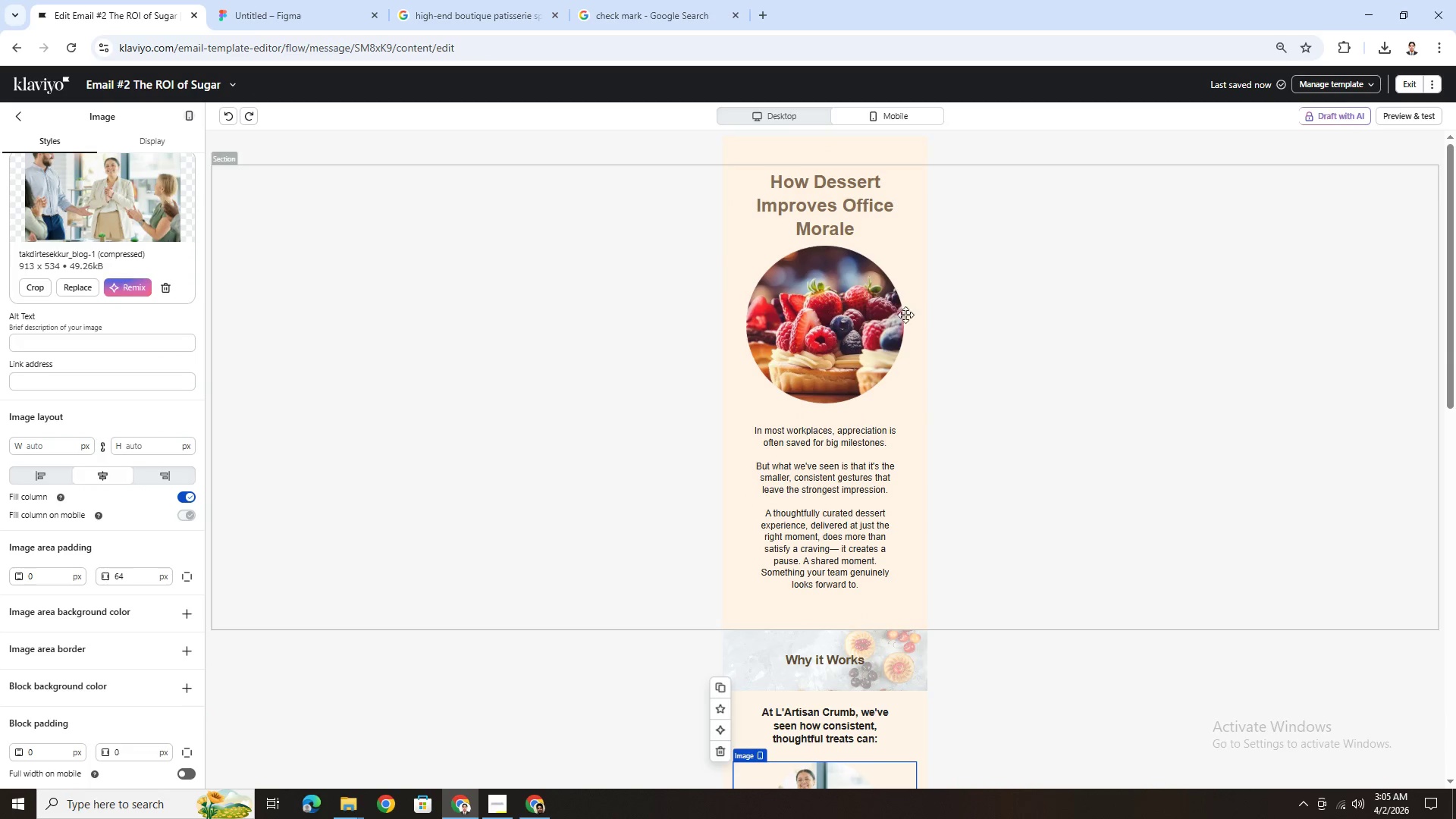 
left_click([885, 314])
 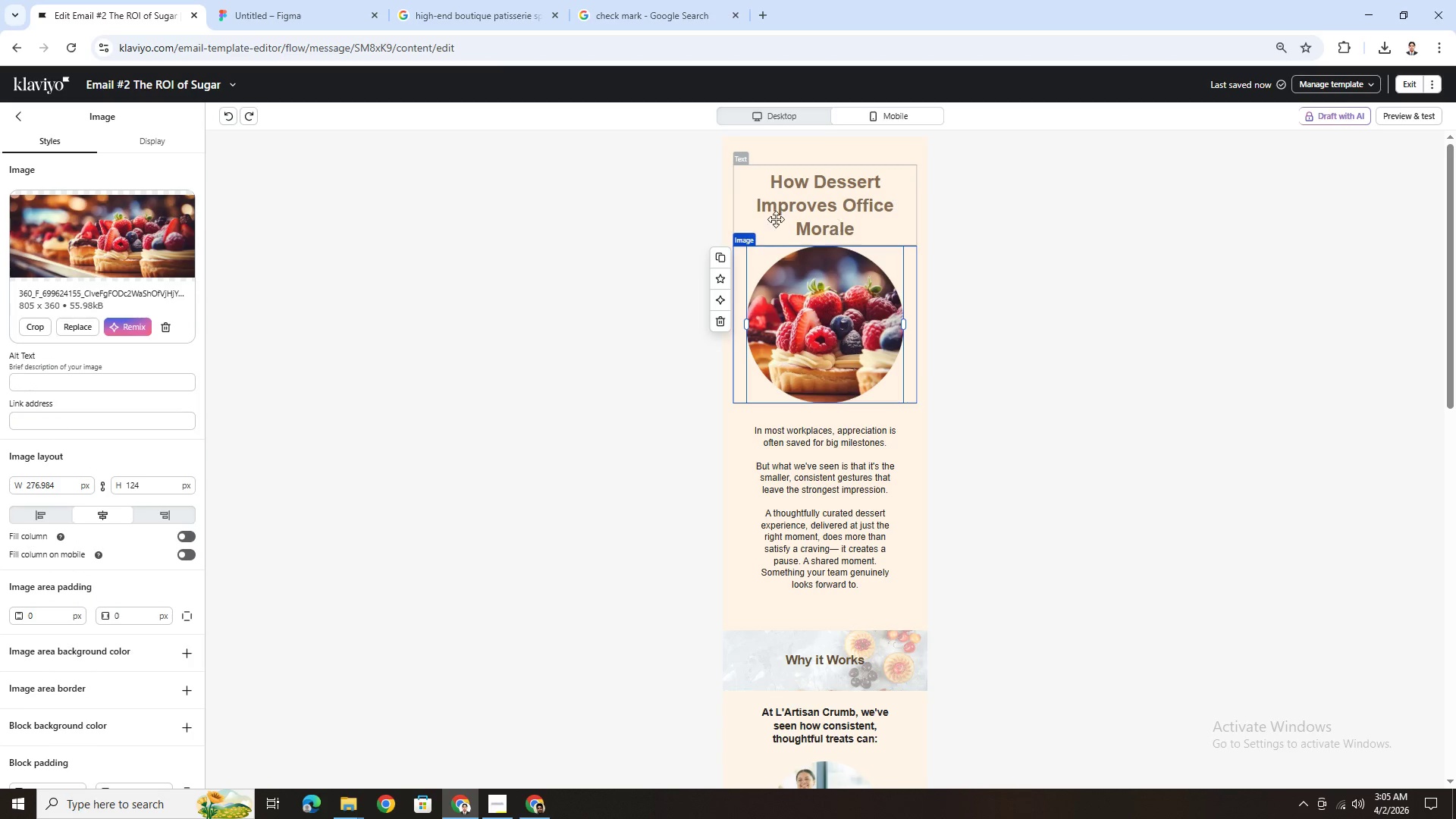 
left_click([780, 115])
 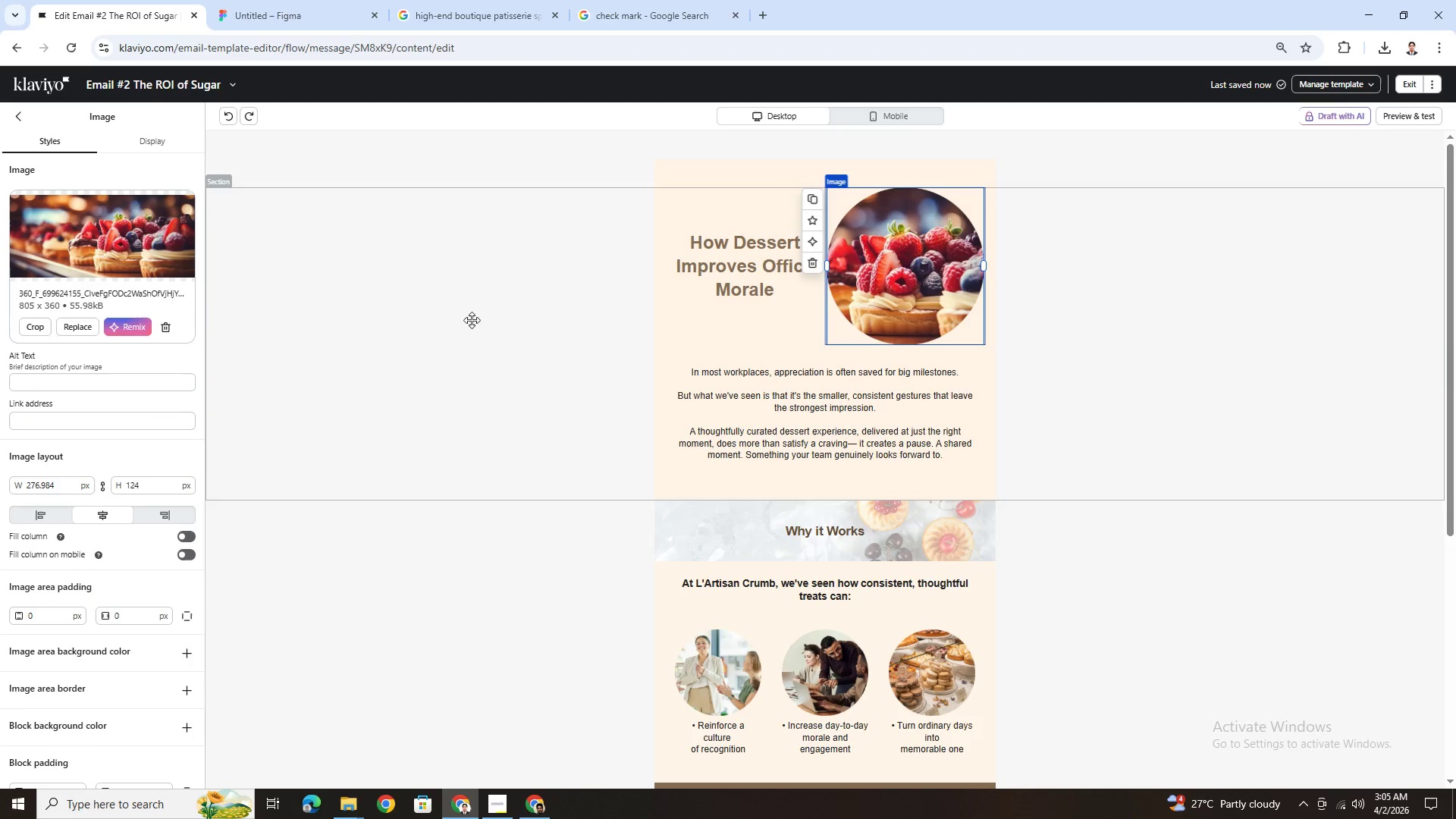 
left_click([81, 380])
 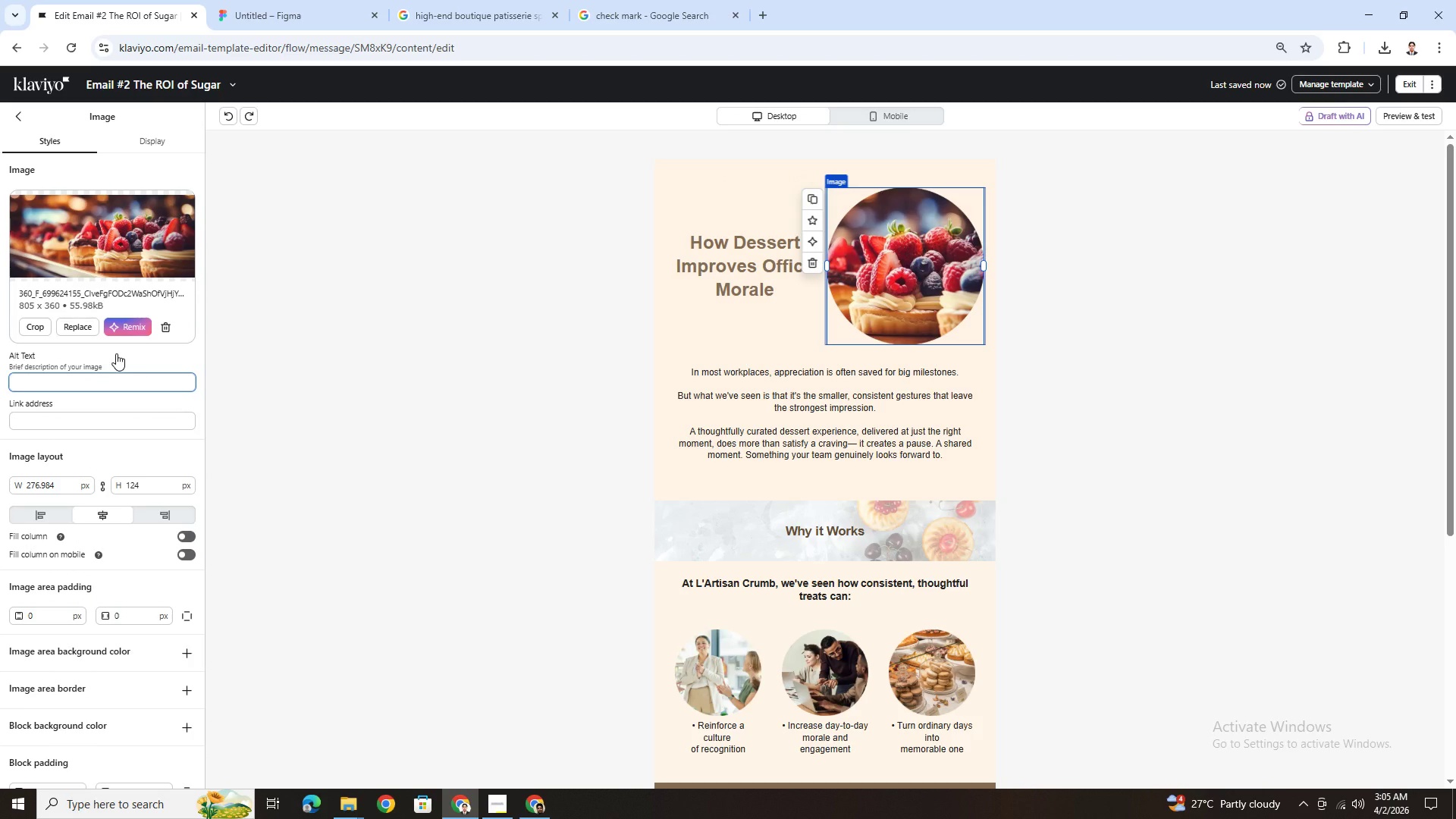 
wait(7.28)
 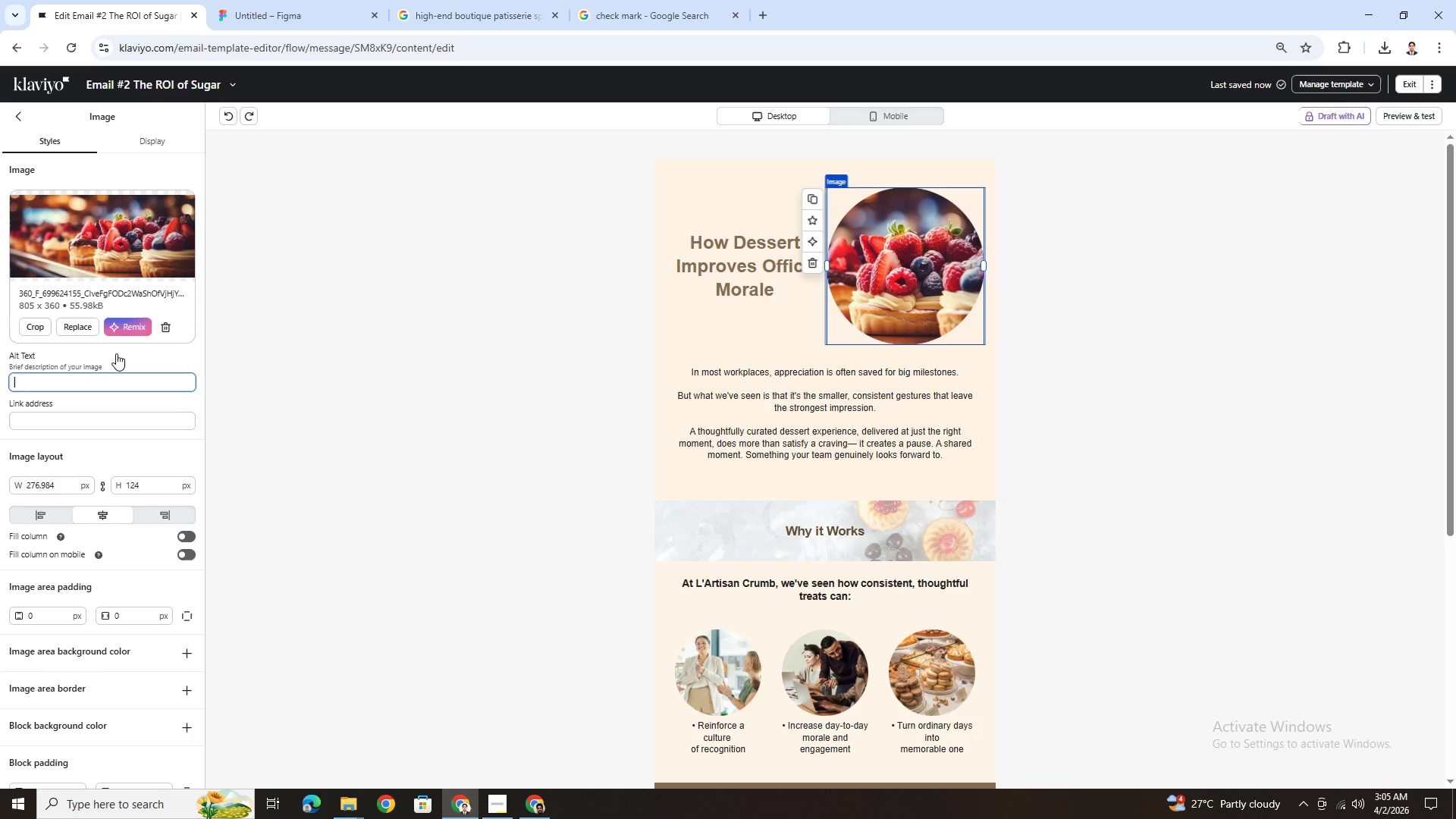 
type(Dessert)
 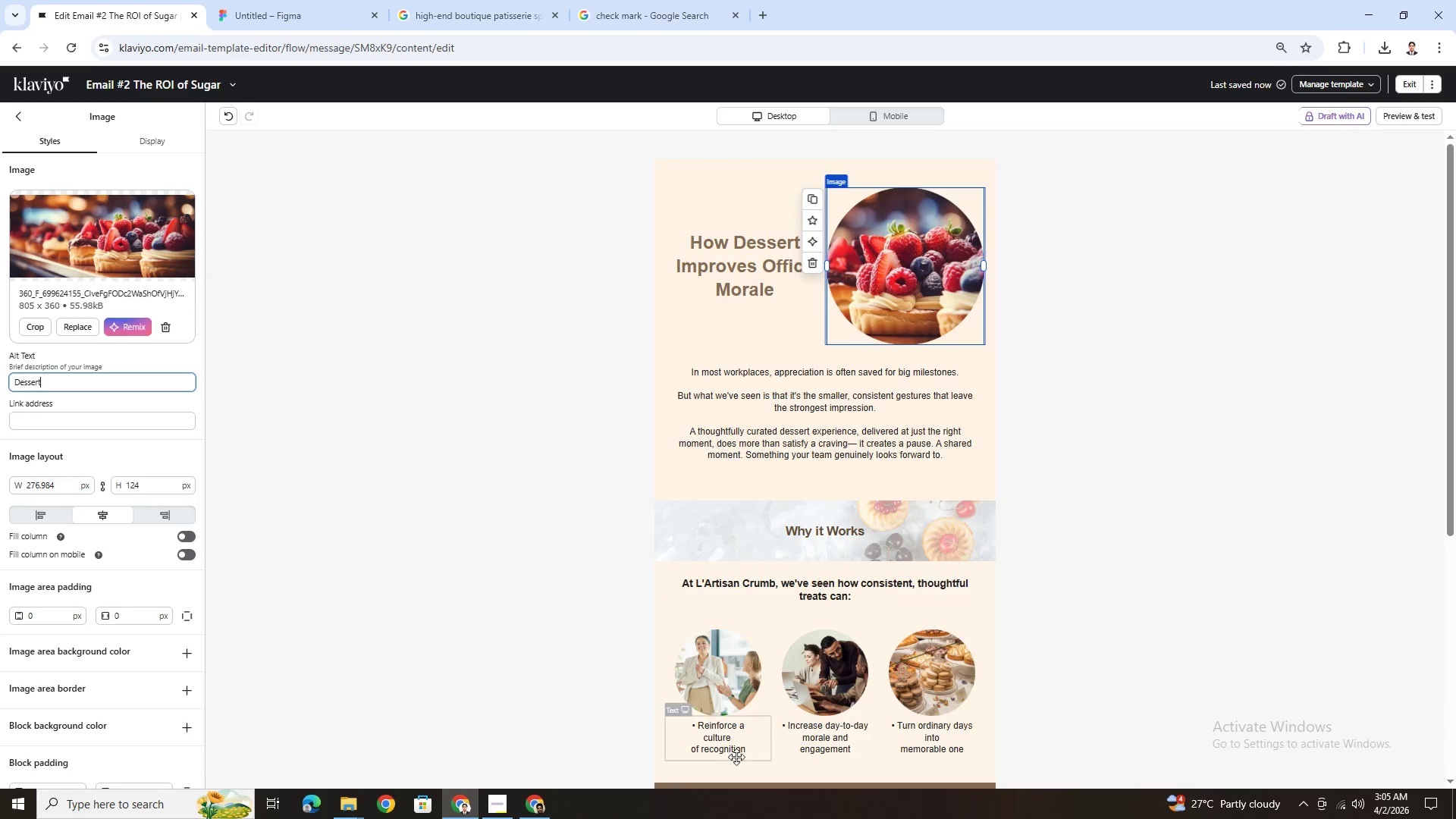 
left_click([732, 680])
 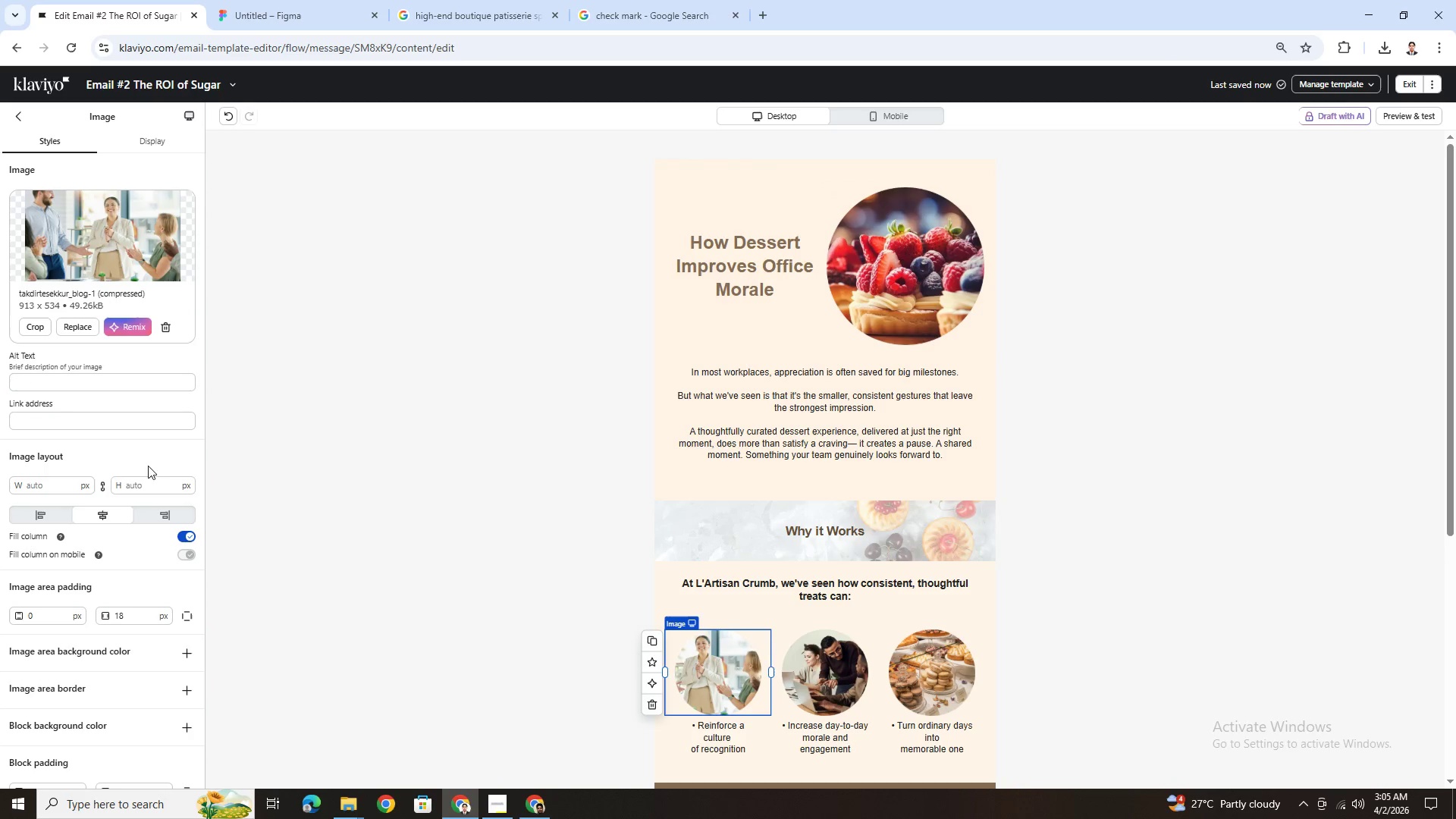 
left_click([67, 371])
 